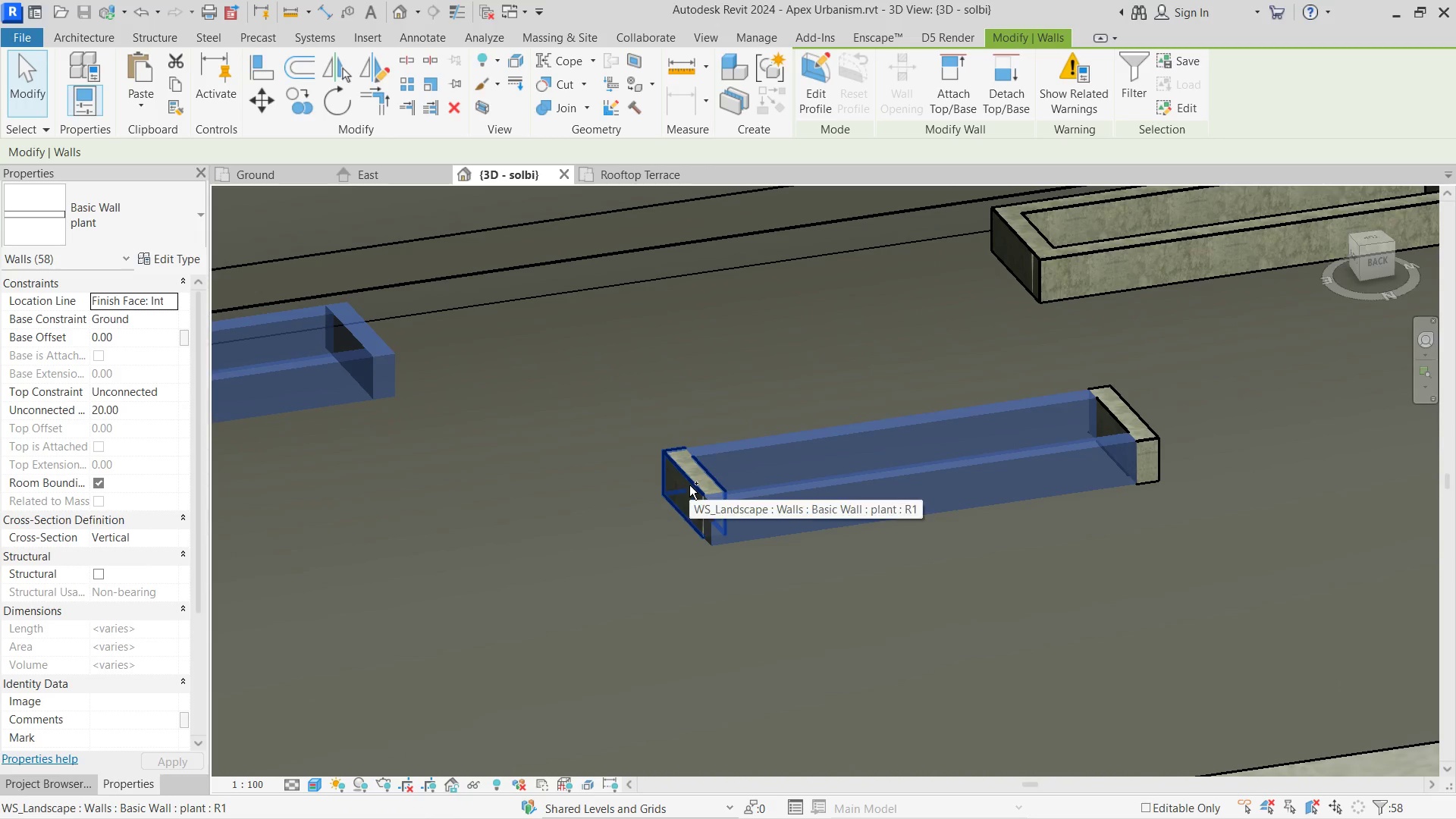 
left_click([689, 485])
 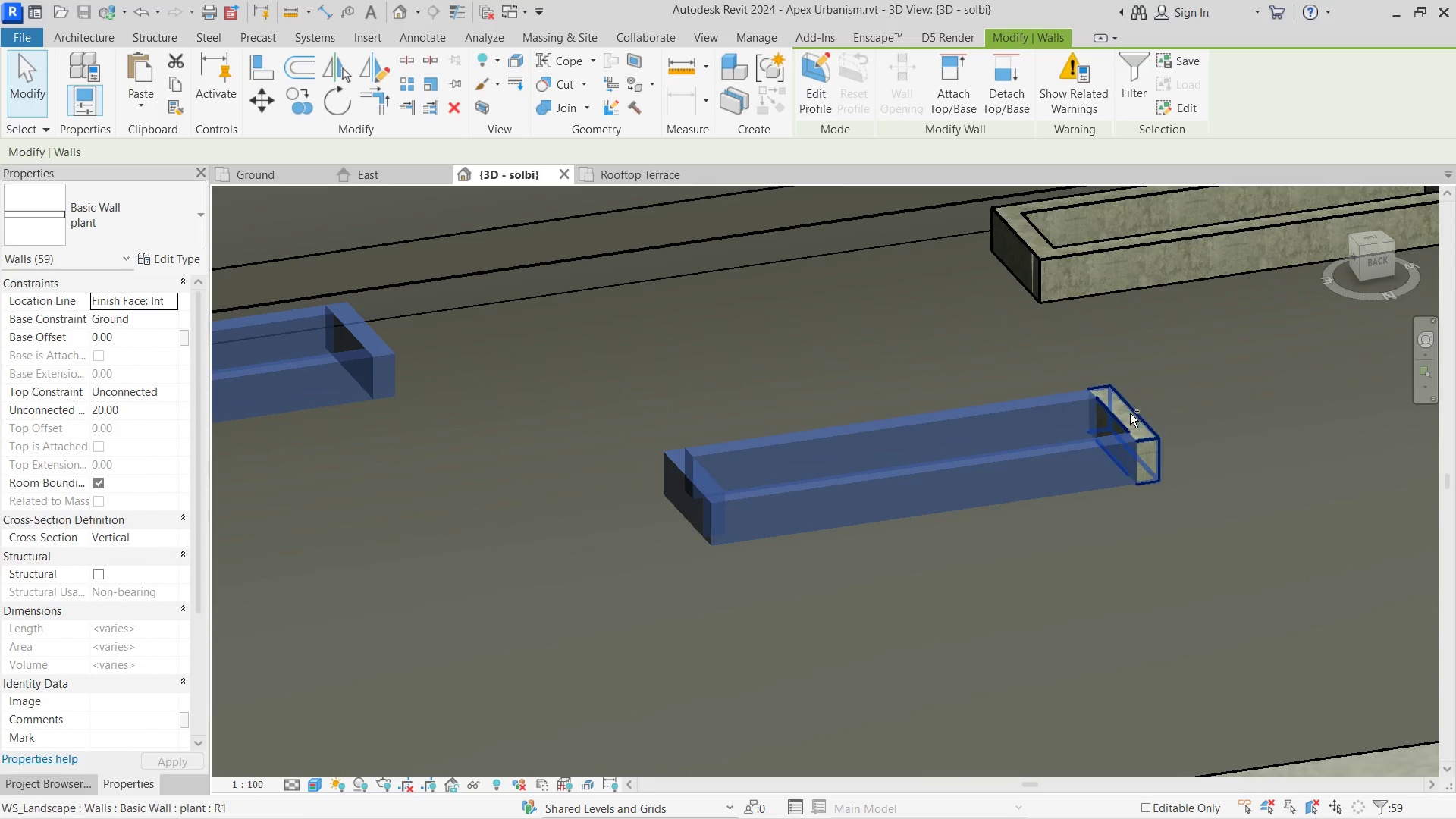 
left_click([1130, 413])
 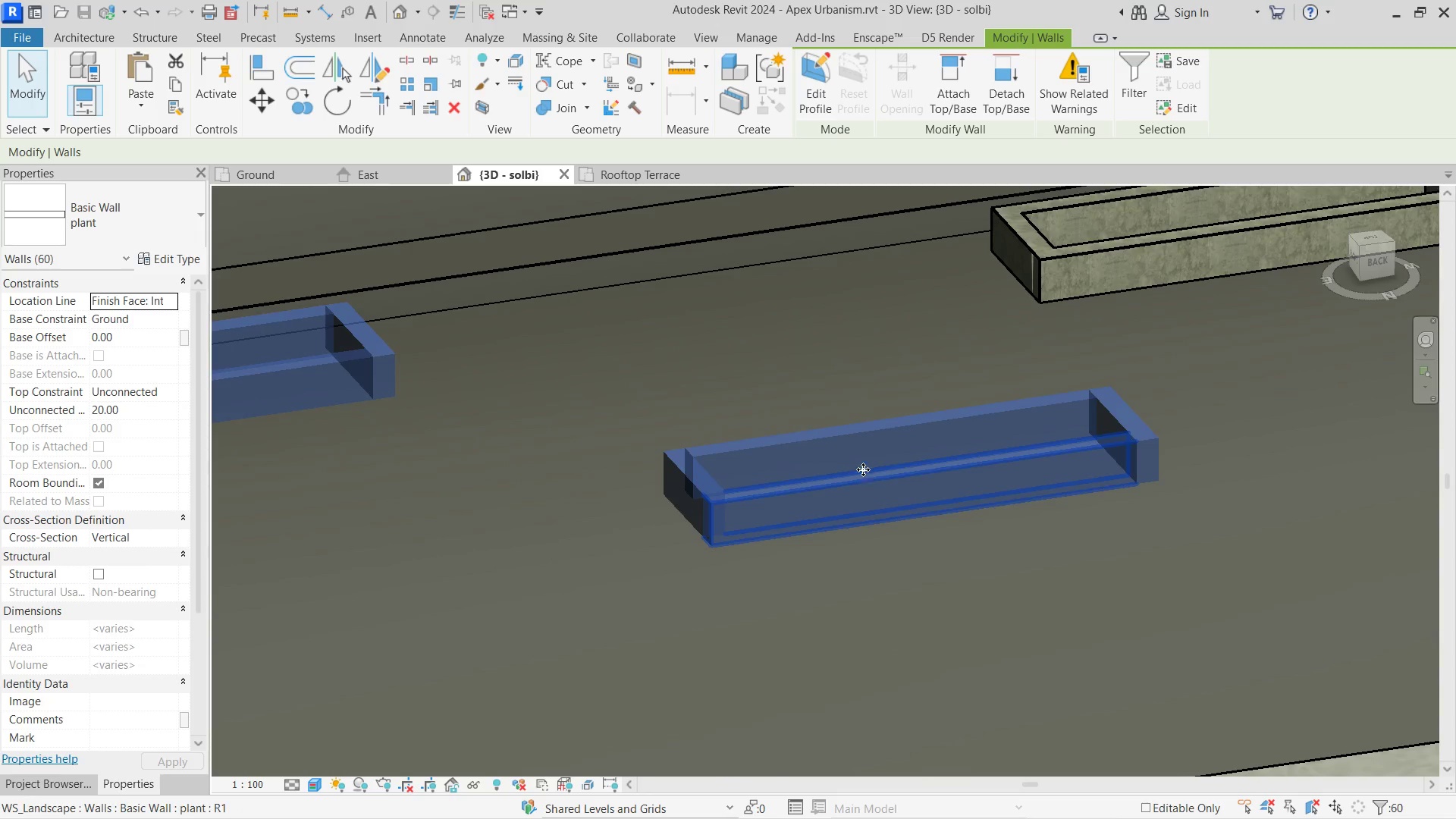 
hold_key(key=ControlLeft, duration=3.12)
 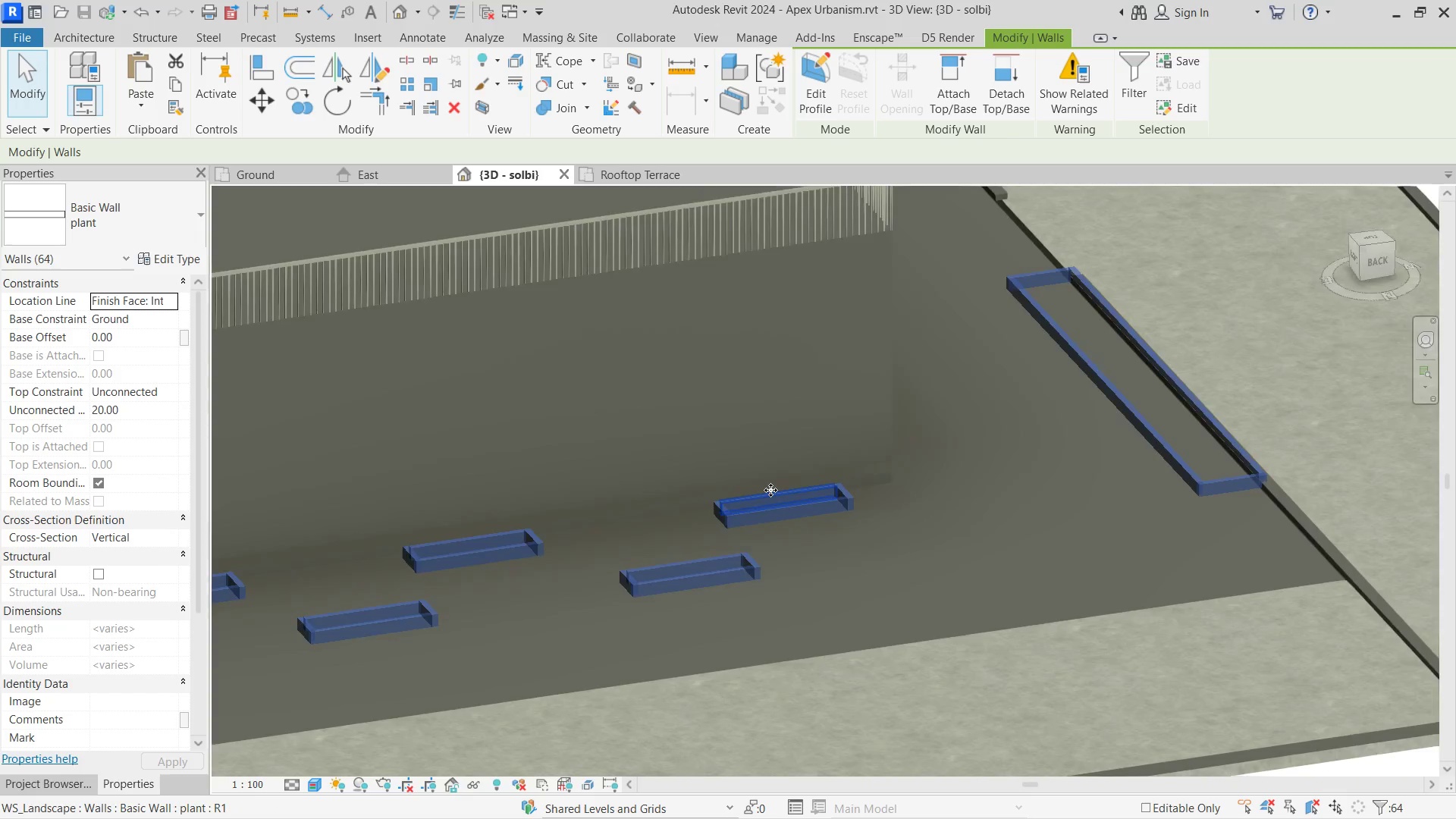 
scroll: coordinate [865, 462], scroll_direction: down, amount: 3.0
 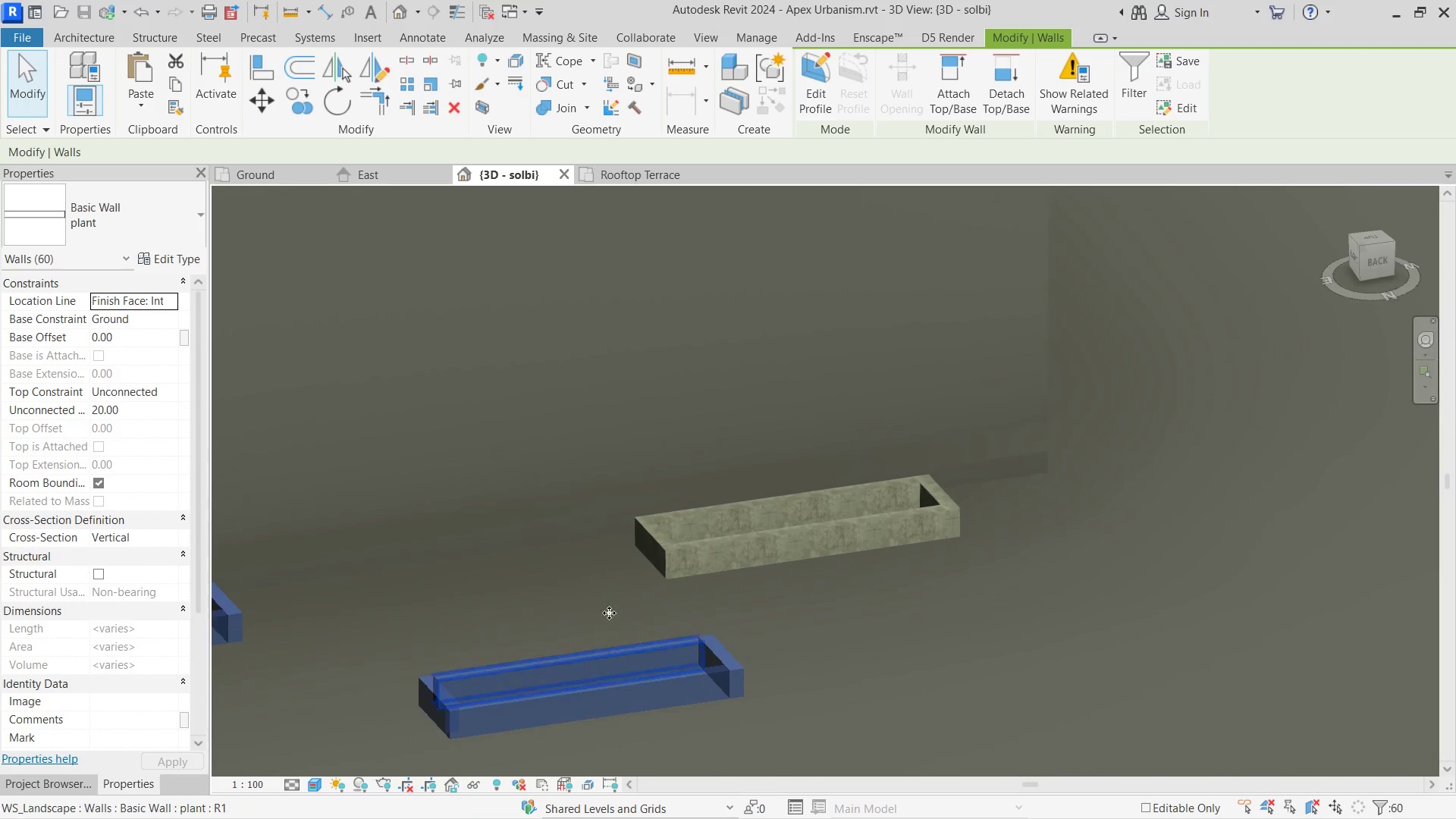 
left_click([723, 512])
 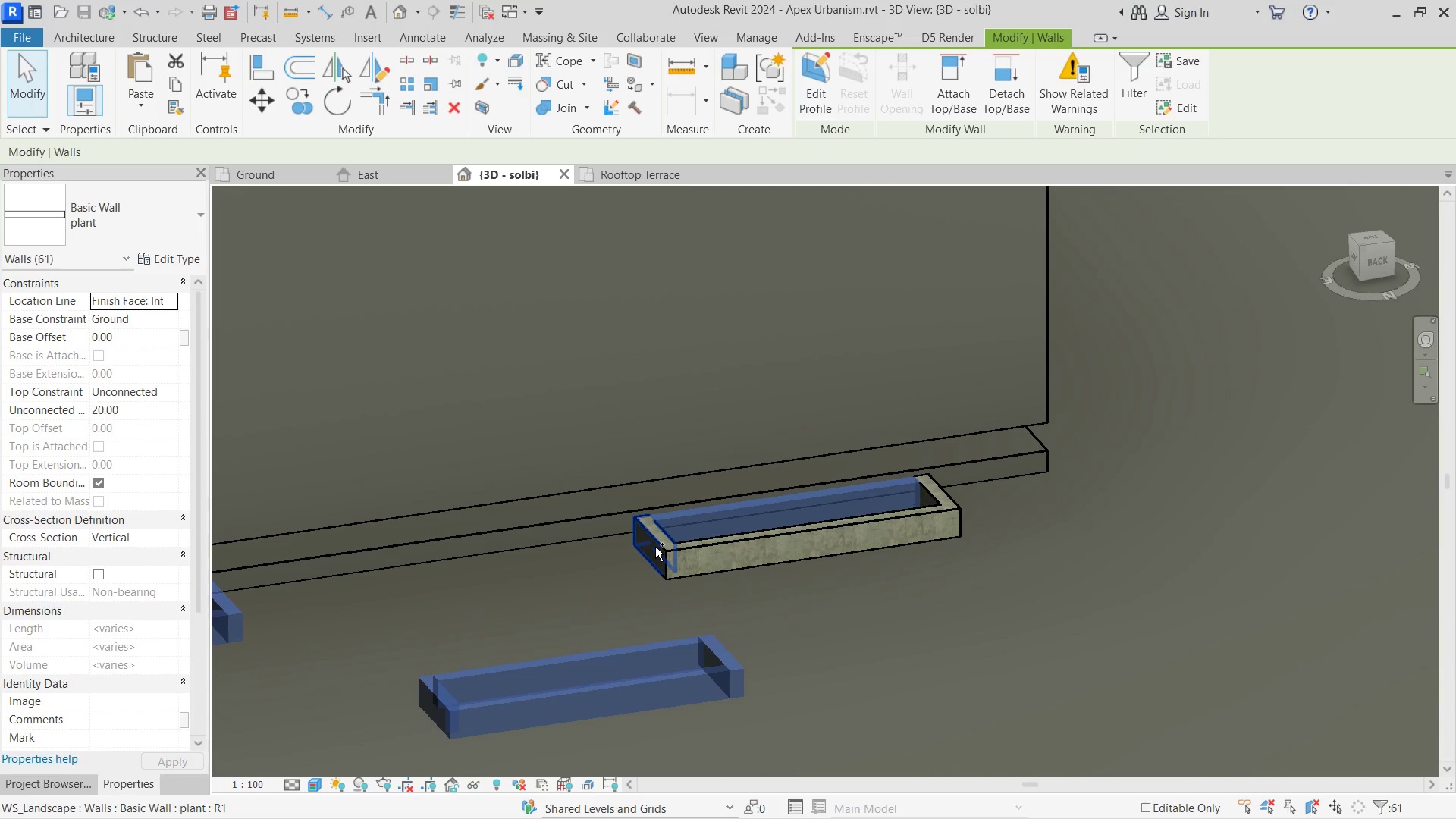 
left_click([655, 547])
 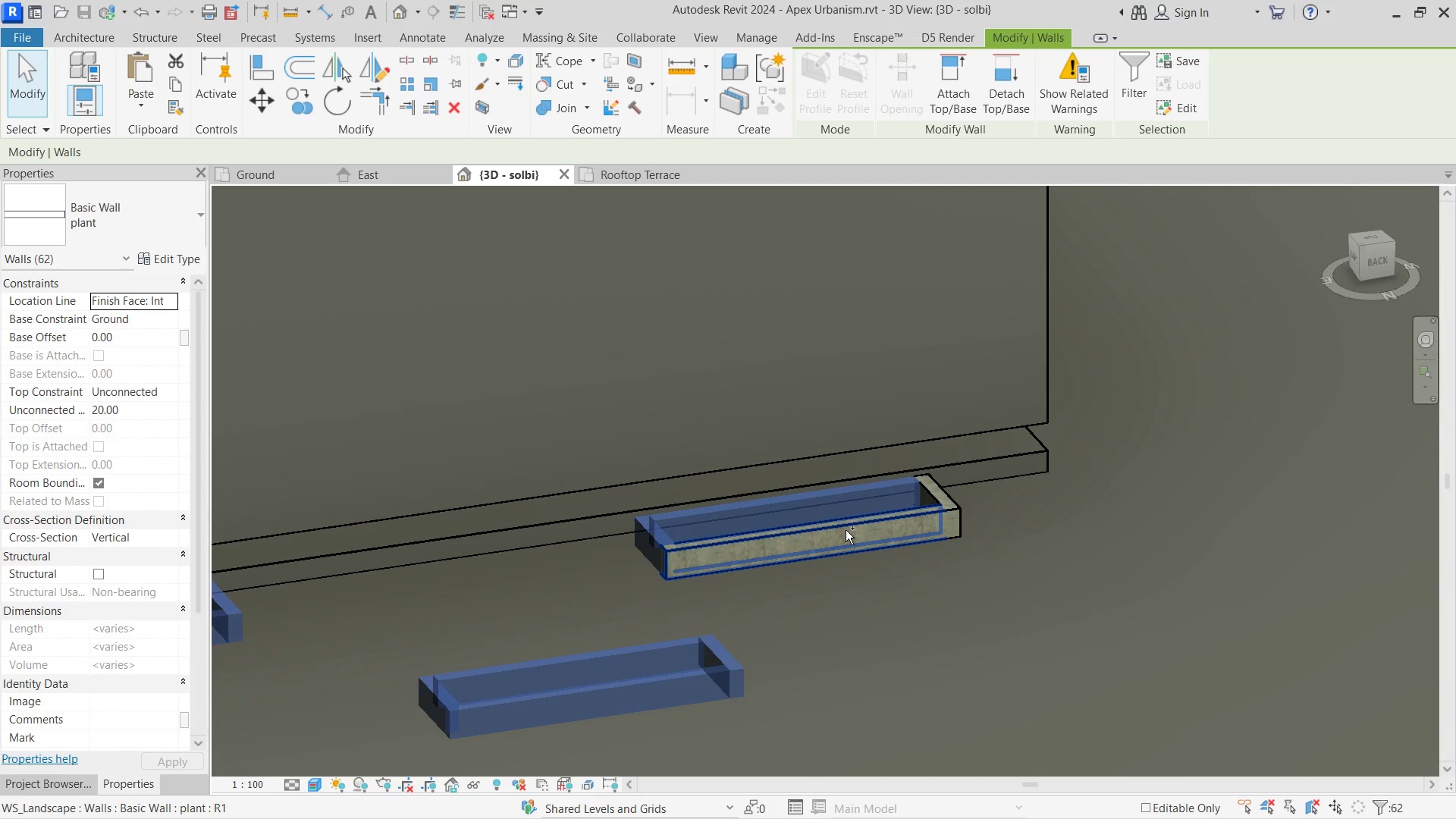 
left_click([846, 530])
 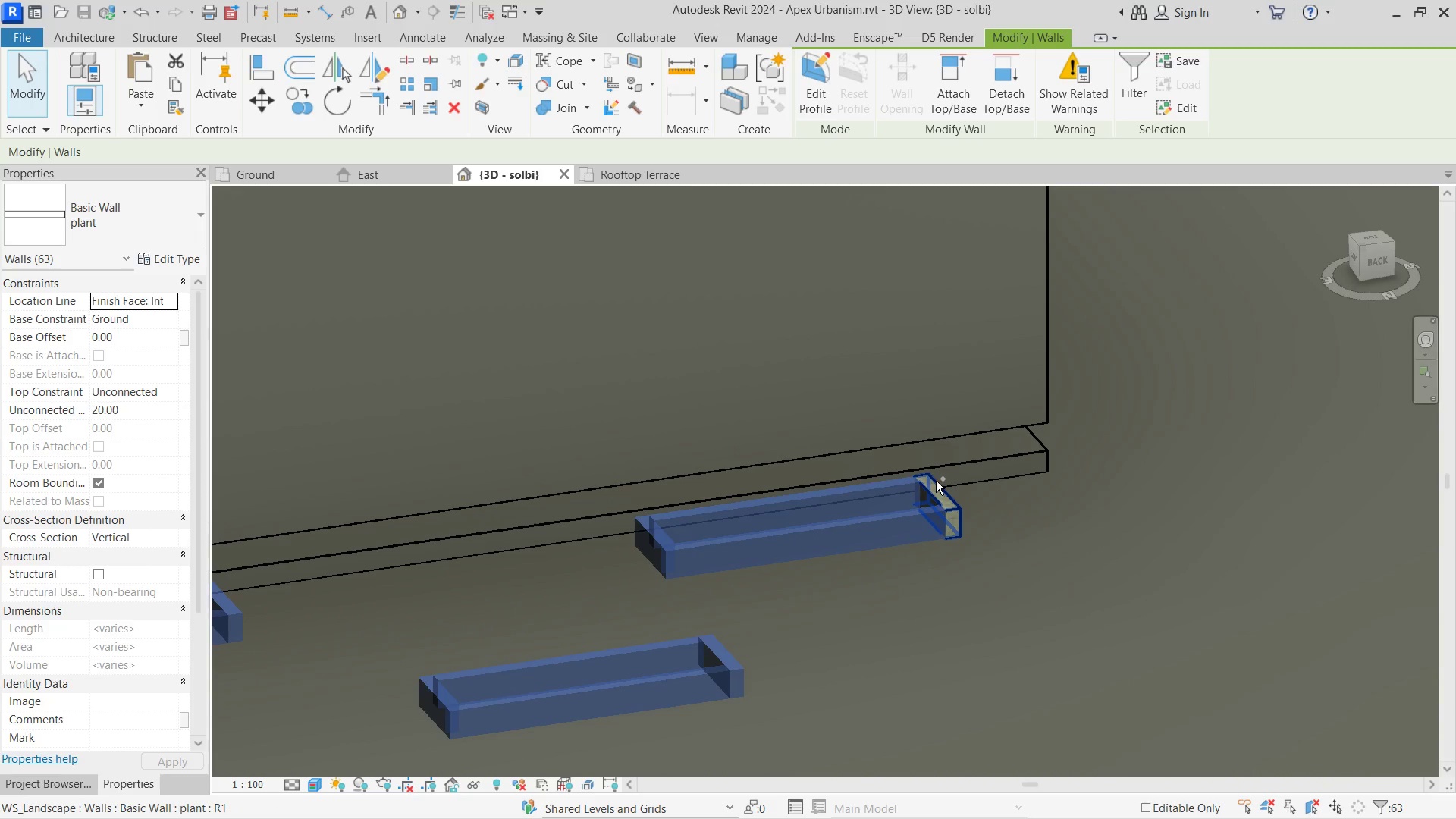 
left_click([936, 481])
 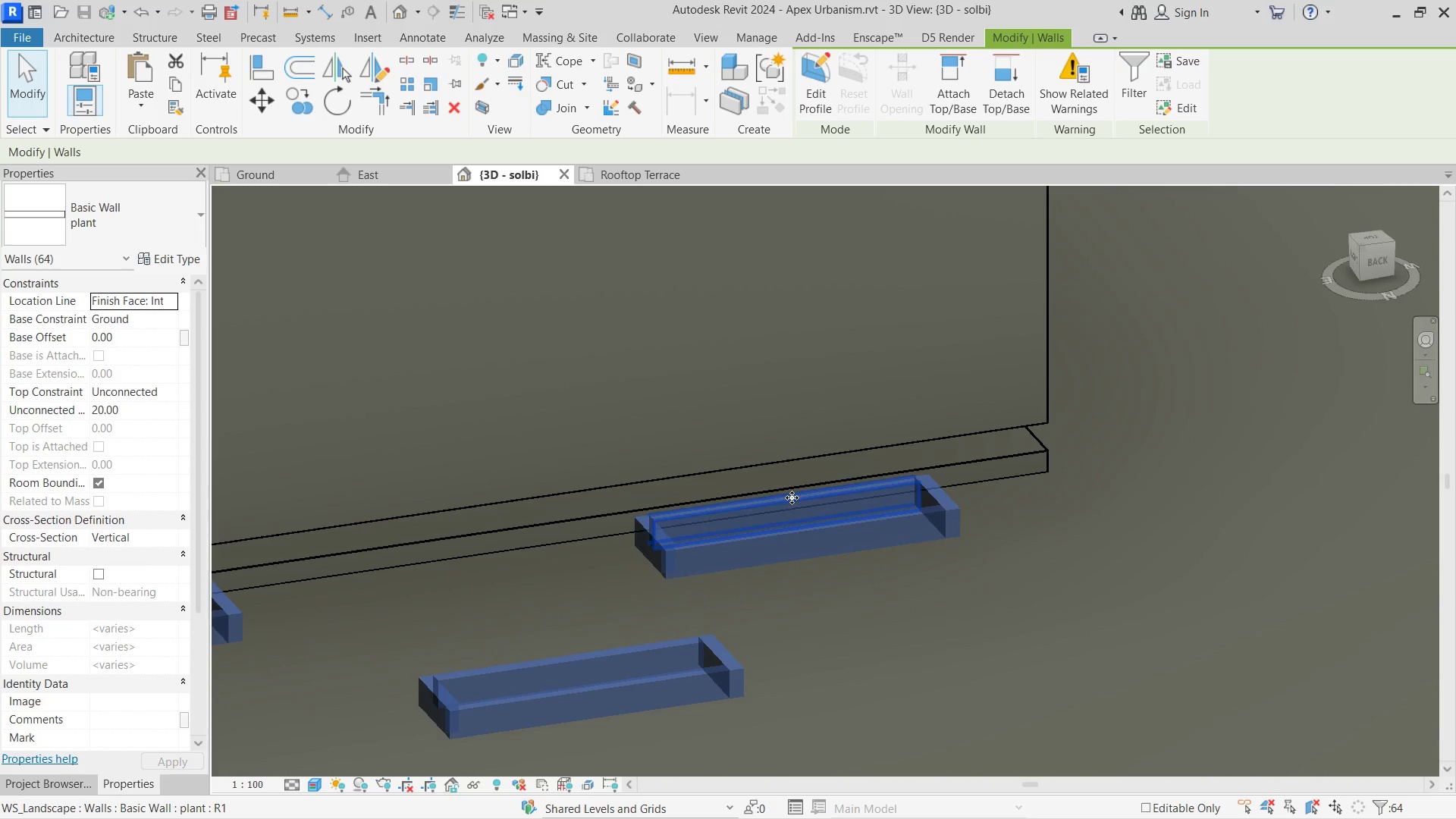 
hold_key(key=ShiftLeft, duration=0.88)
 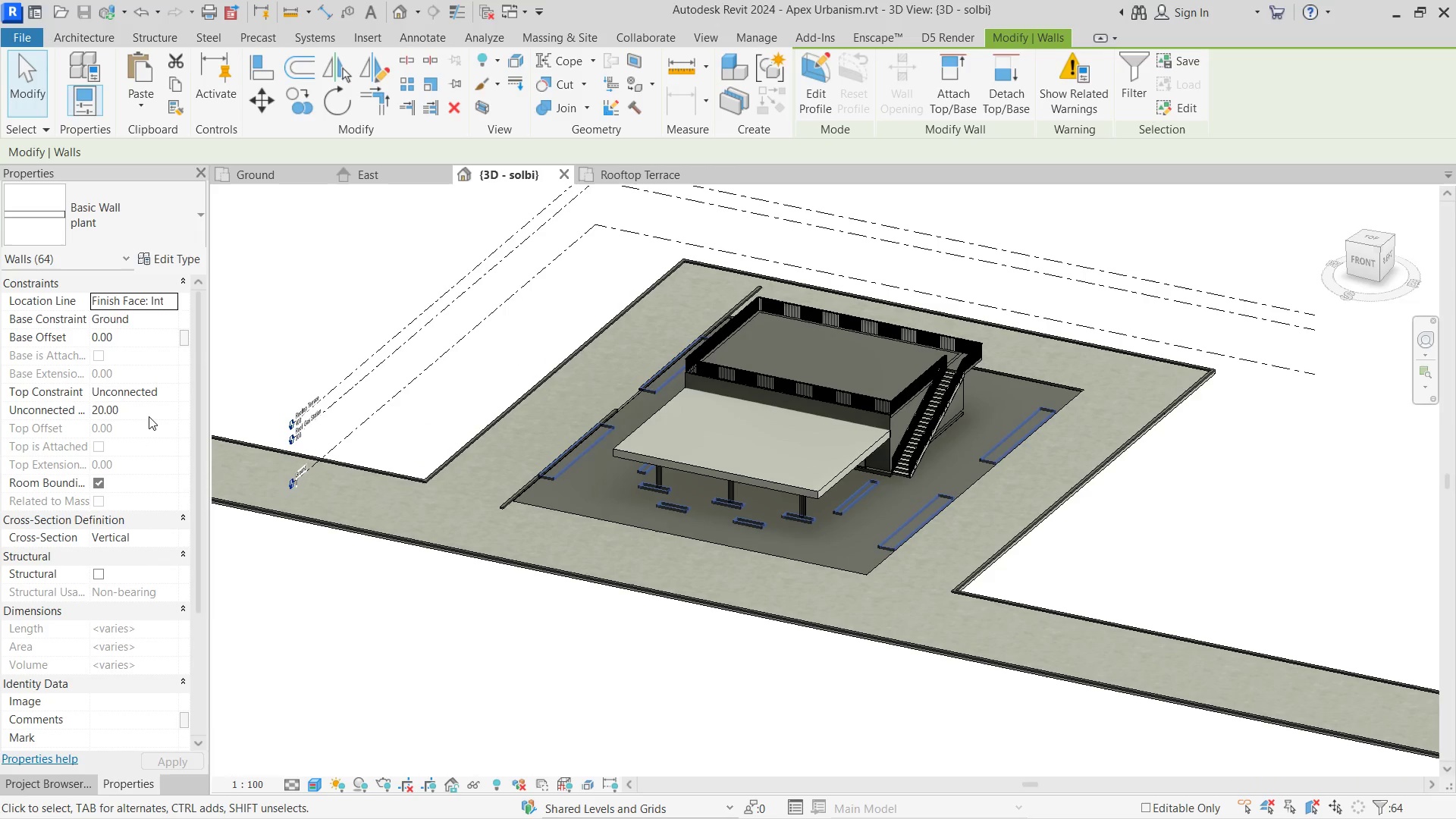 
scroll: coordinate [1041, 485], scroll_direction: down, amount: 16.0
 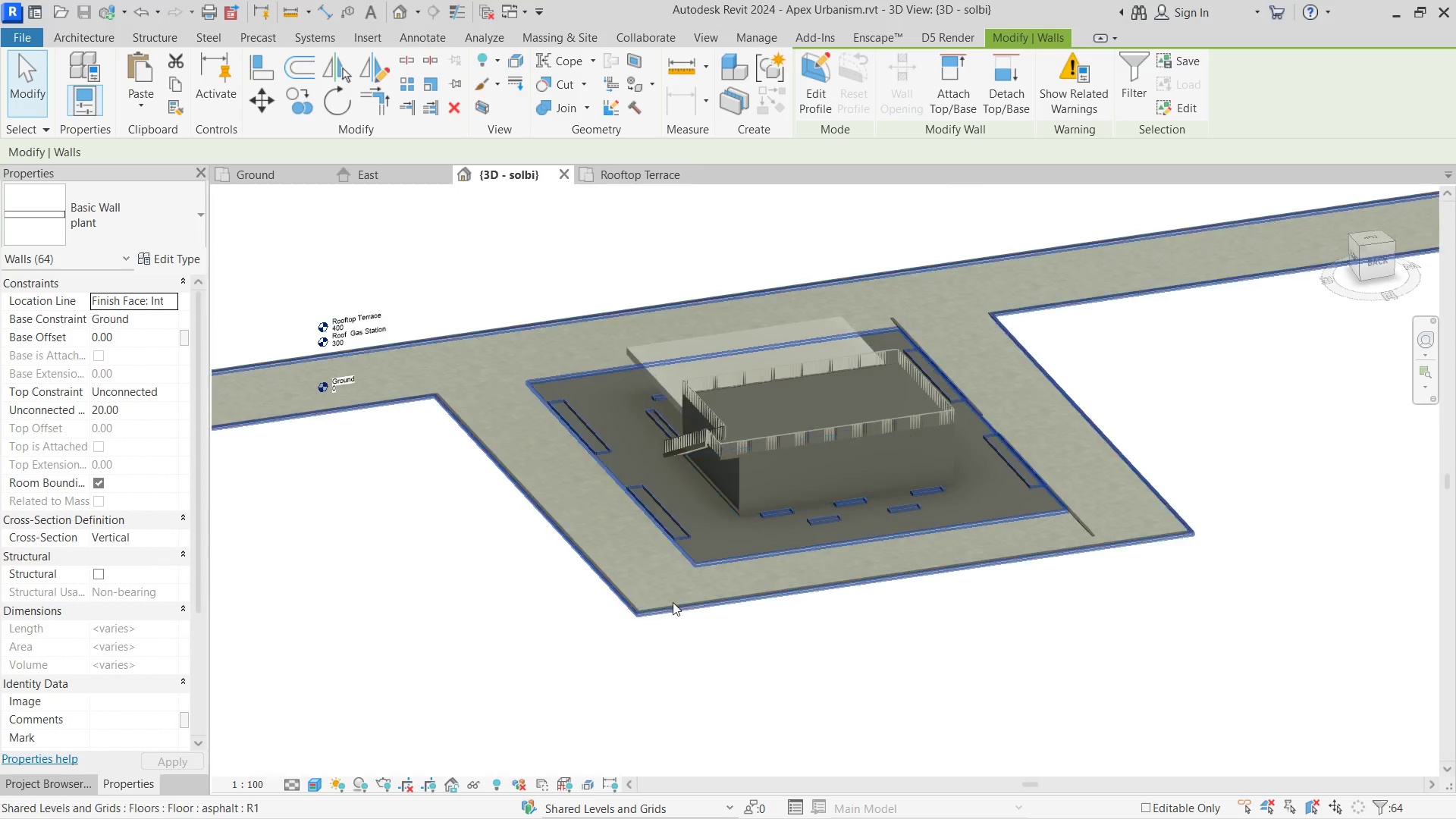 
left_click([150, 415])
 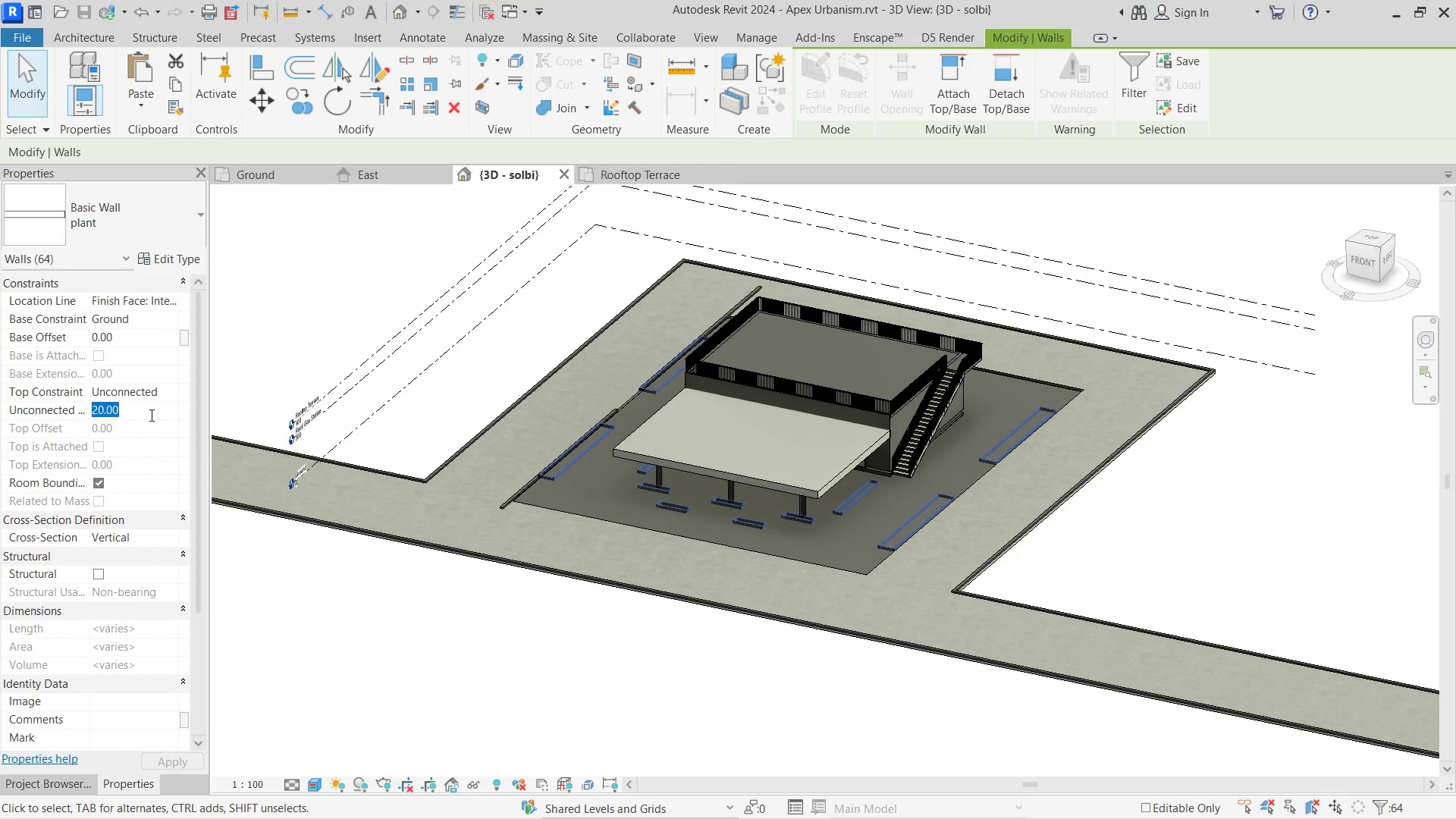 
key(Numpad5)
 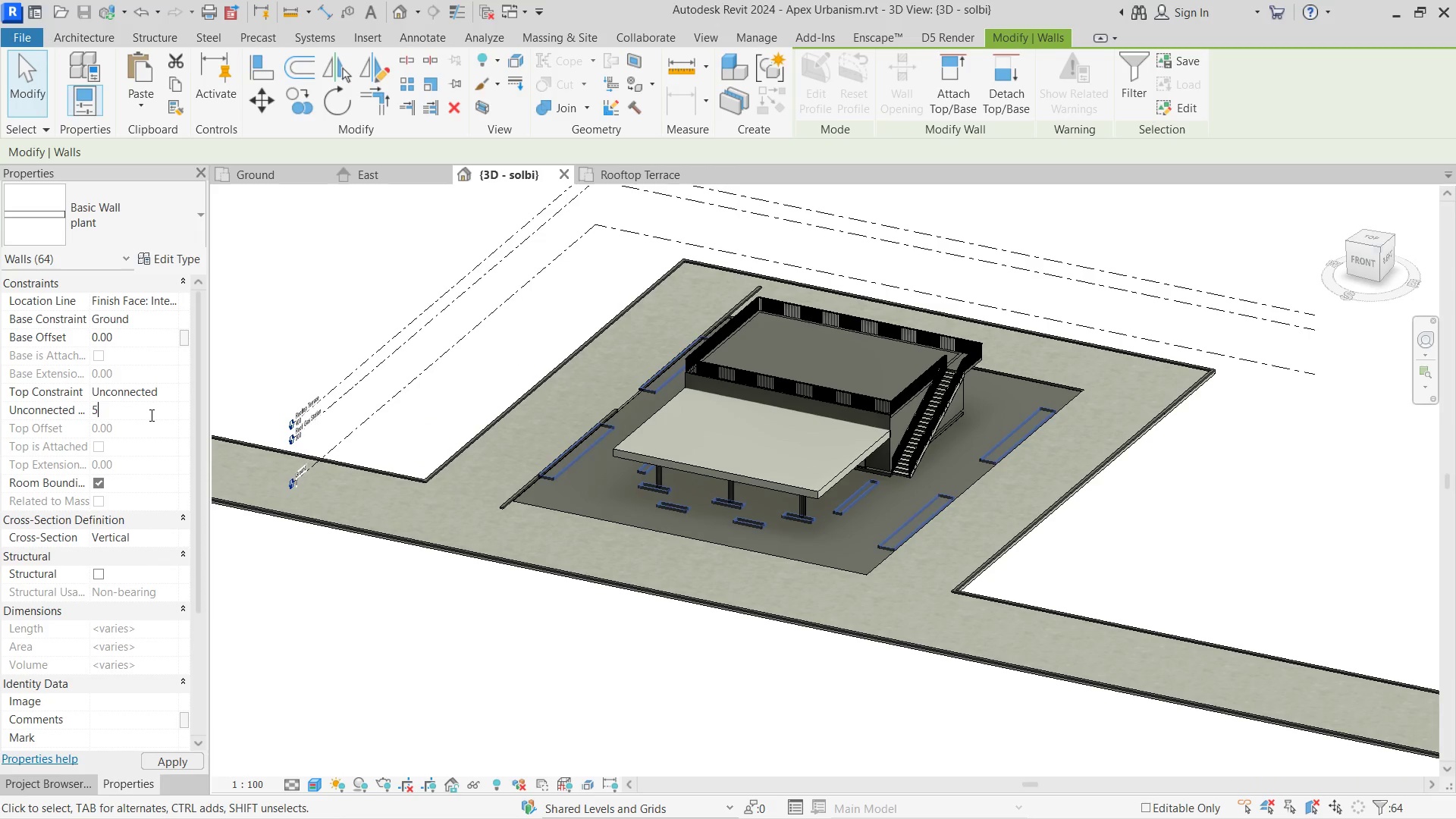 
key(Numpad0)
 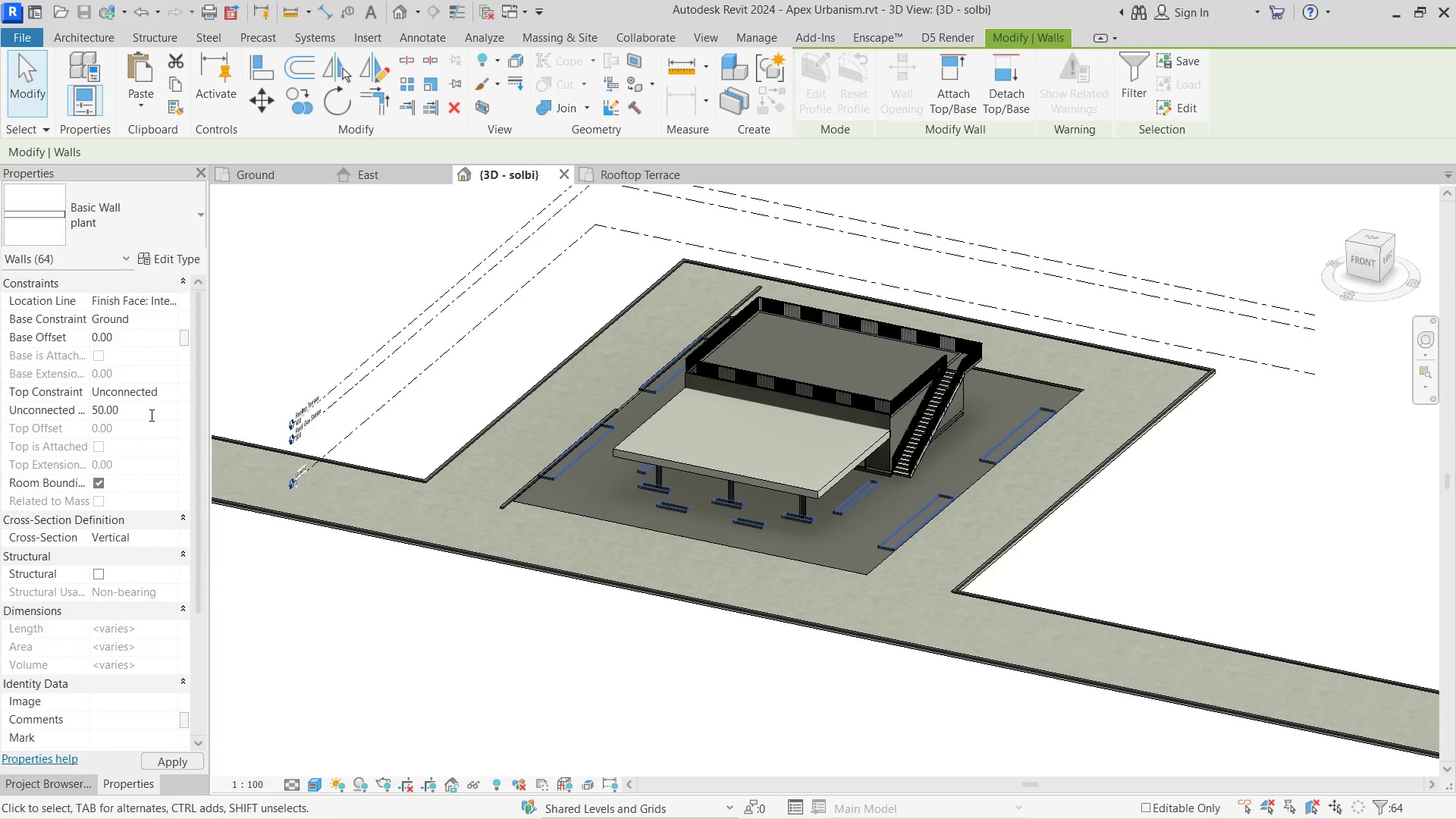 
key(NumpadEnter)
 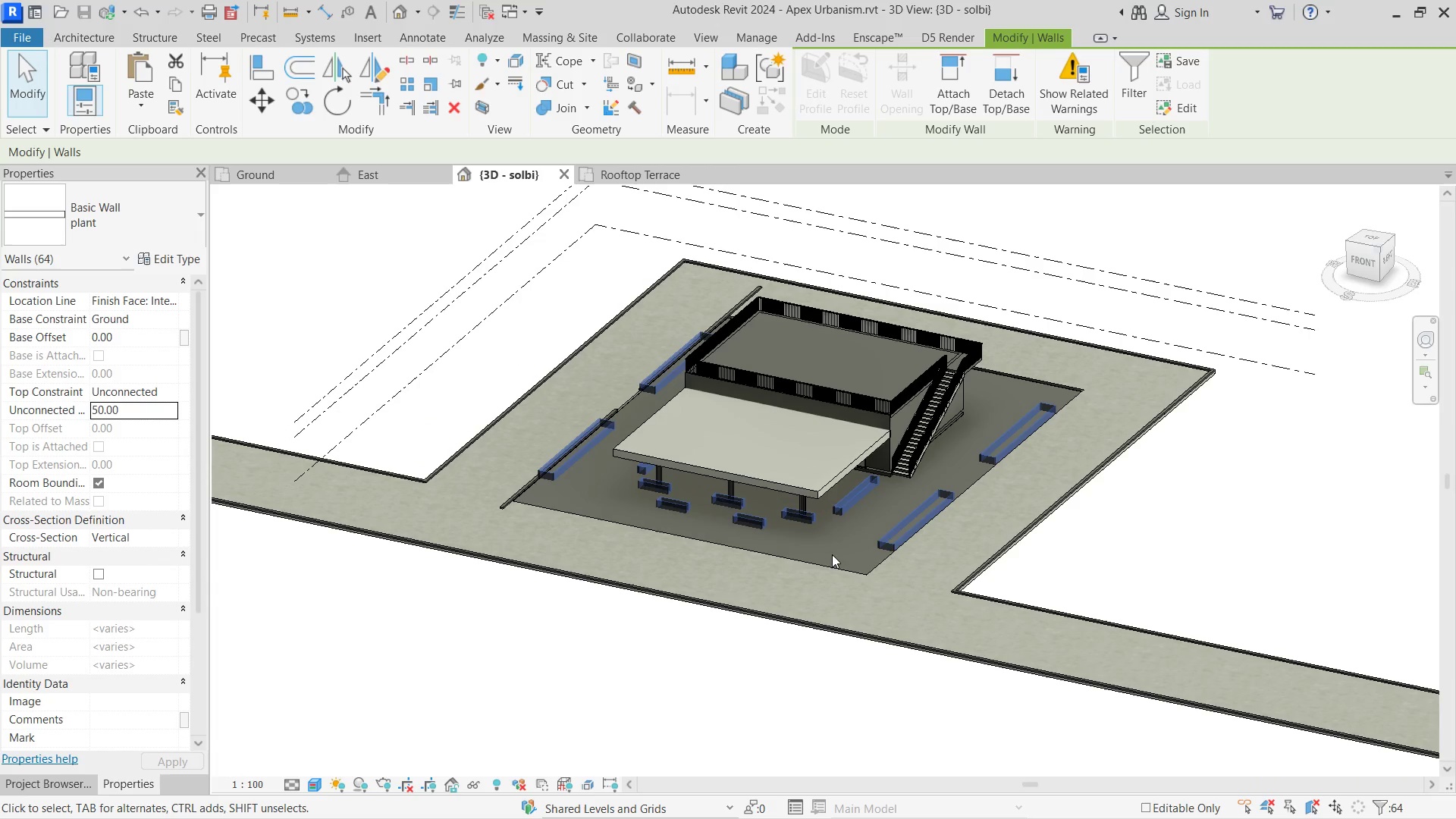 
left_click([689, 640])
 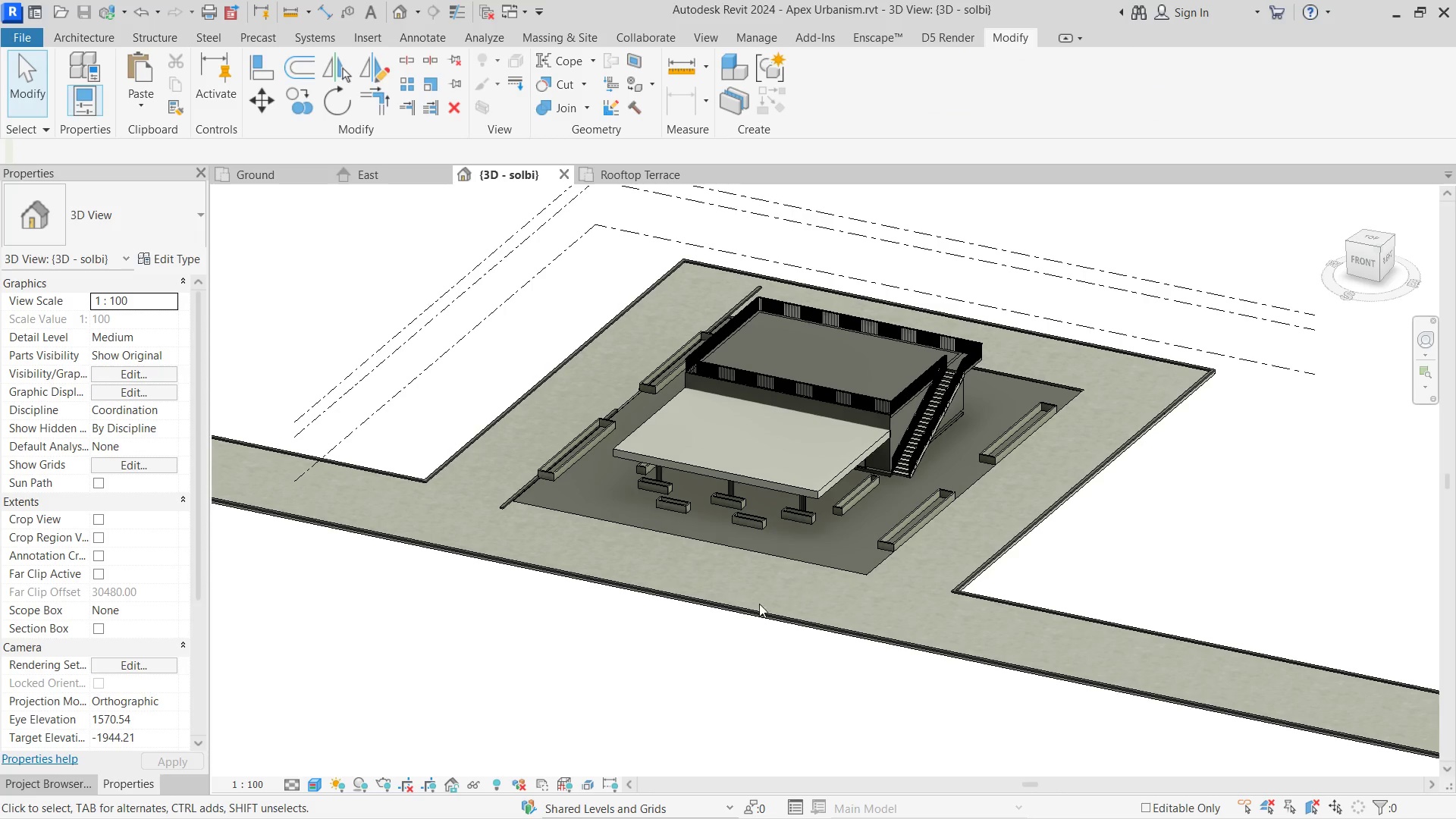 
hold_key(key=ShiftLeft, duration=0.77)
 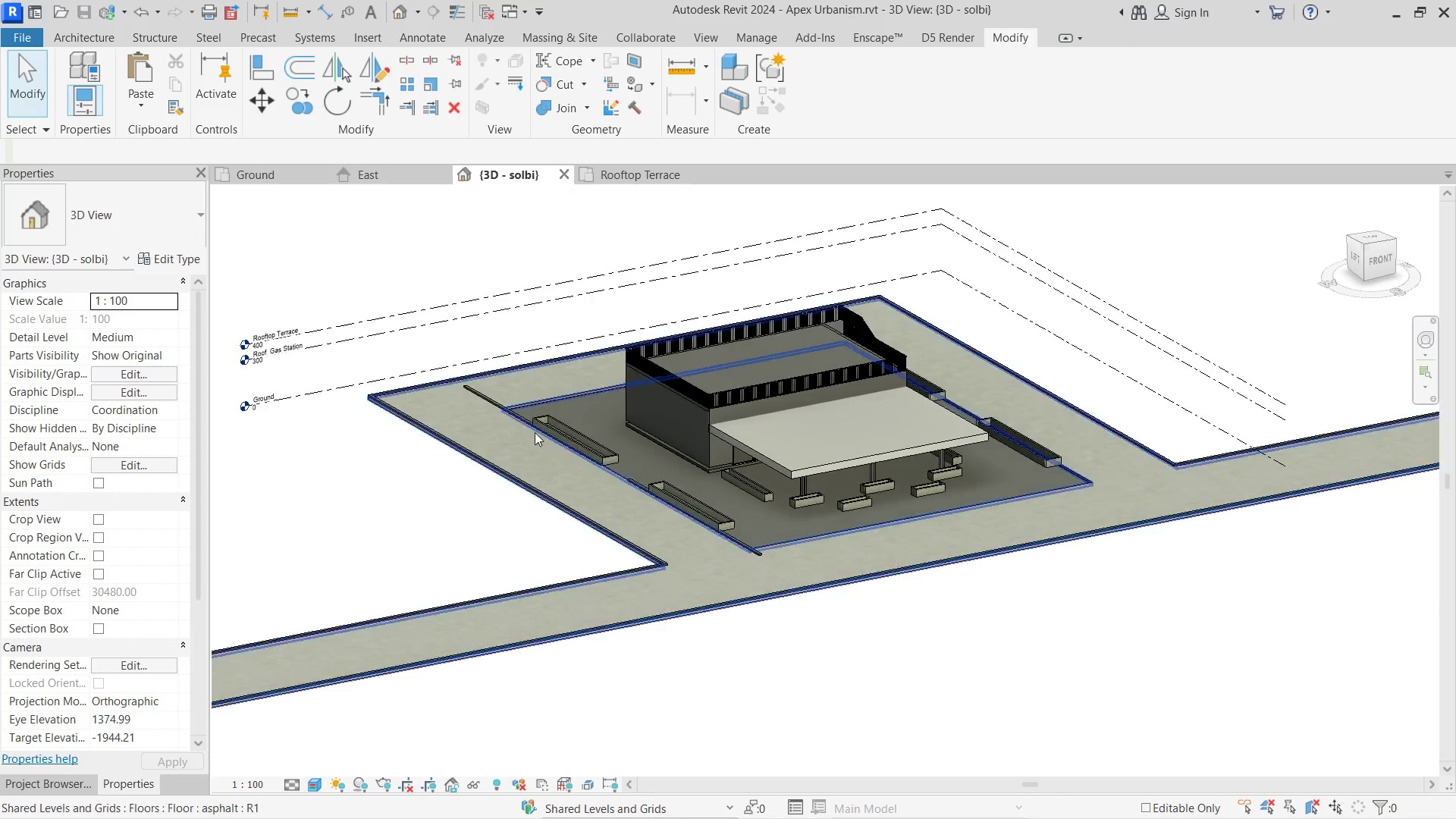 
scroll: coordinate [535, 431], scroll_direction: up, amount: 6.0
 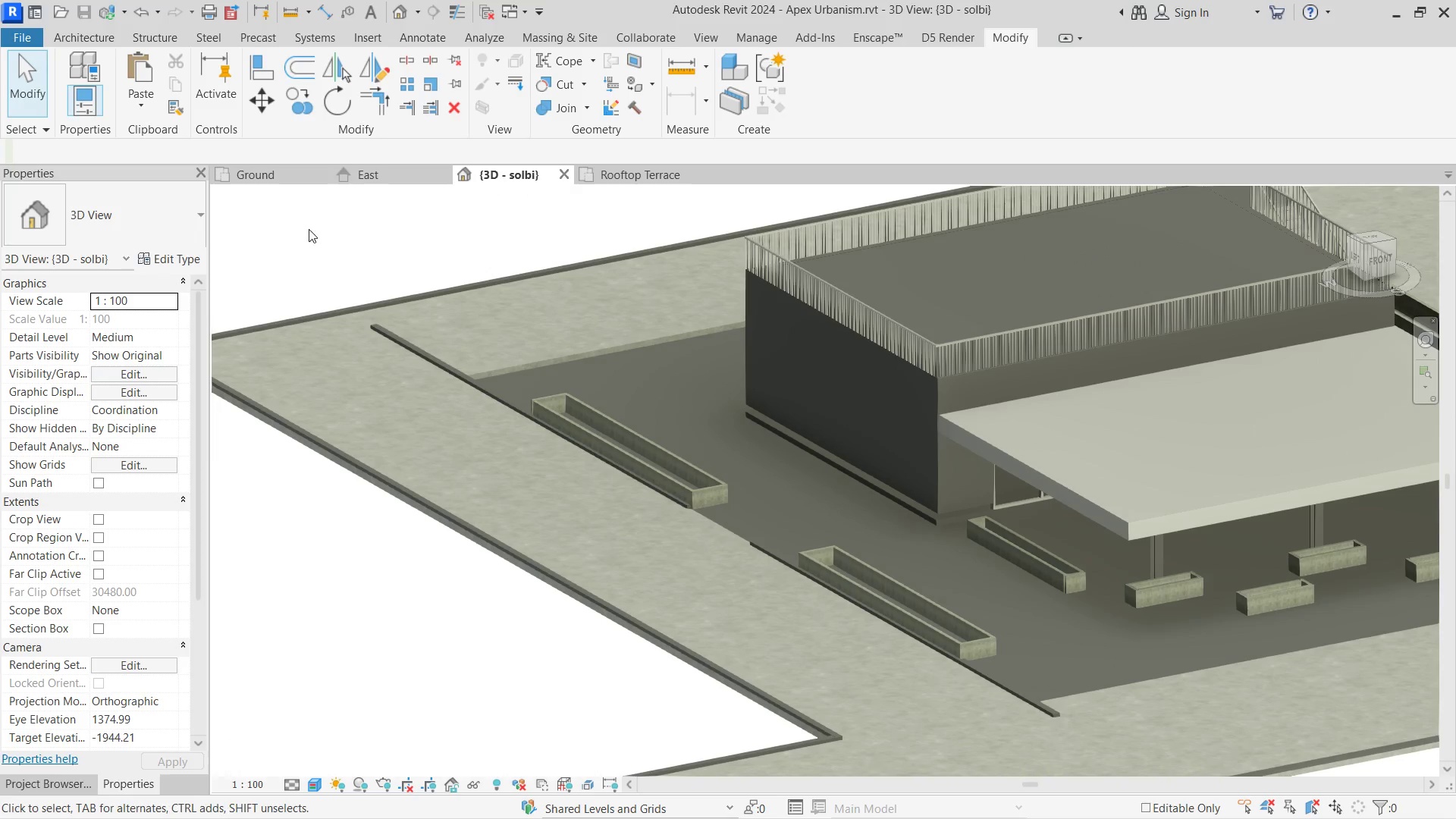 
left_click([259, 180])
 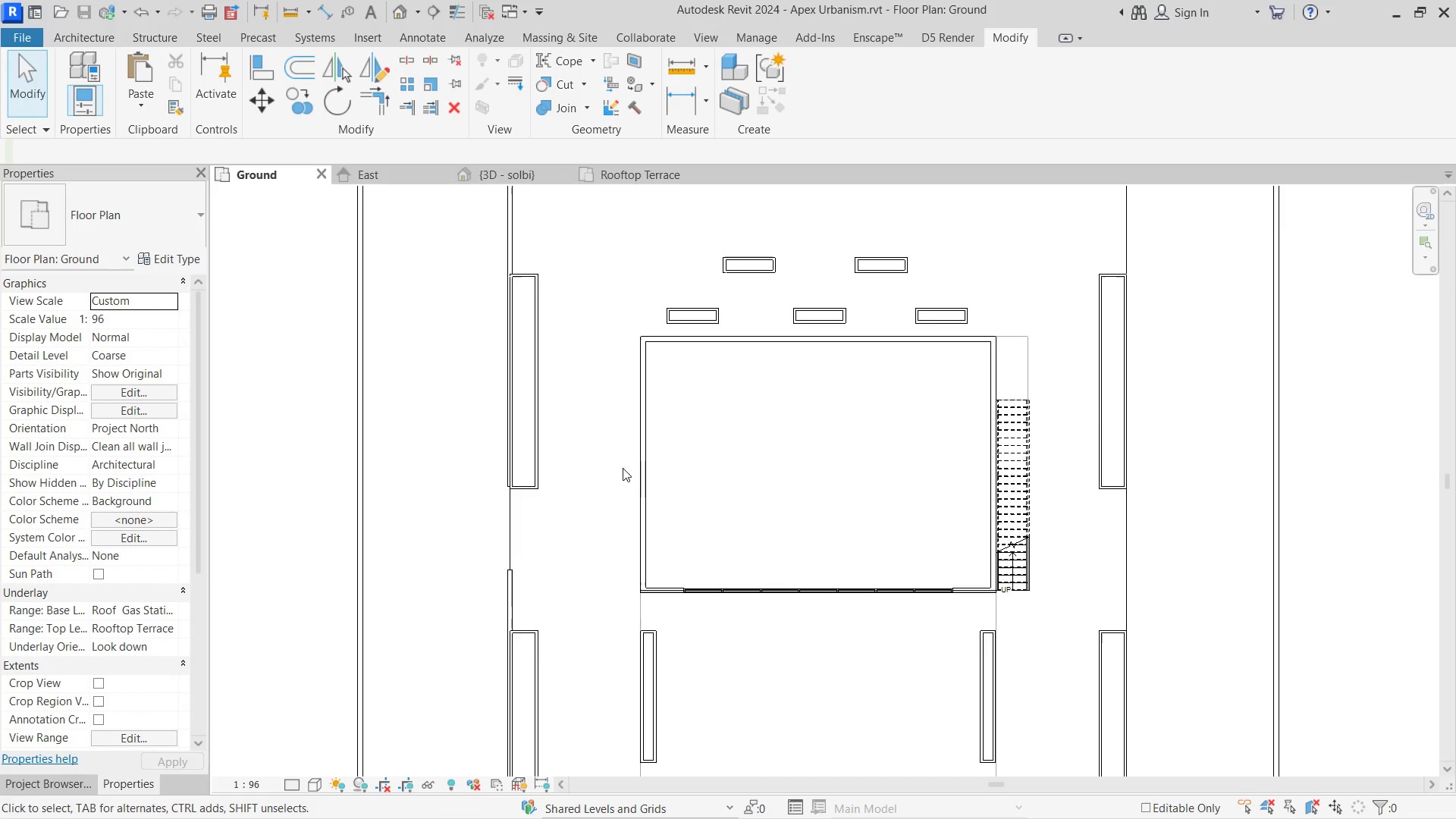 
left_click([510, 607])
 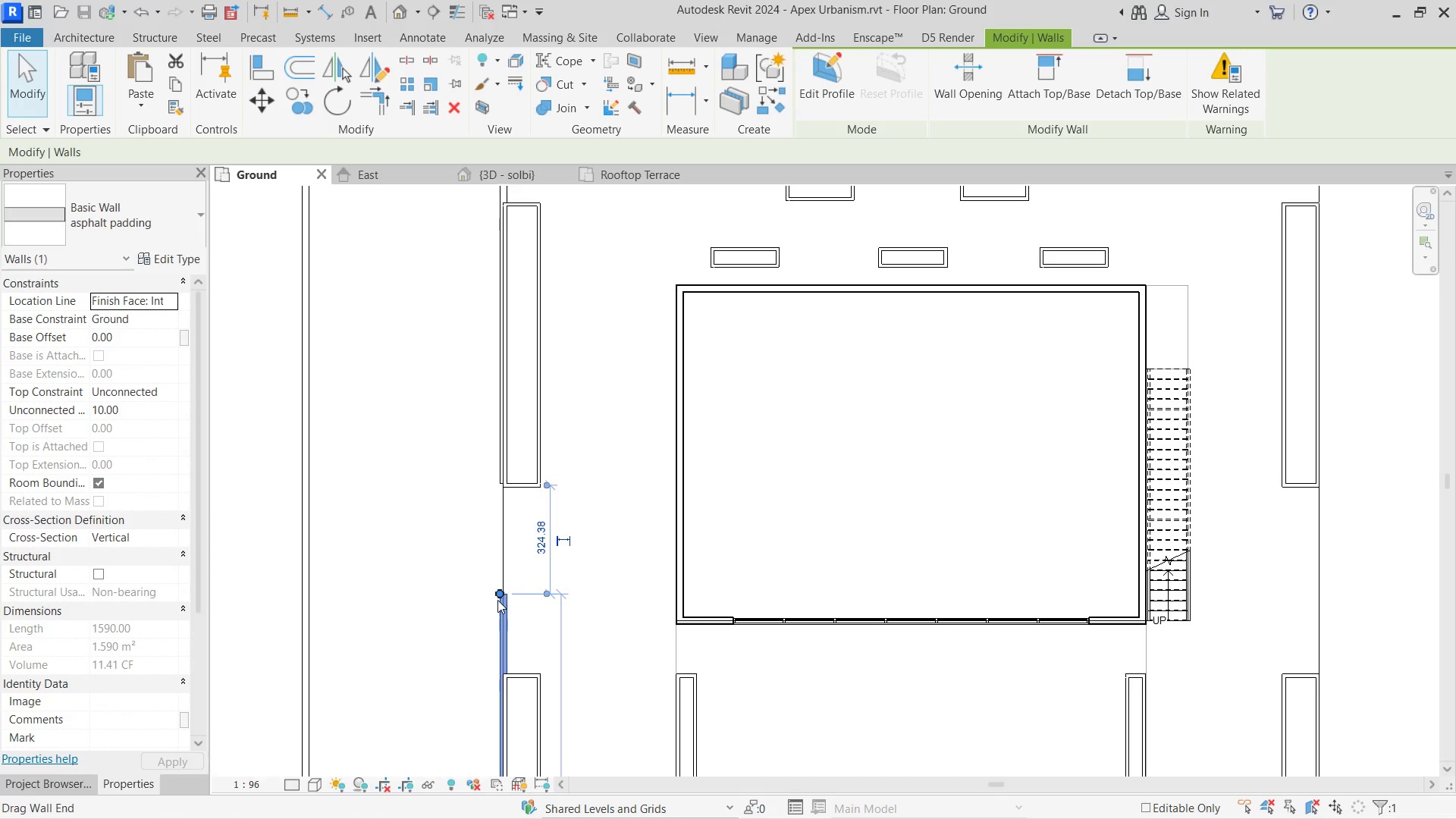 
scroll: coordinate [527, 503], scroll_direction: up, amount: 2.0
 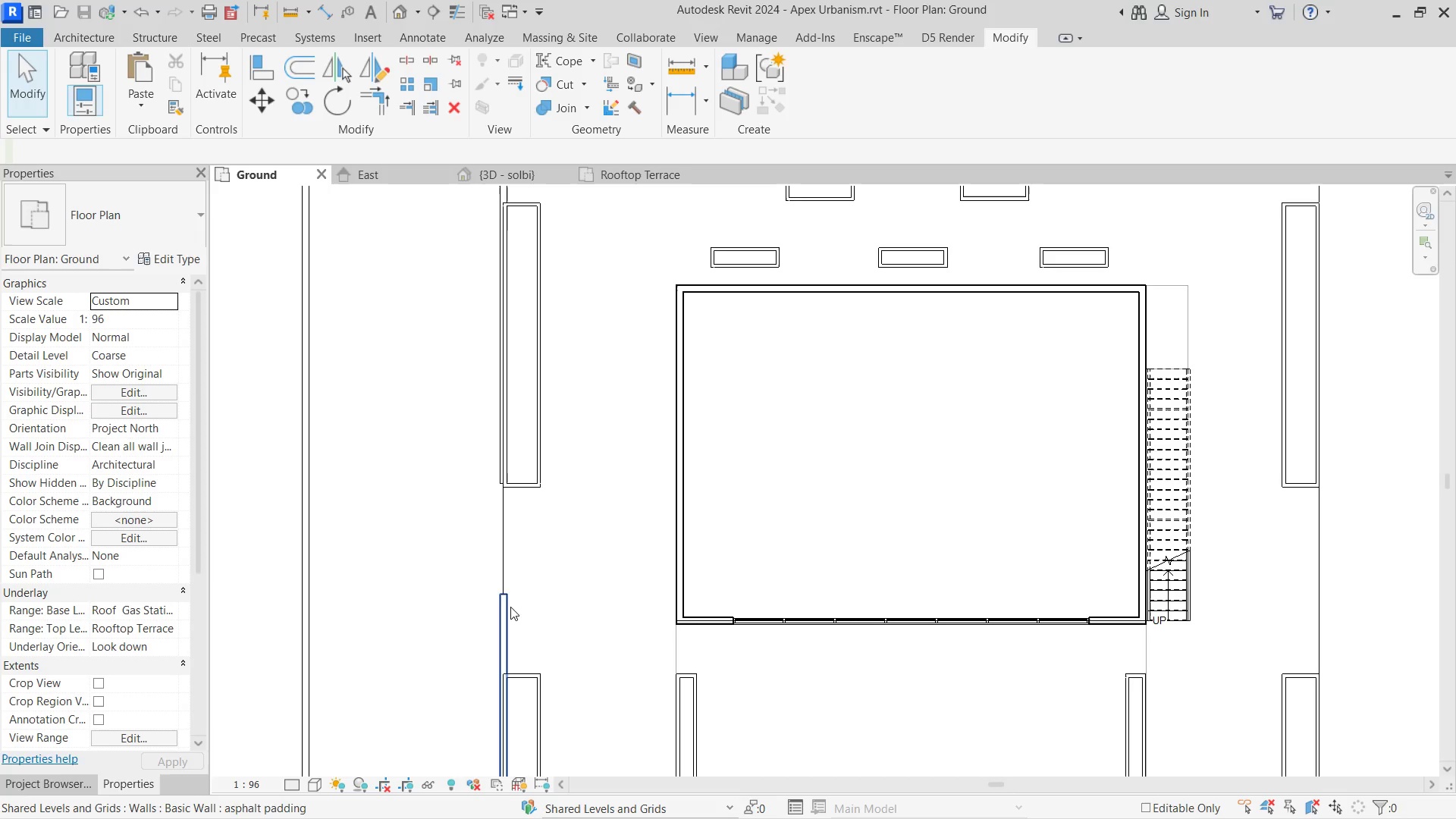 
left_click_drag(start_coordinate=[497, 600], to_coordinate=[508, 670])
 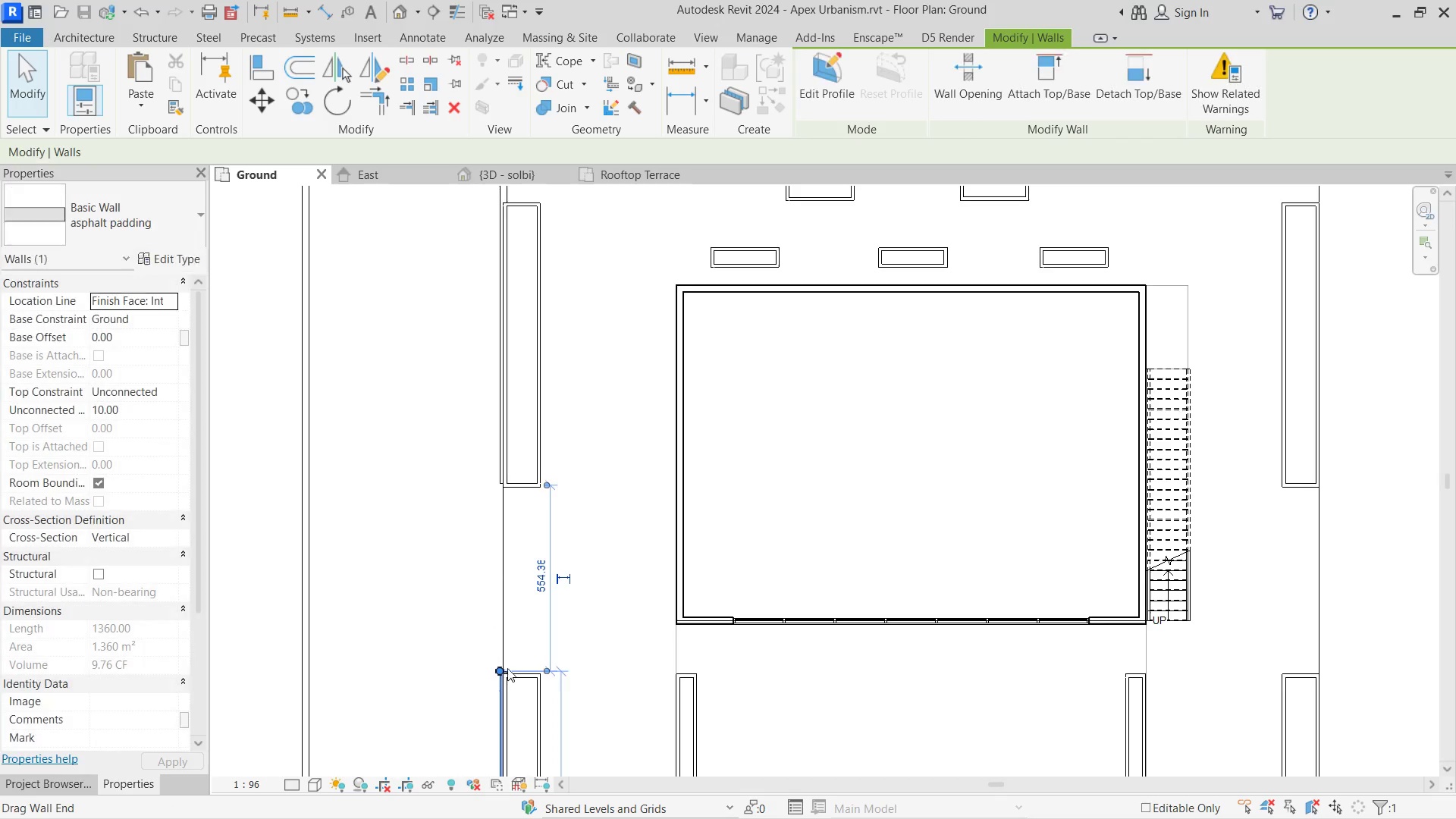 
left_click_drag(start_coordinate=[493, 689], to_coordinate=[493, 700])
 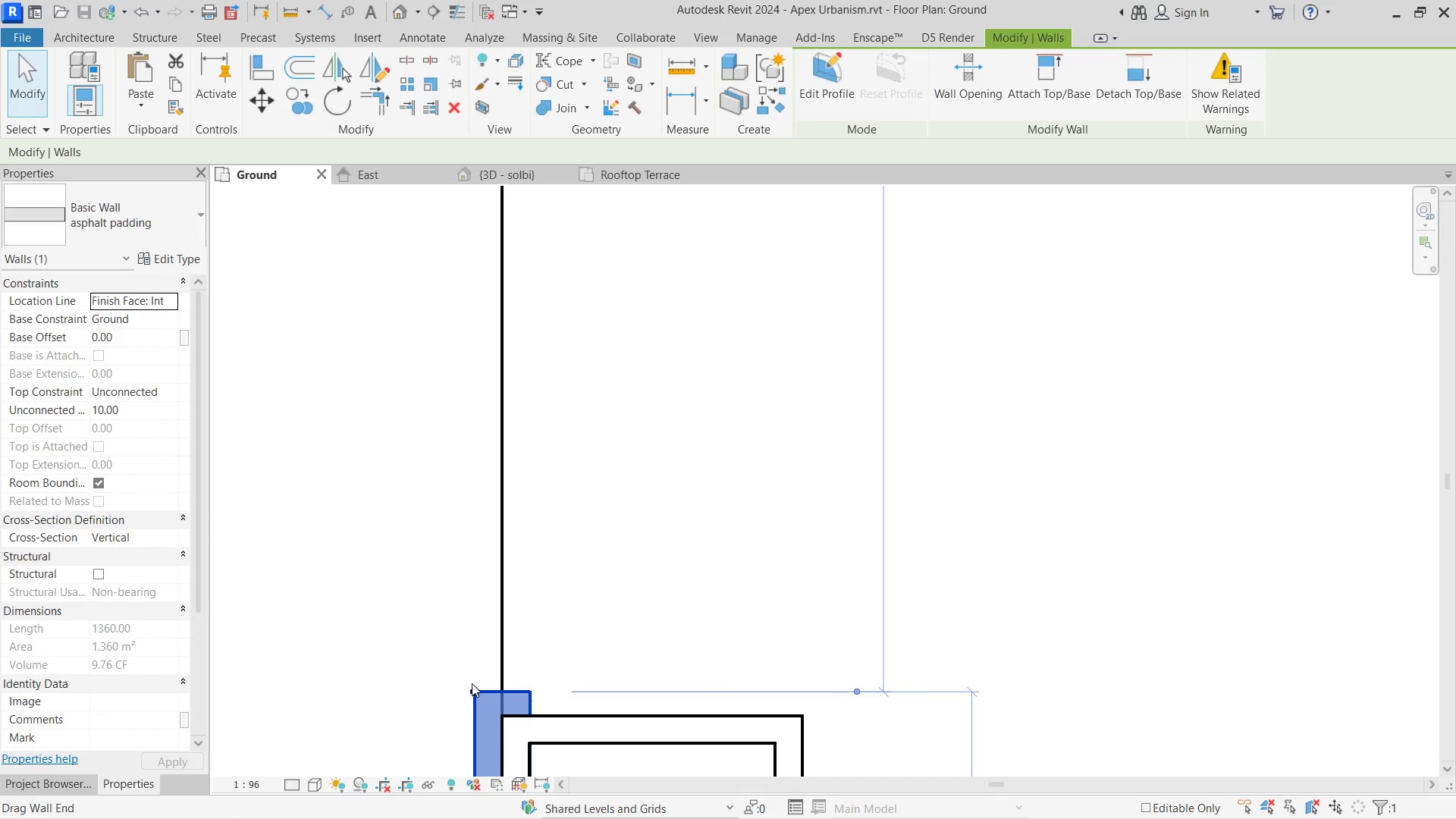 
scroll: coordinate [494, 669], scroll_direction: up, amount: 15.0
 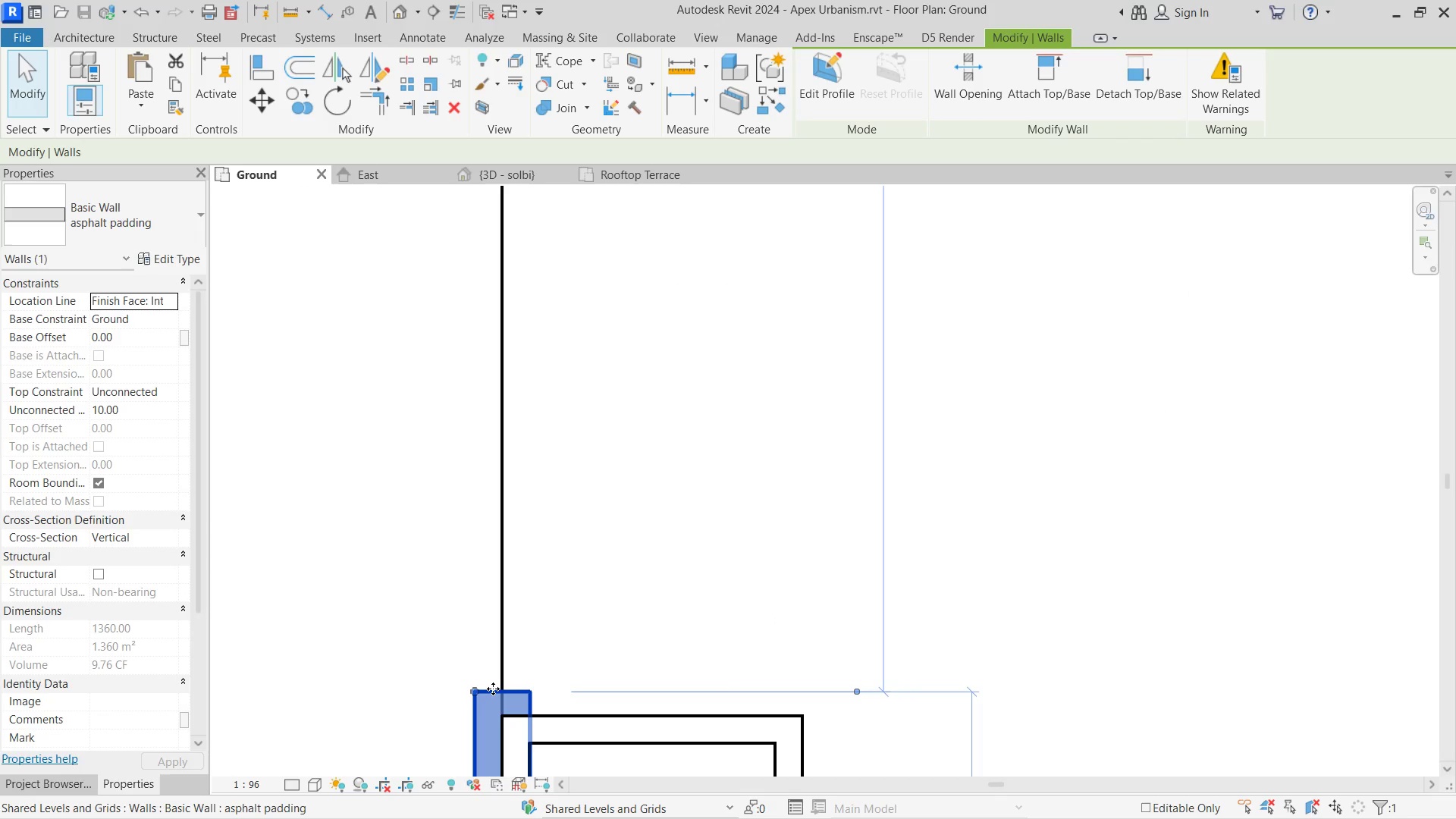 
left_click_drag(start_coordinate=[472, 683], to_coordinate=[482, 715])
 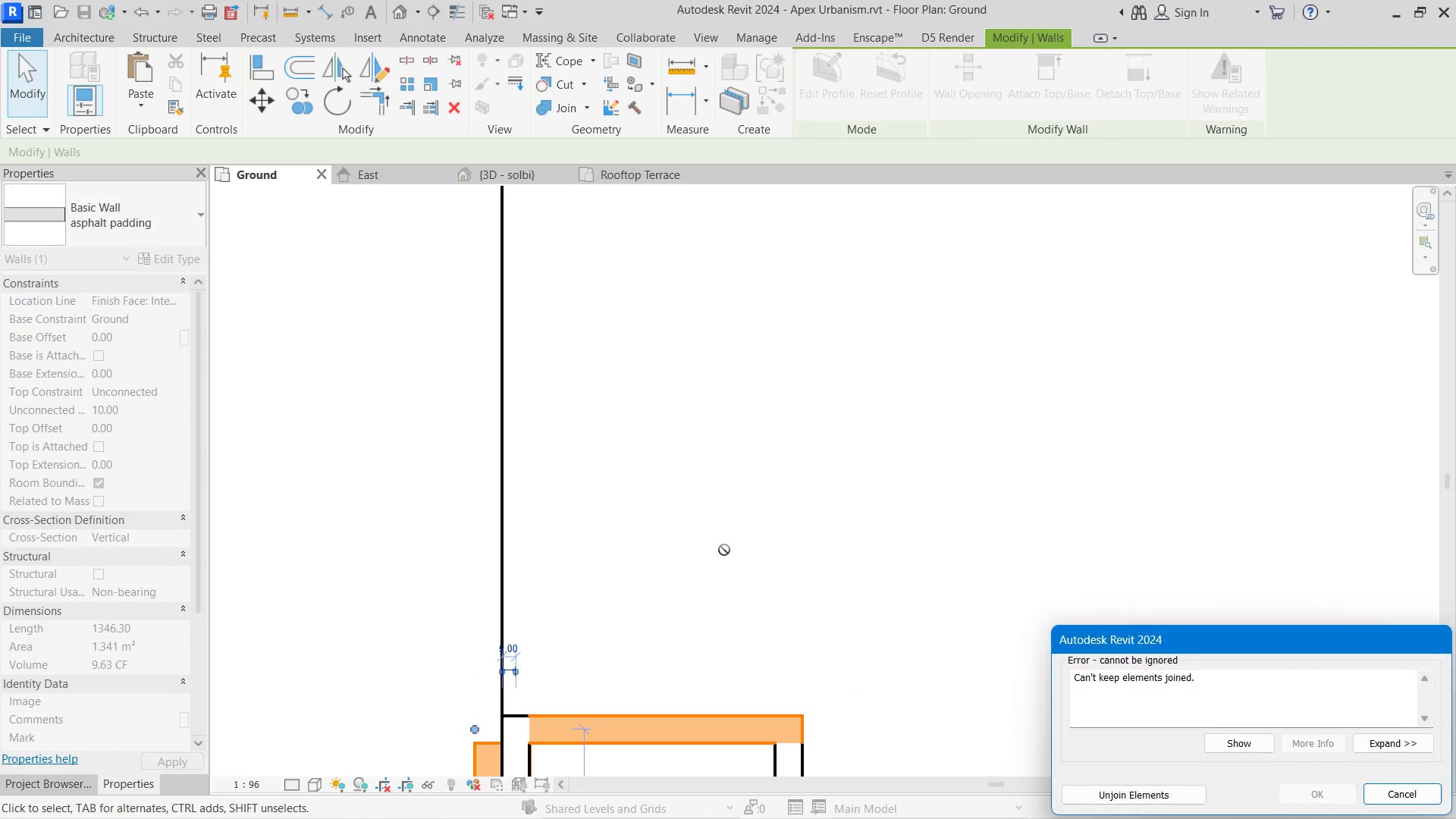 
scroll: coordinate [726, 549], scroll_direction: down, amount: 2.0
 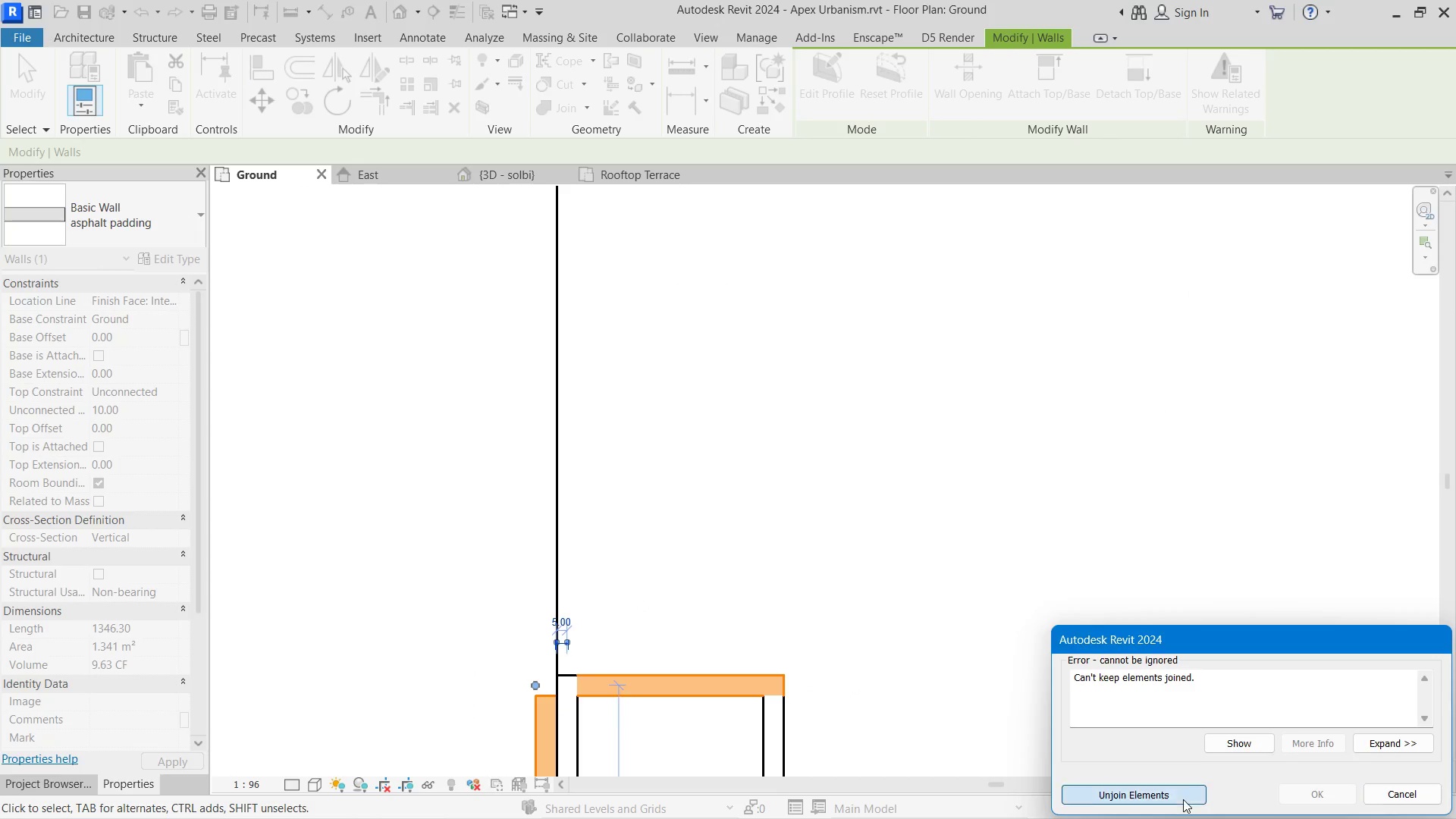 
scroll: coordinate [582, 597], scroll_direction: up, amount: 1.0
 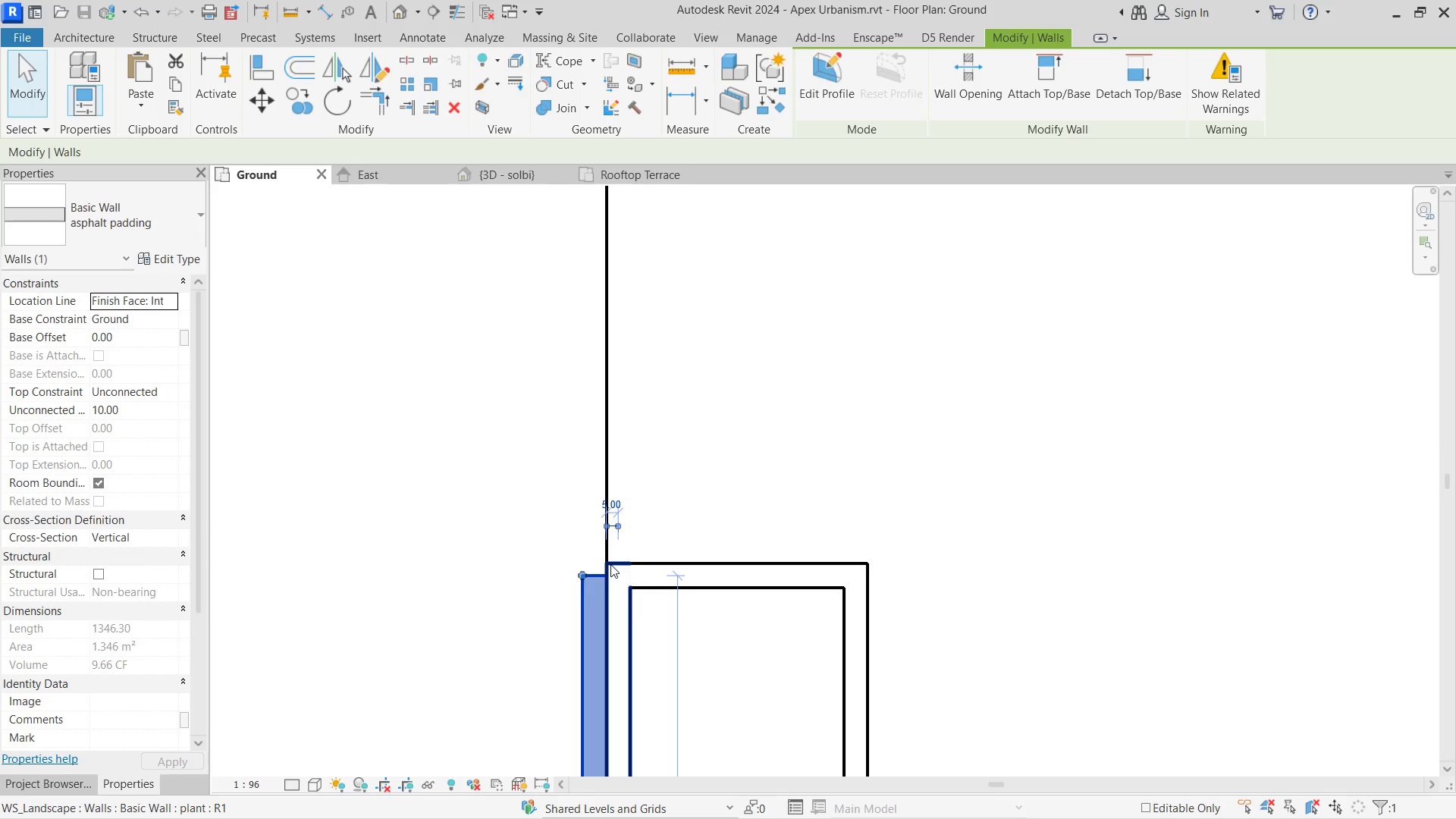 
type(al)
 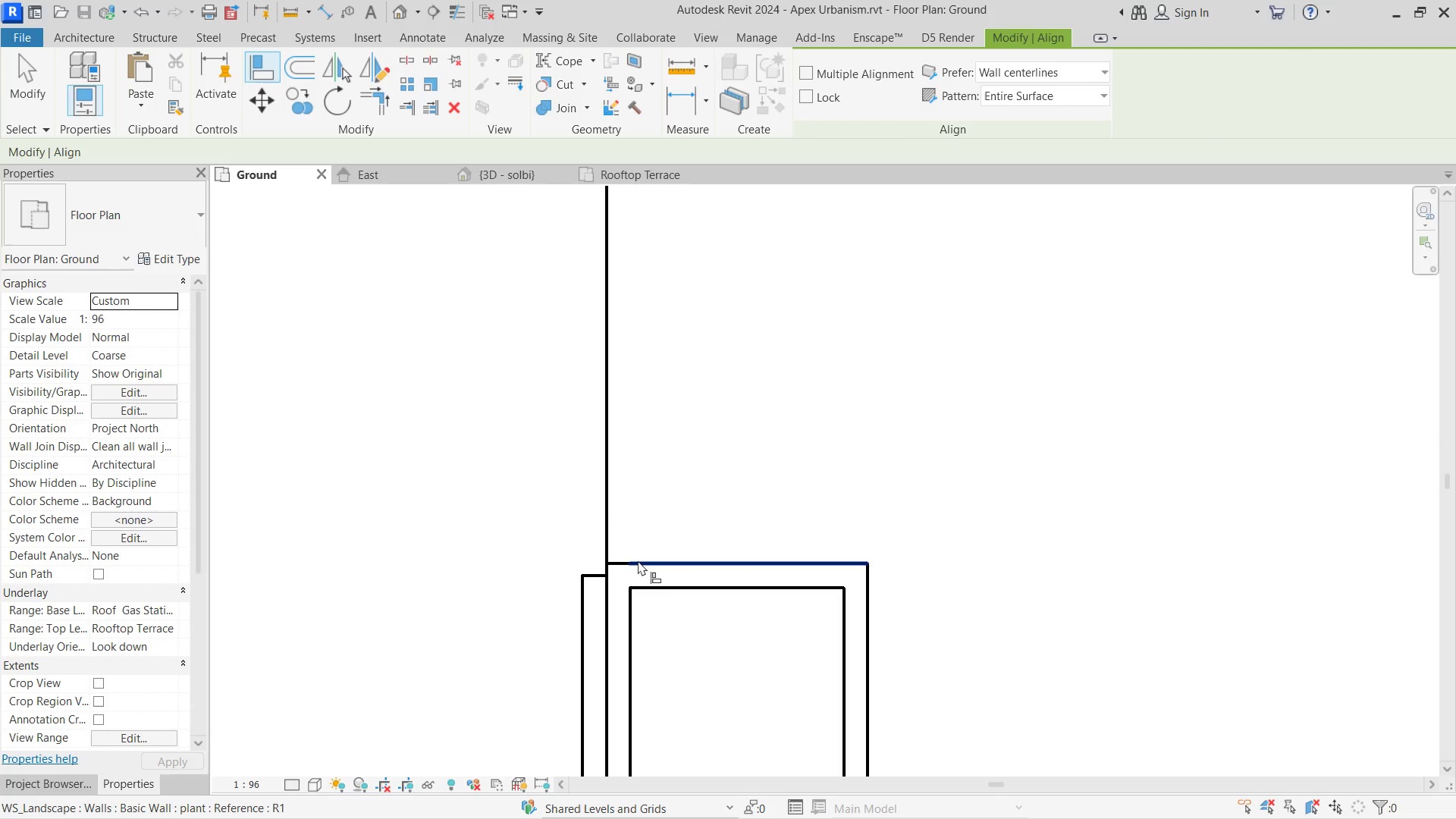 
left_click([638, 560])
 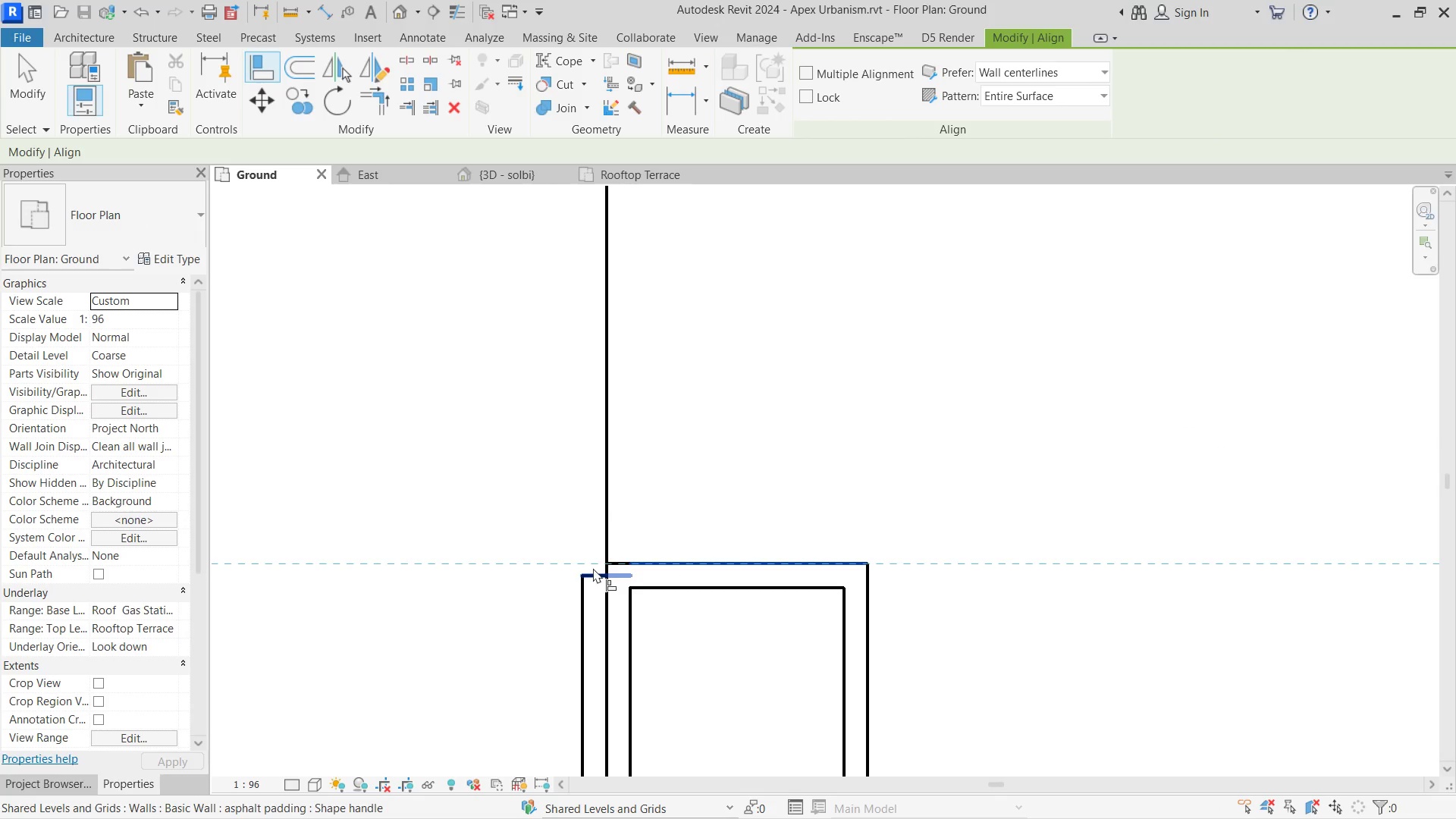 
left_click([592, 568])
 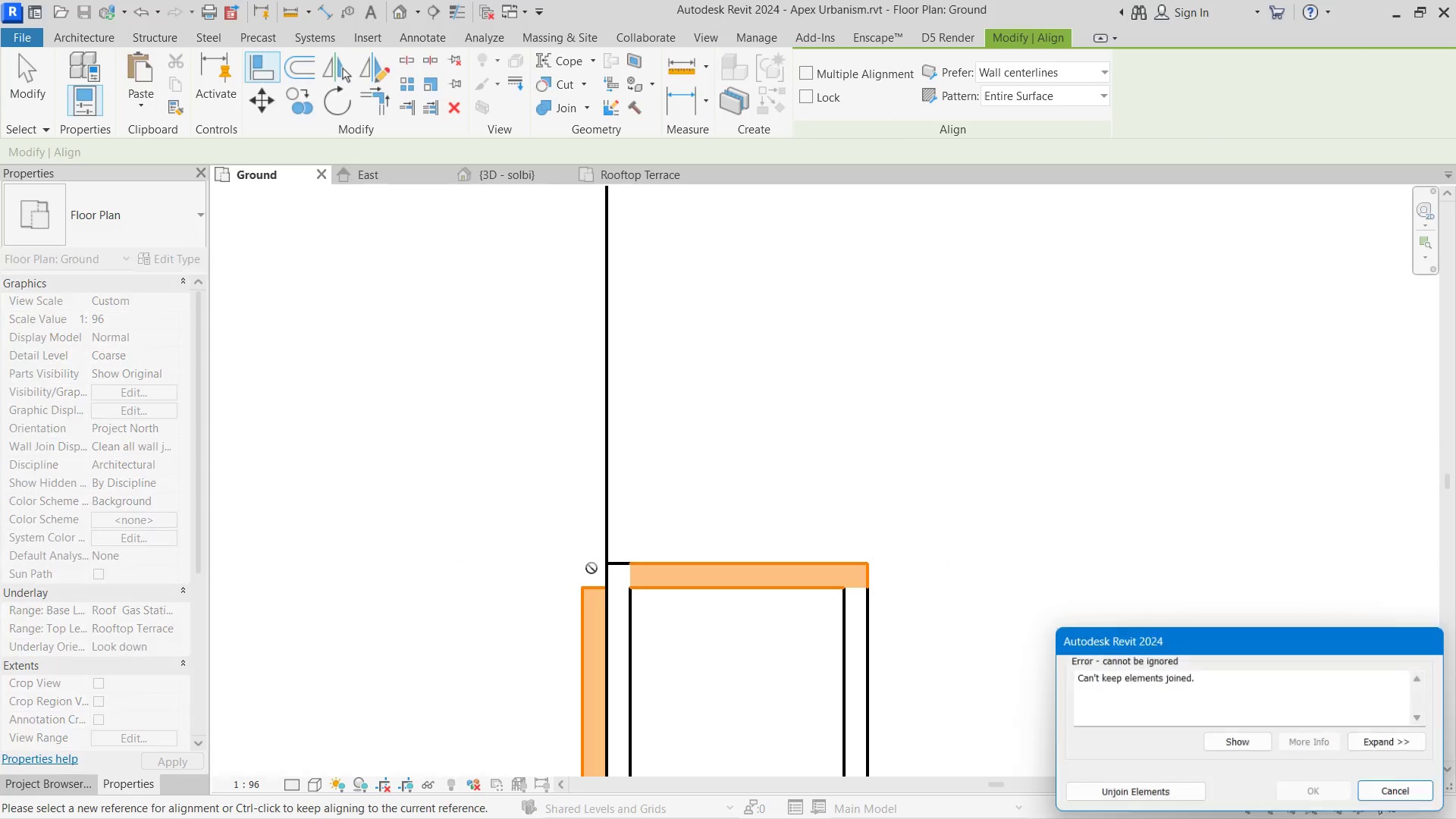 
key(Escape)
 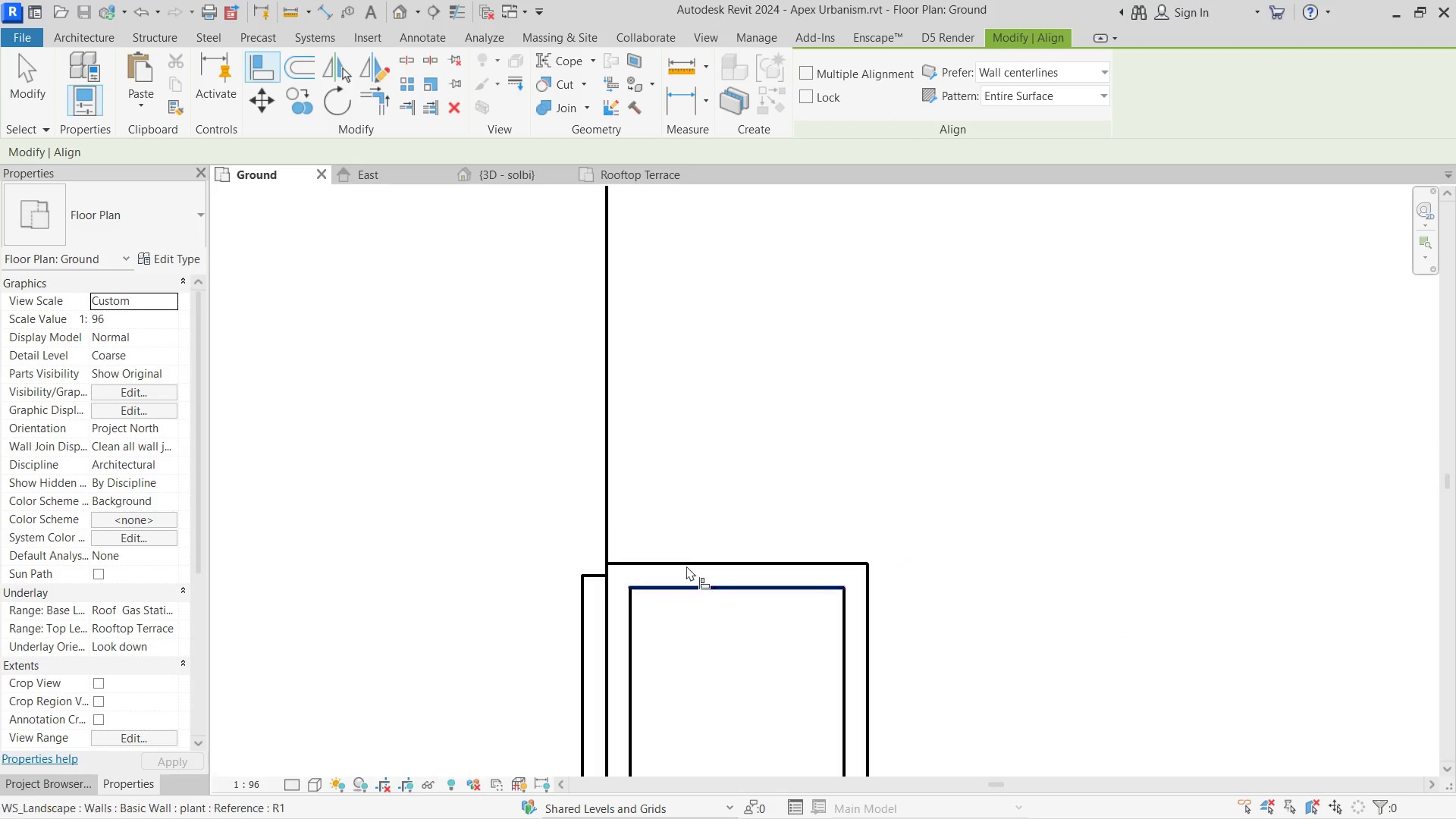 
key(Escape)
 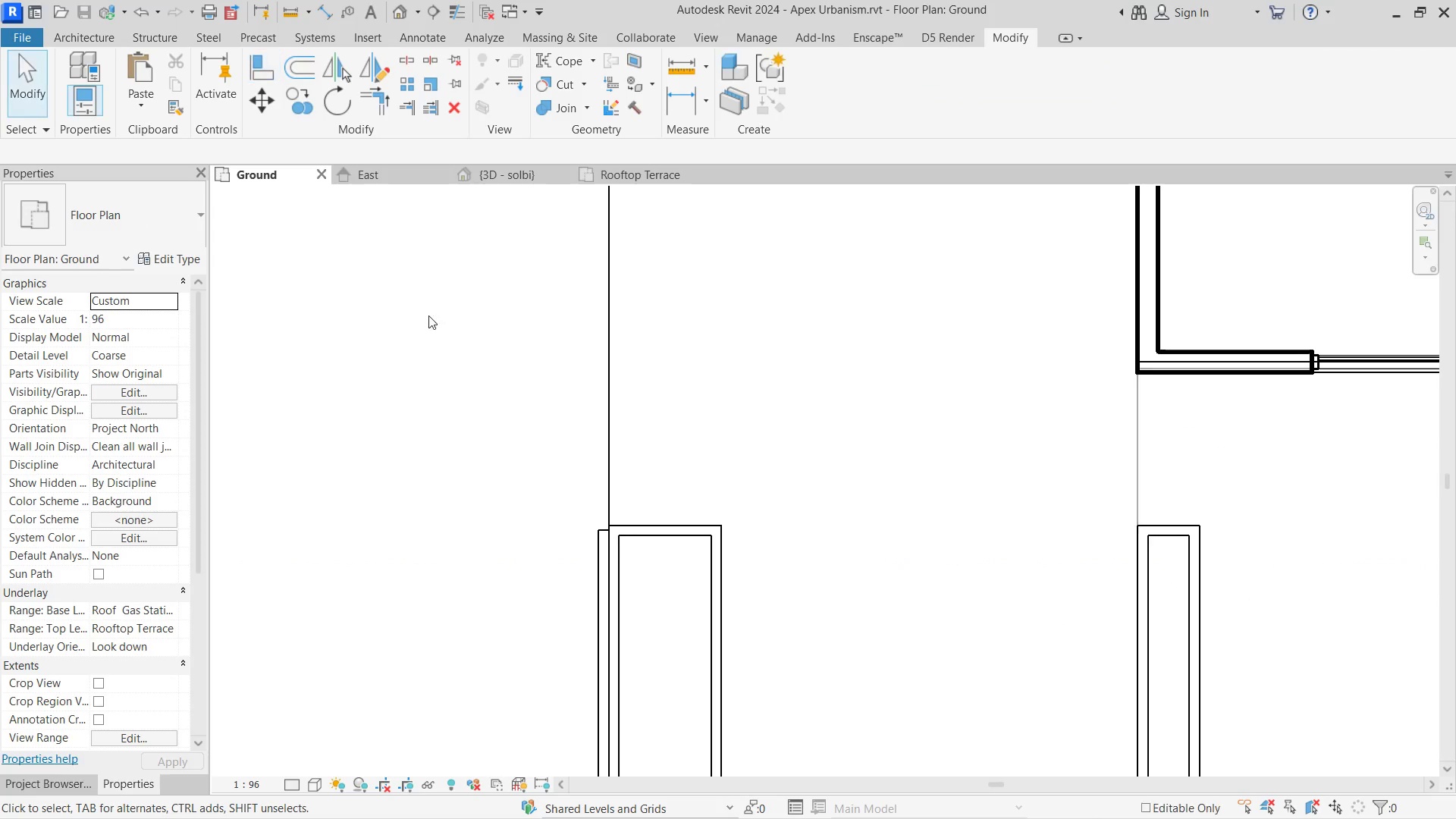 
key(Escape)
 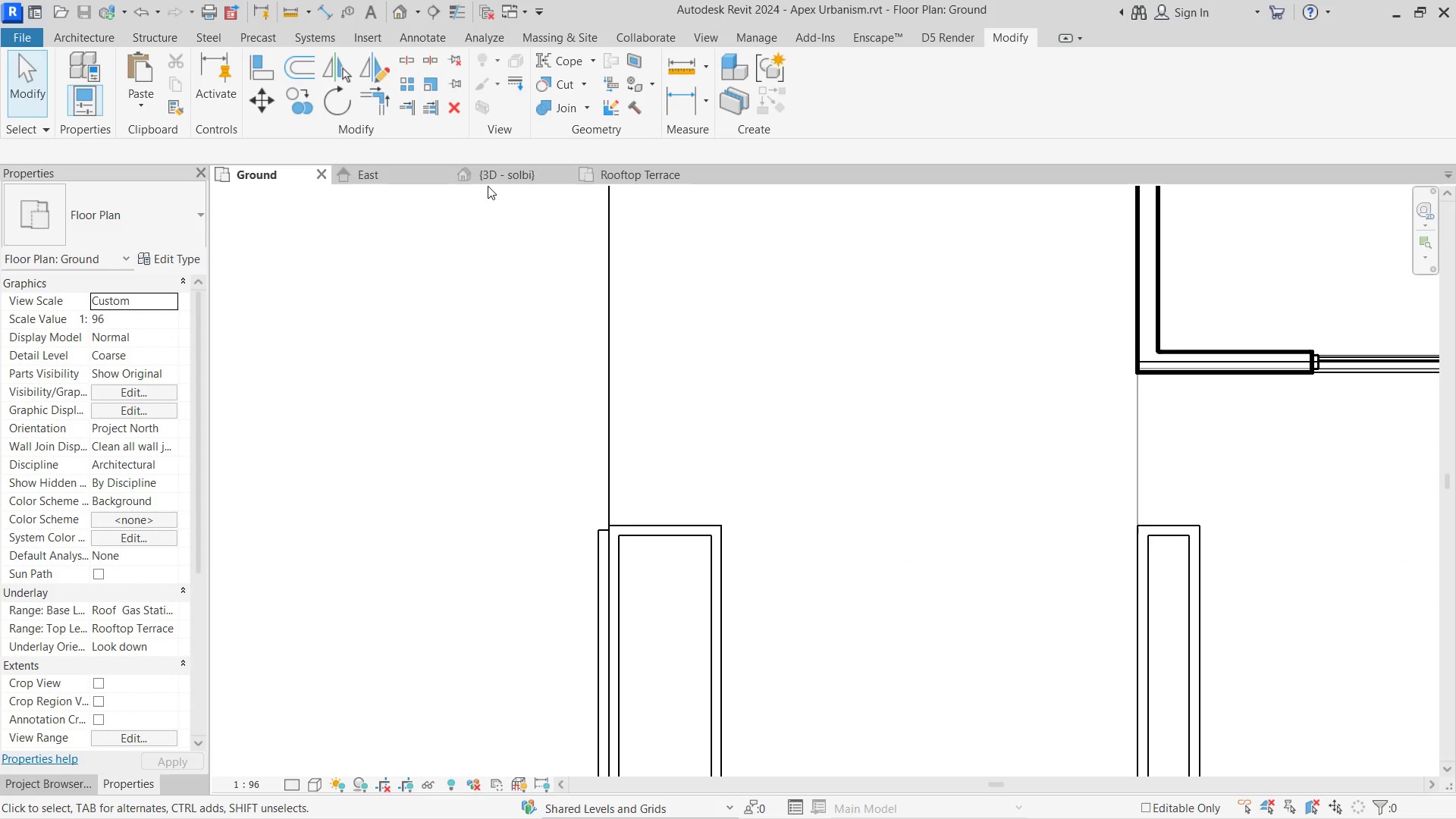 
scroll: coordinate [610, 496], scroll_direction: down, amount: 6.0
 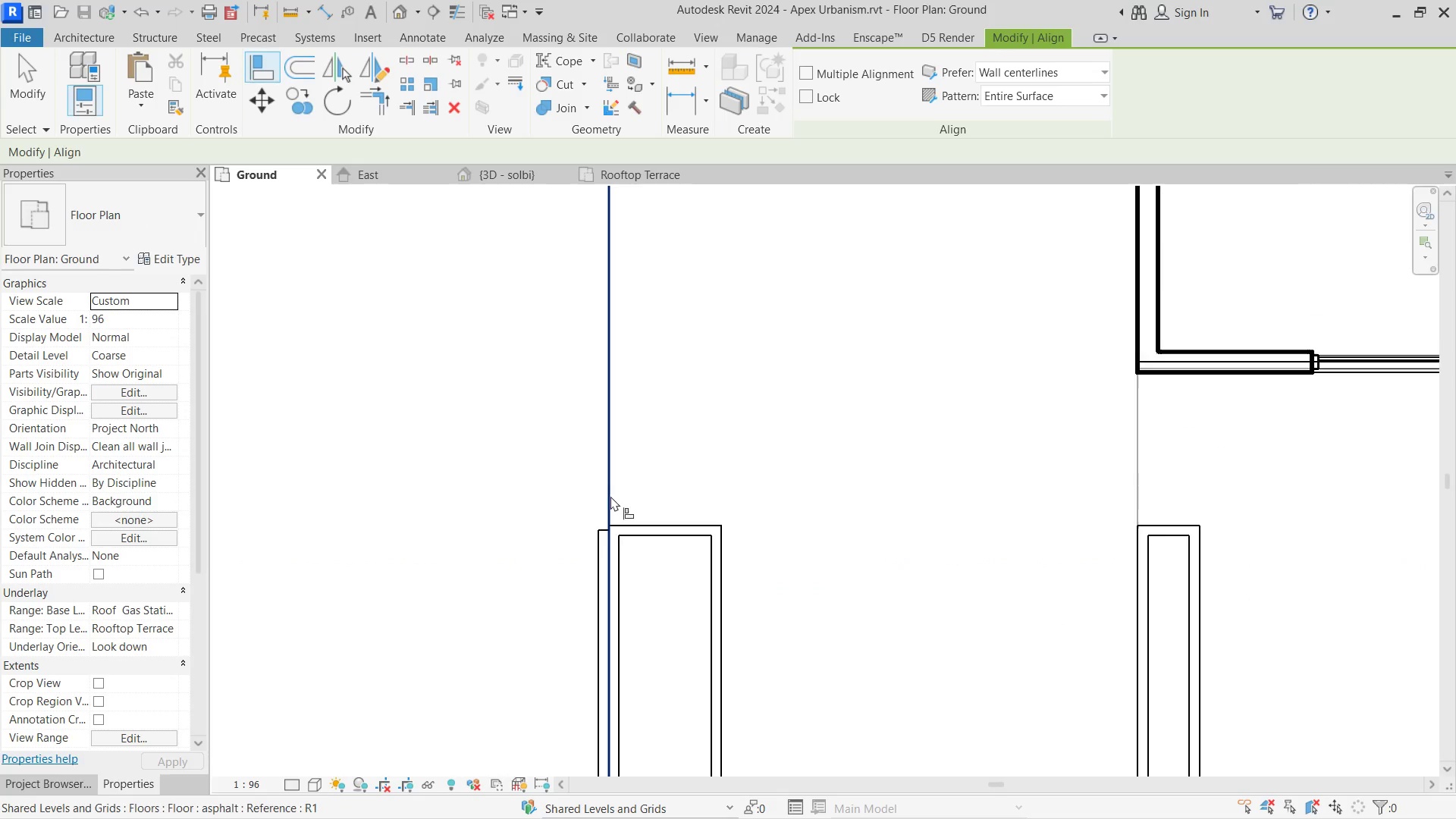 
left_click([488, 182])
 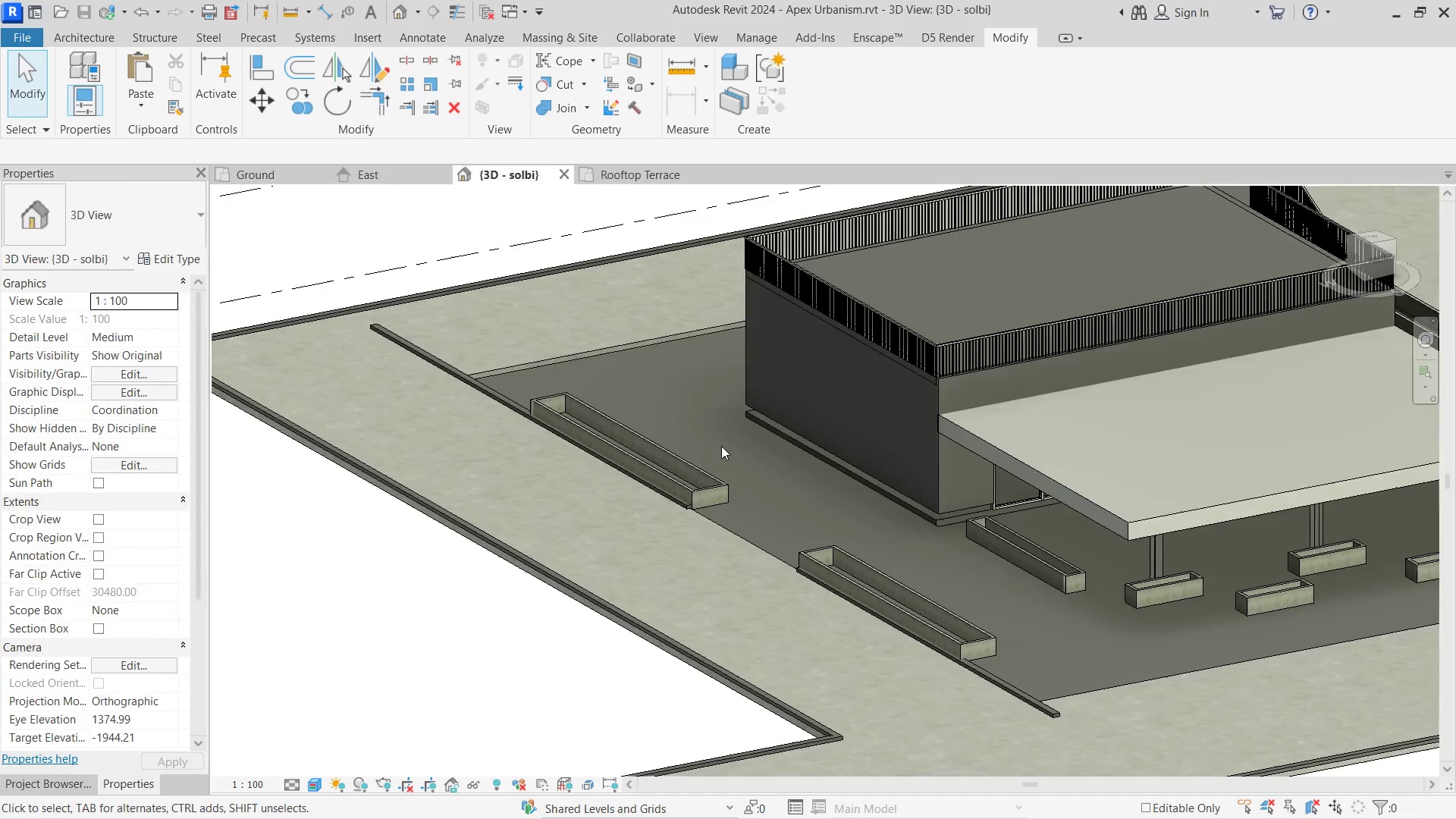 
hold_key(key=ShiftLeft, duration=0.5)
 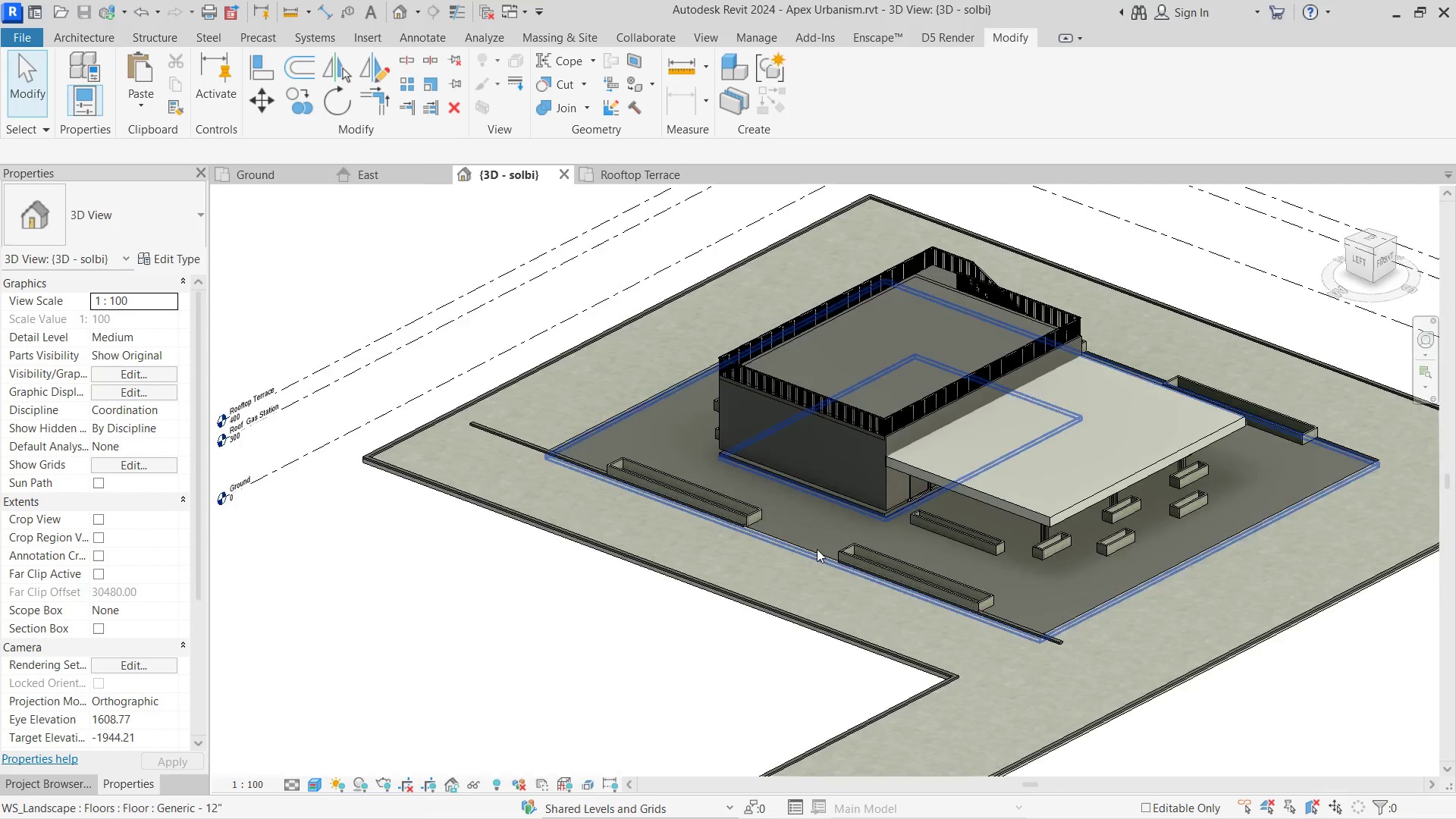 
scroll: coordinate [723, 447], scroll_direction: down, amount: 4.0
 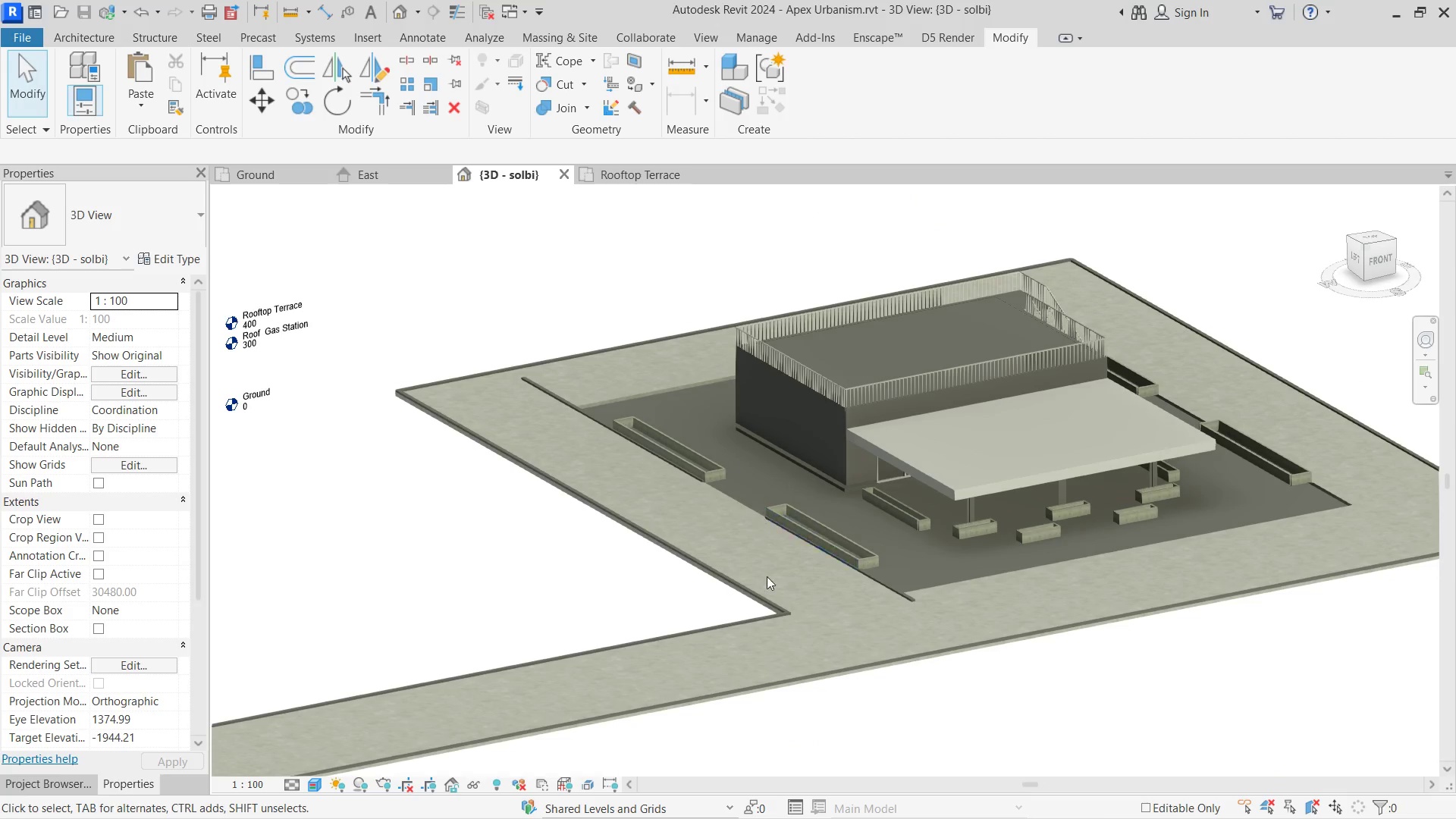 
scroll: coordinate [675, 499], scroll_direction: up, amount: 5.0
 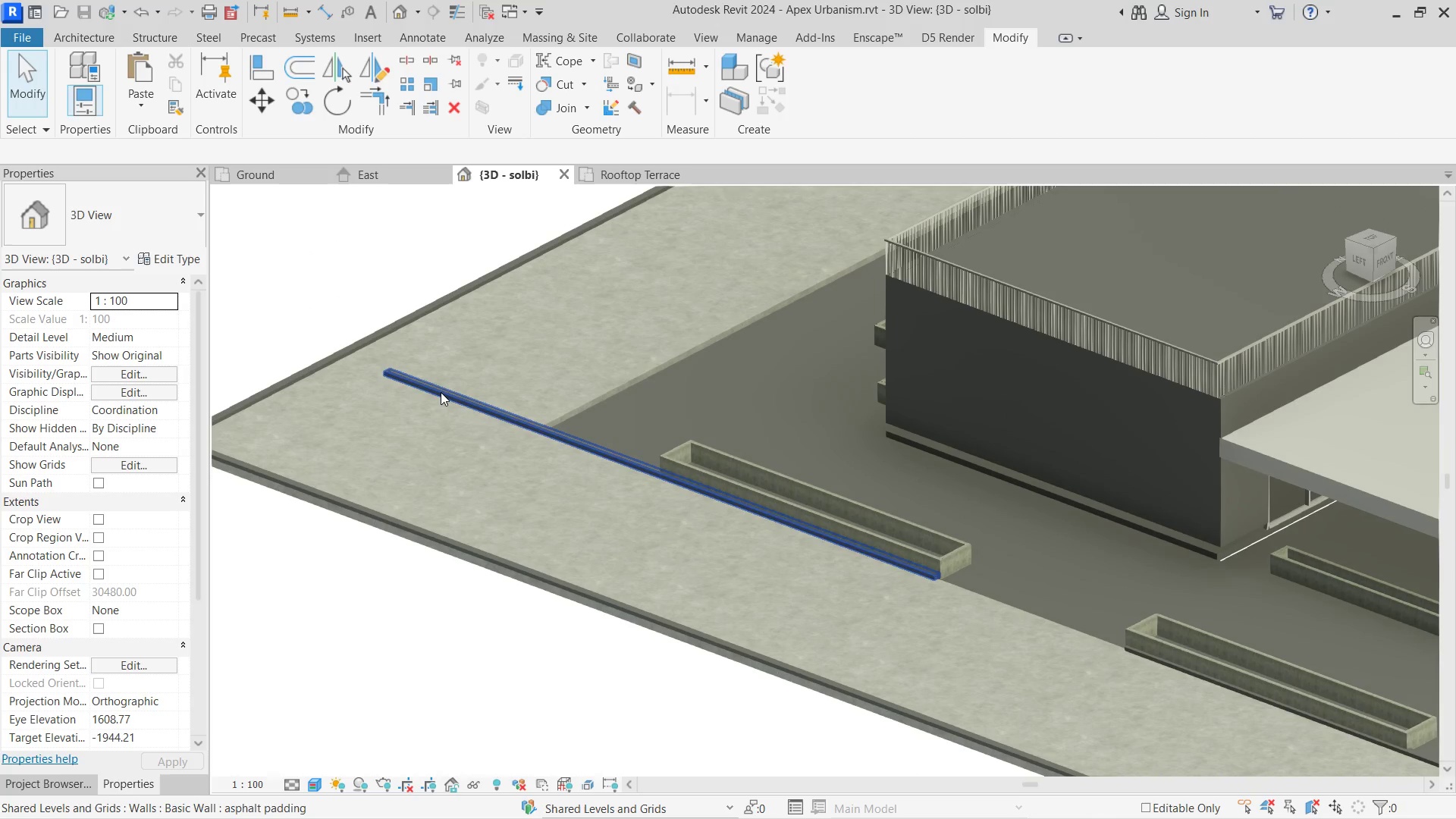 
left_click([441, 392])
 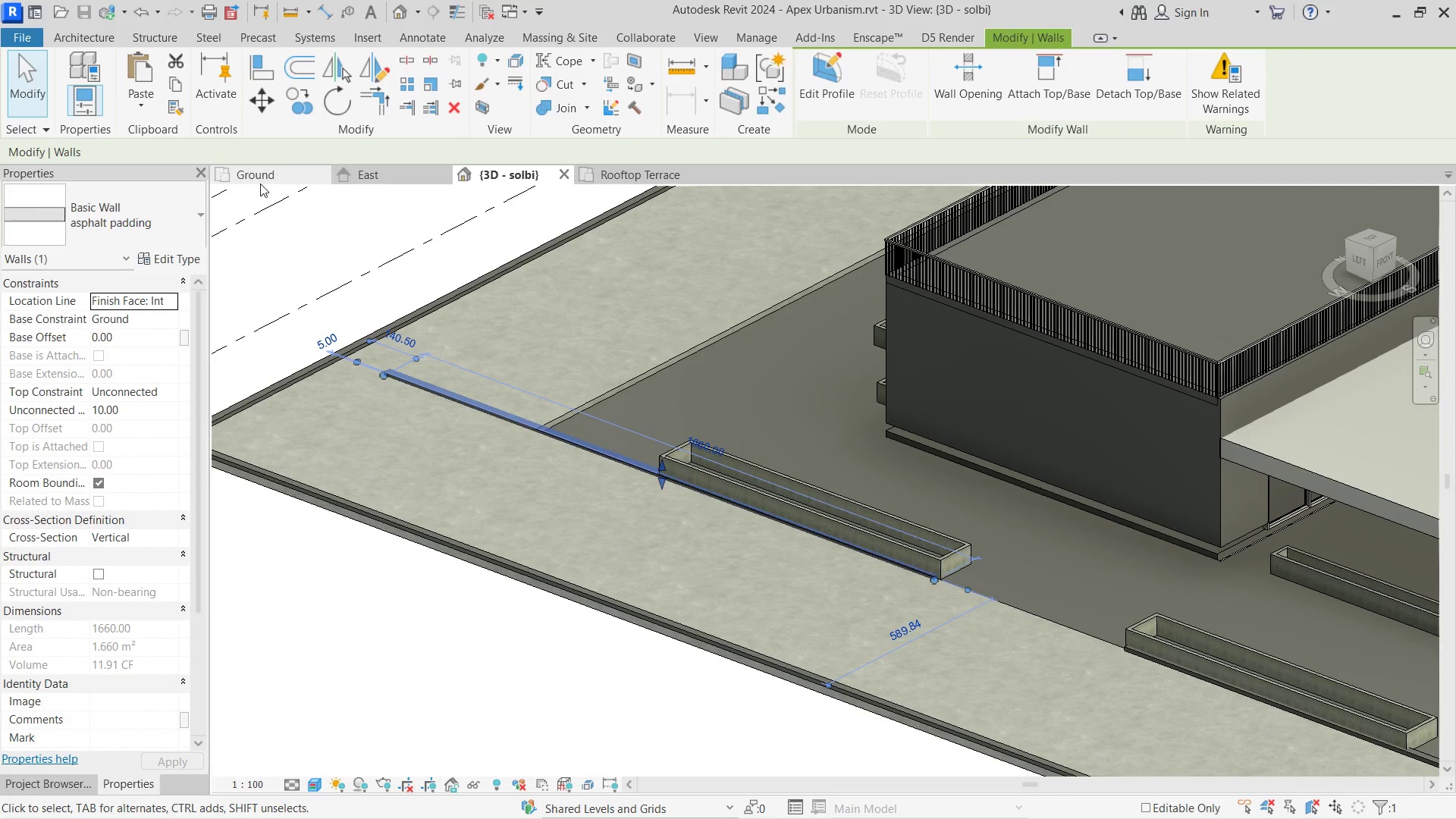 
left_click([262, 184])
 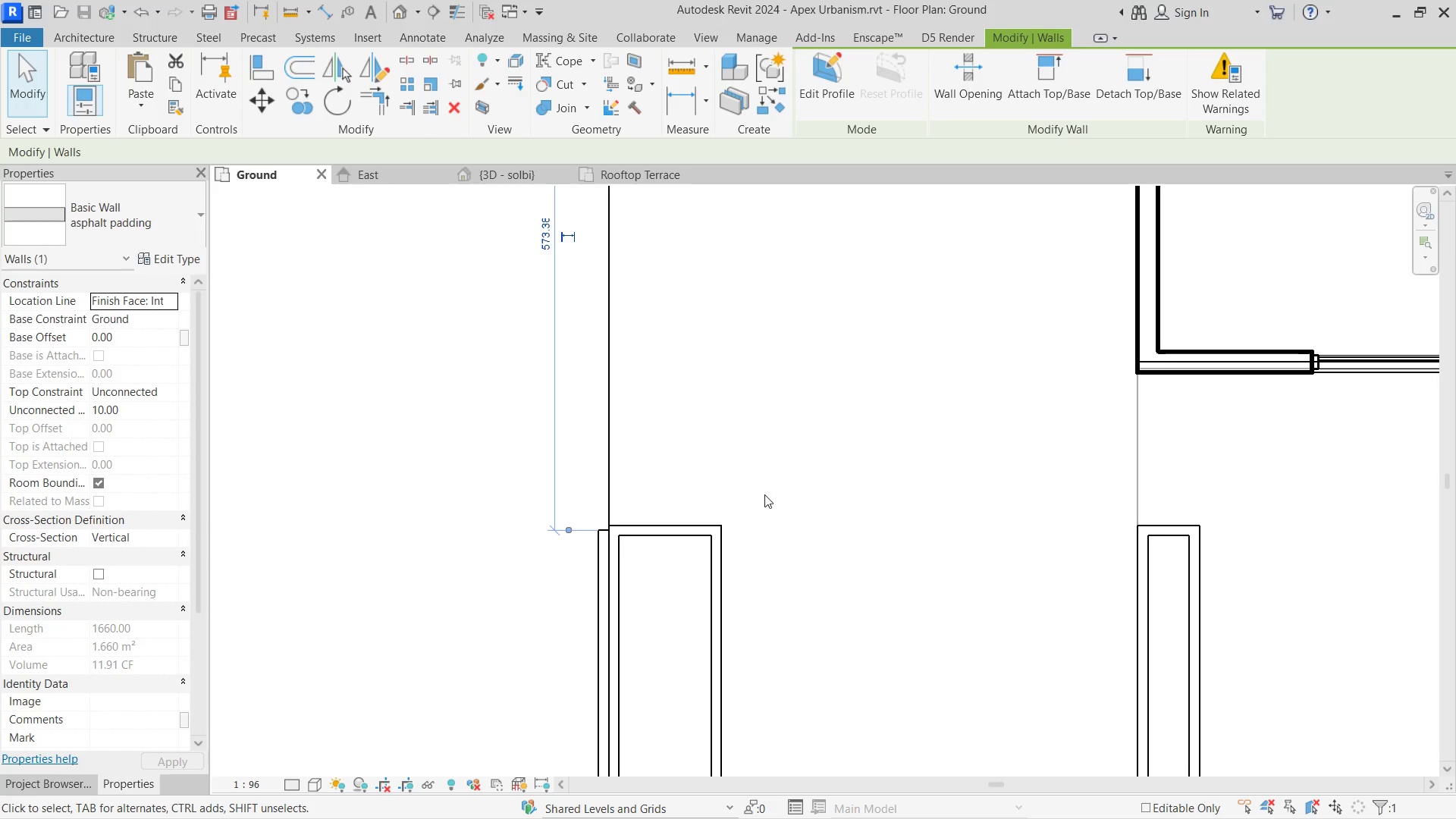 
scroll: coordinate [795, 575], scroll_direction: down, amount: 7.0
 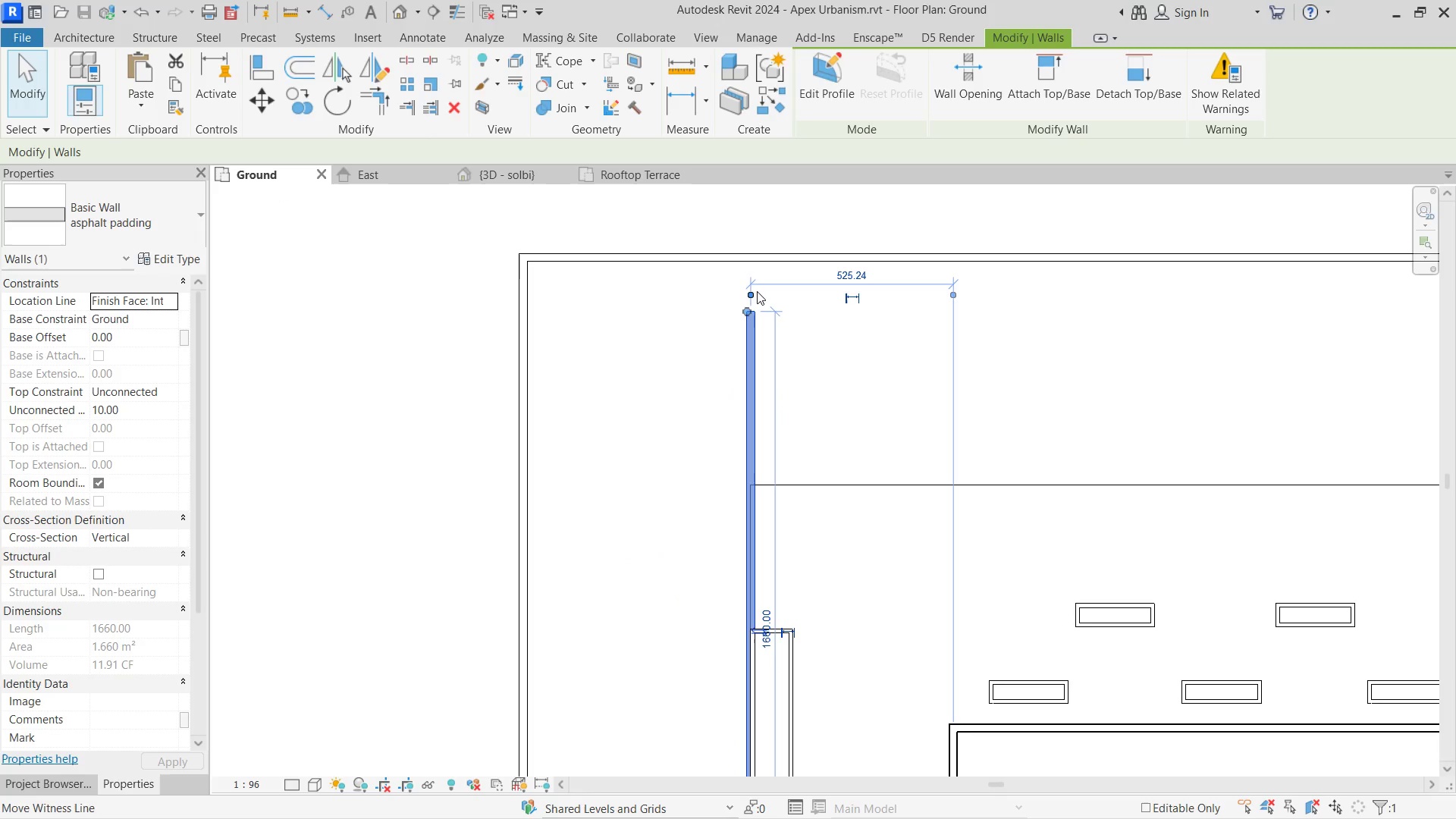 
left_click_drag(start_coordinate=[748, 306], to_coordinate=[757, 485])
 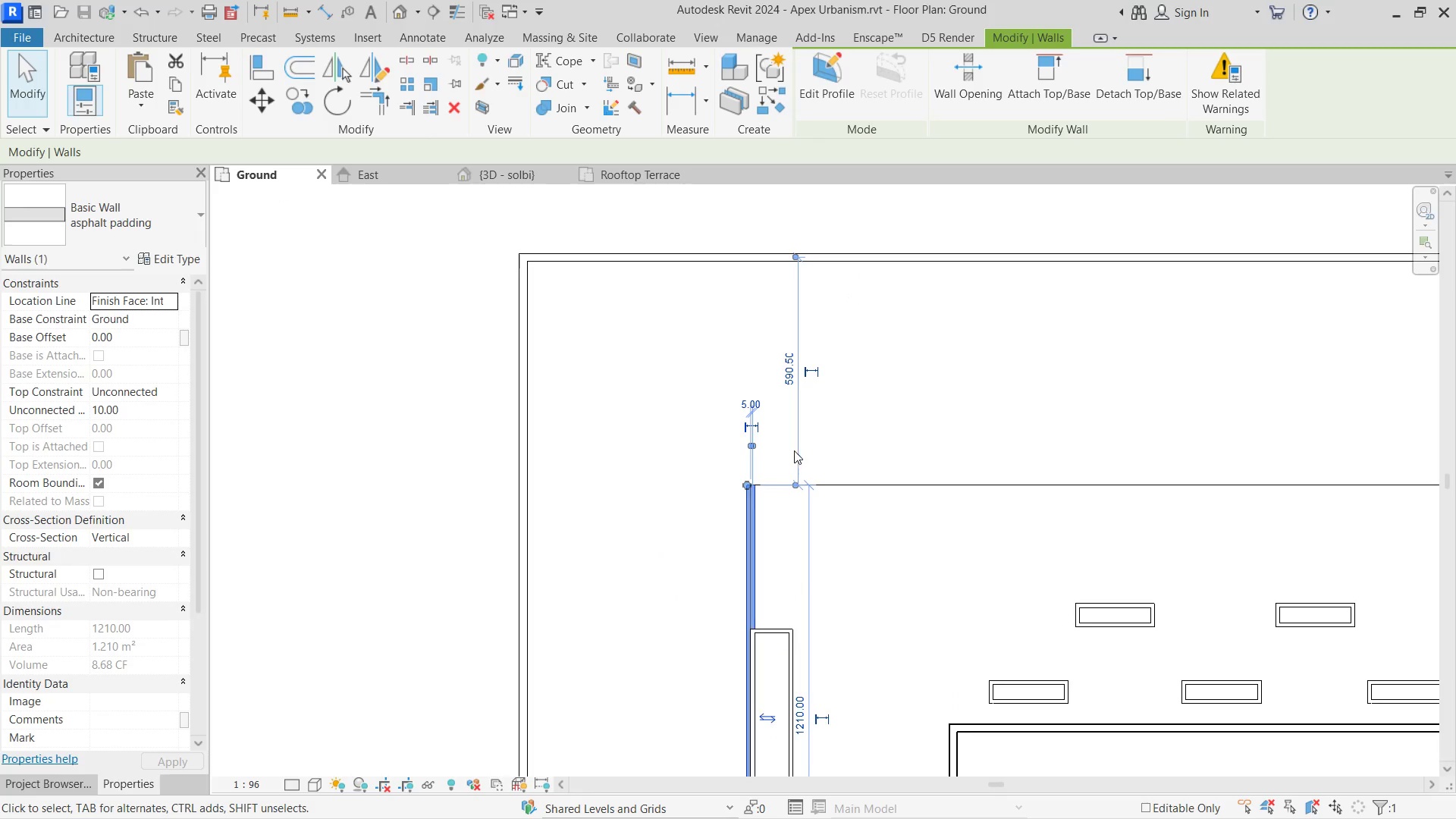 
hold_key(key=ShiftLeft, duration=1.44)
 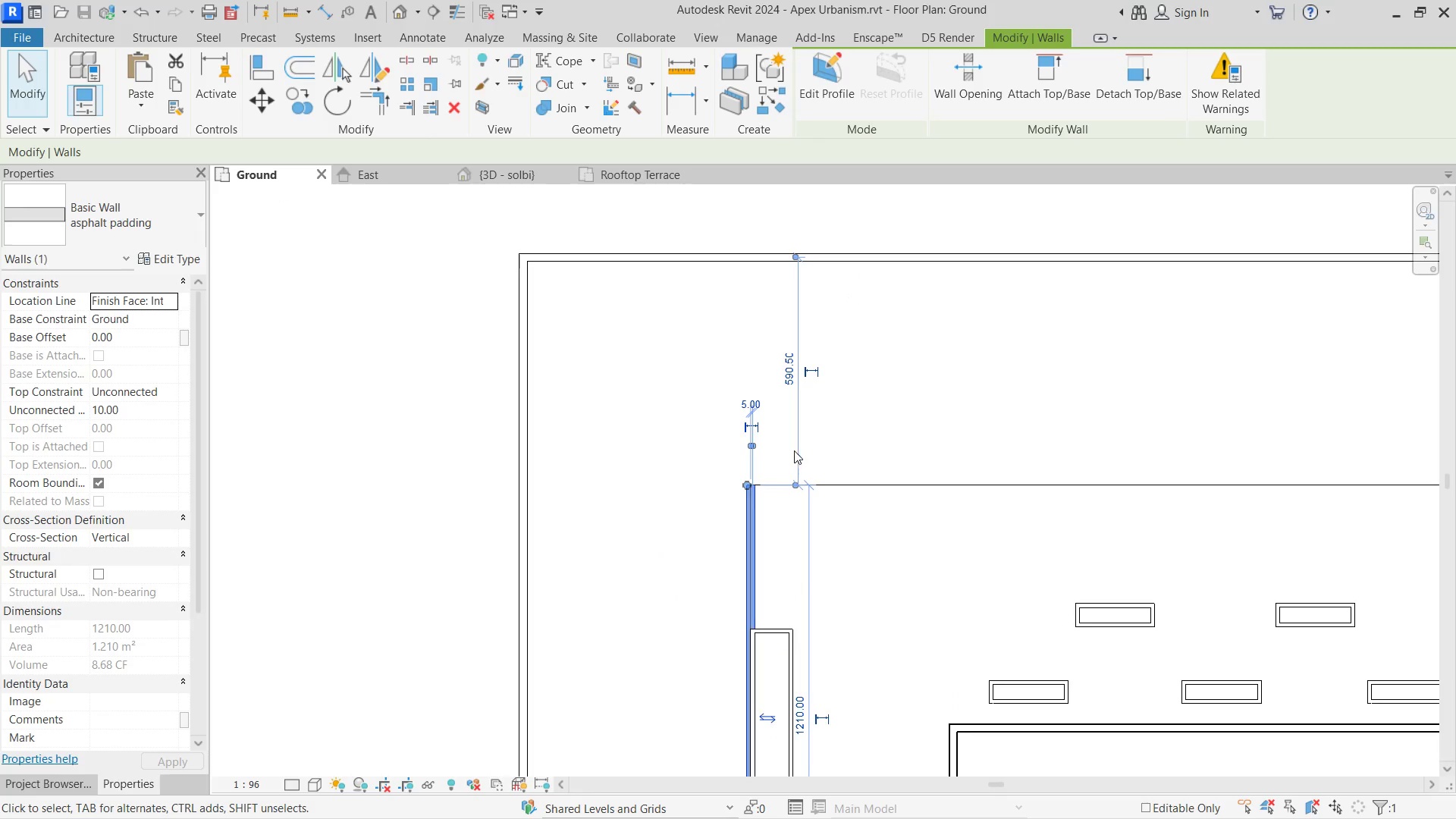 
left_click([899, 401])
 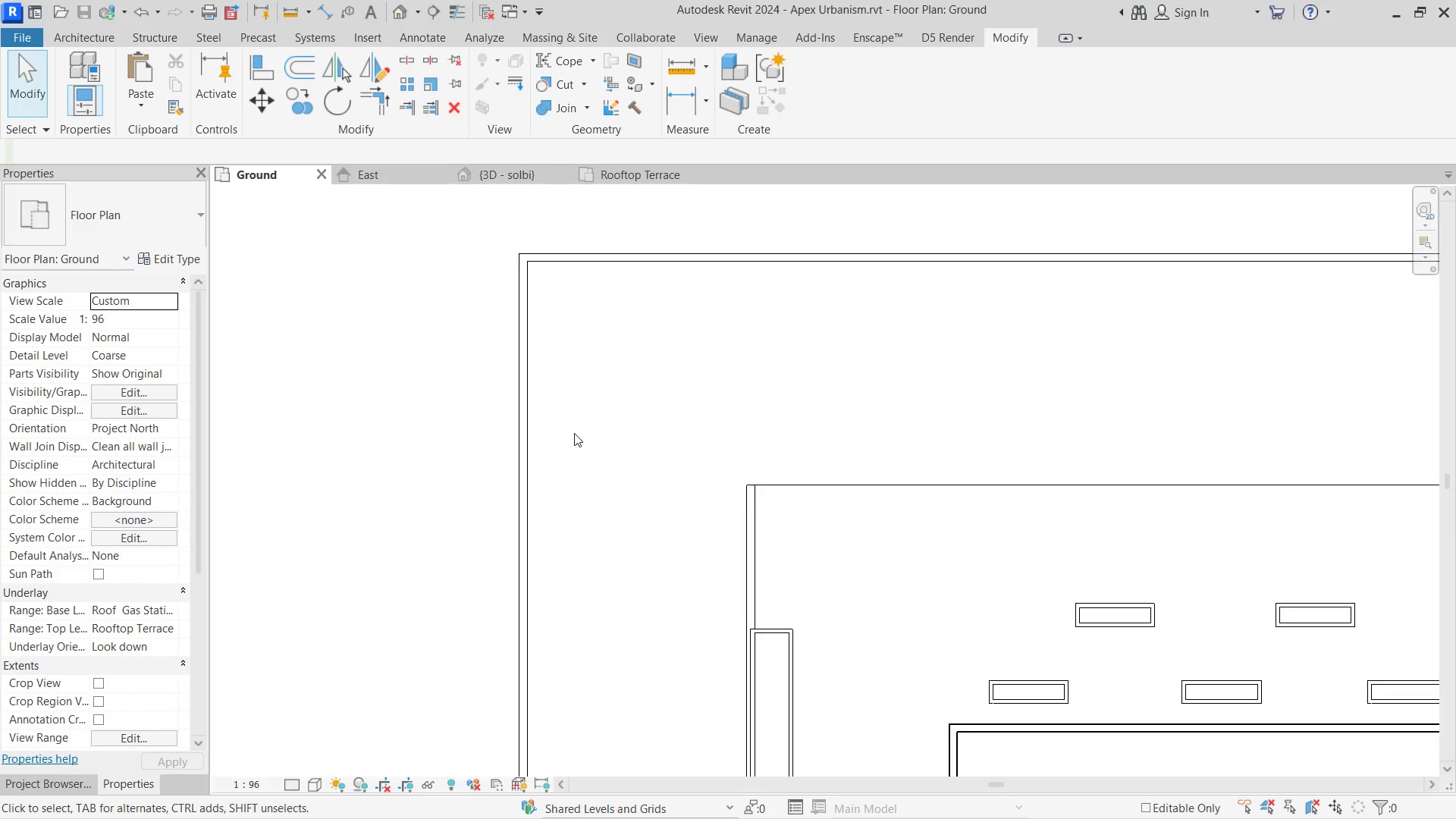 
scroll: coordinate [566, 432], scroll_direction: down, amount: 5.0
 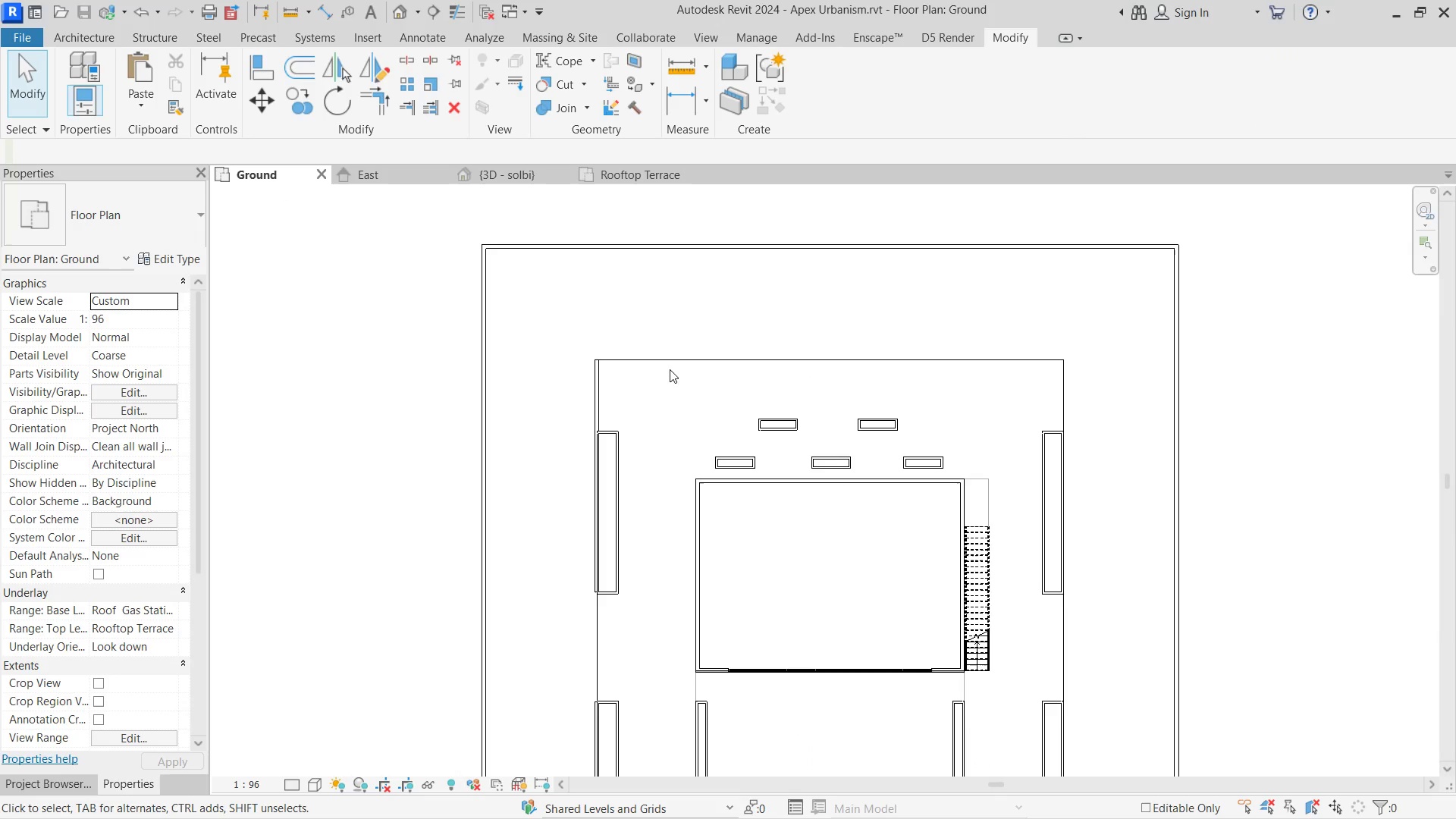 
type(wa)
 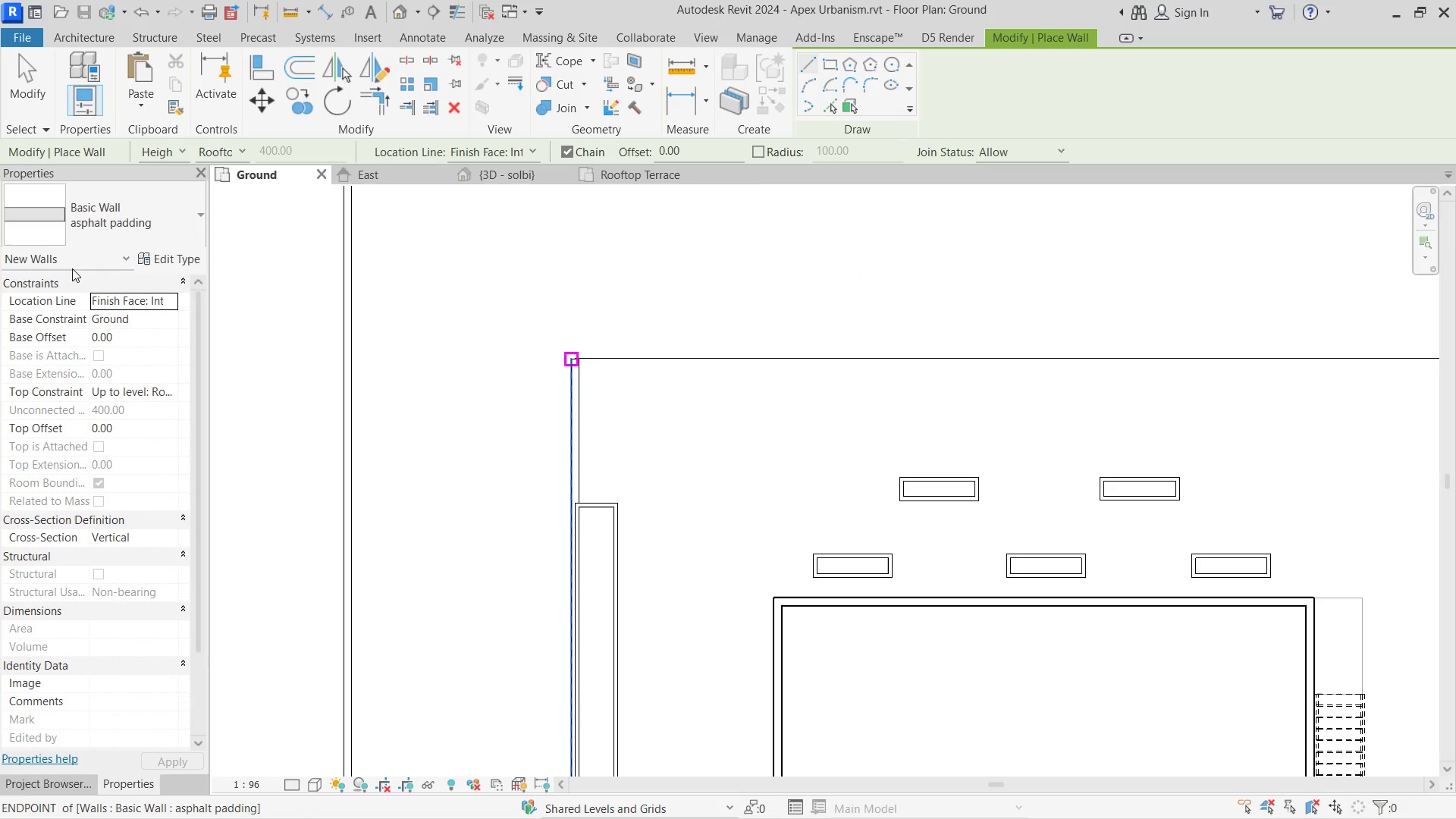 
scroll: coordinate [619, 361], scroll_direction: up, amount: 5.0
 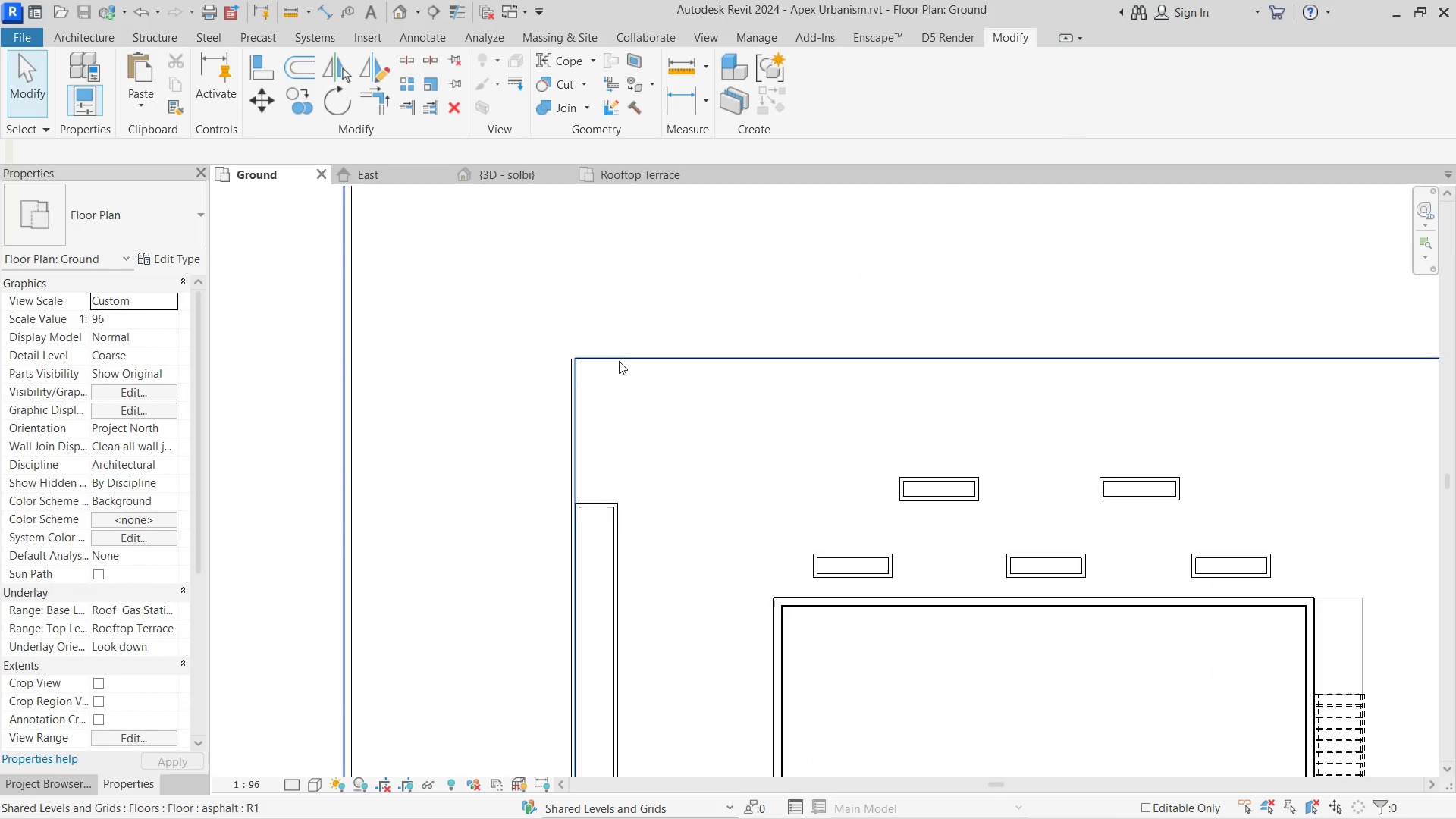 
key(Escape)
 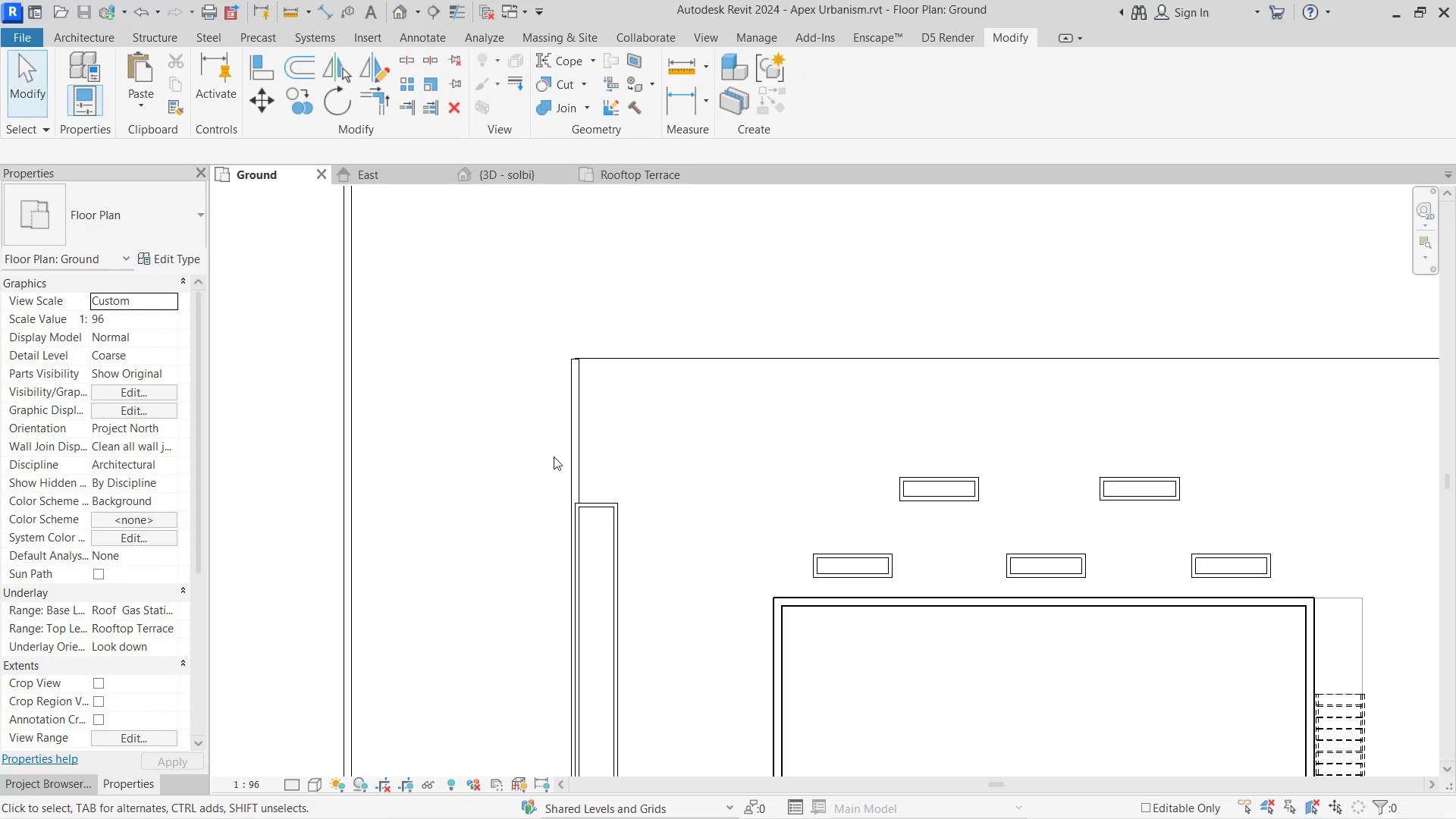 
key(Escape)
 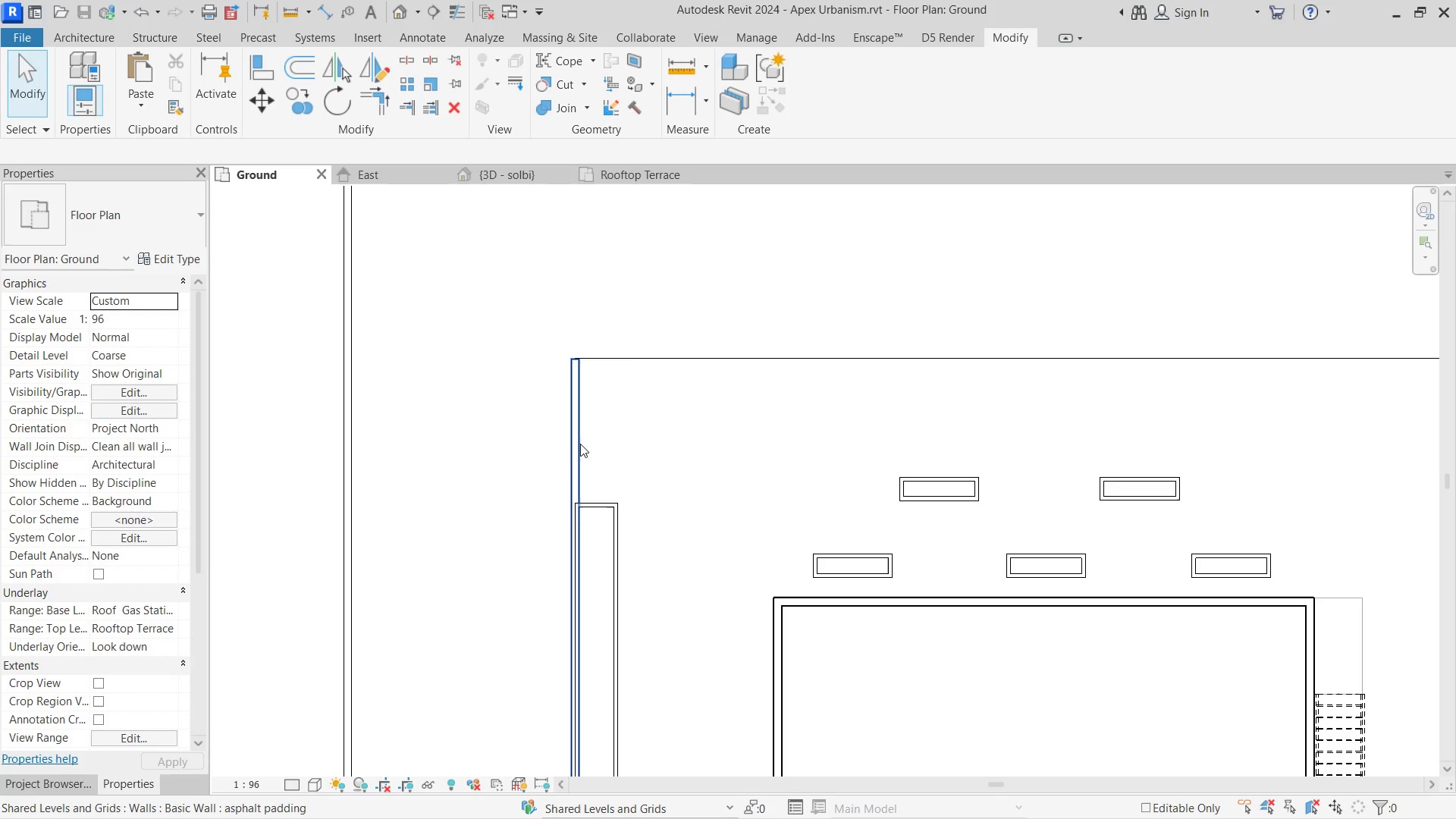 
left_click([569, 438])
 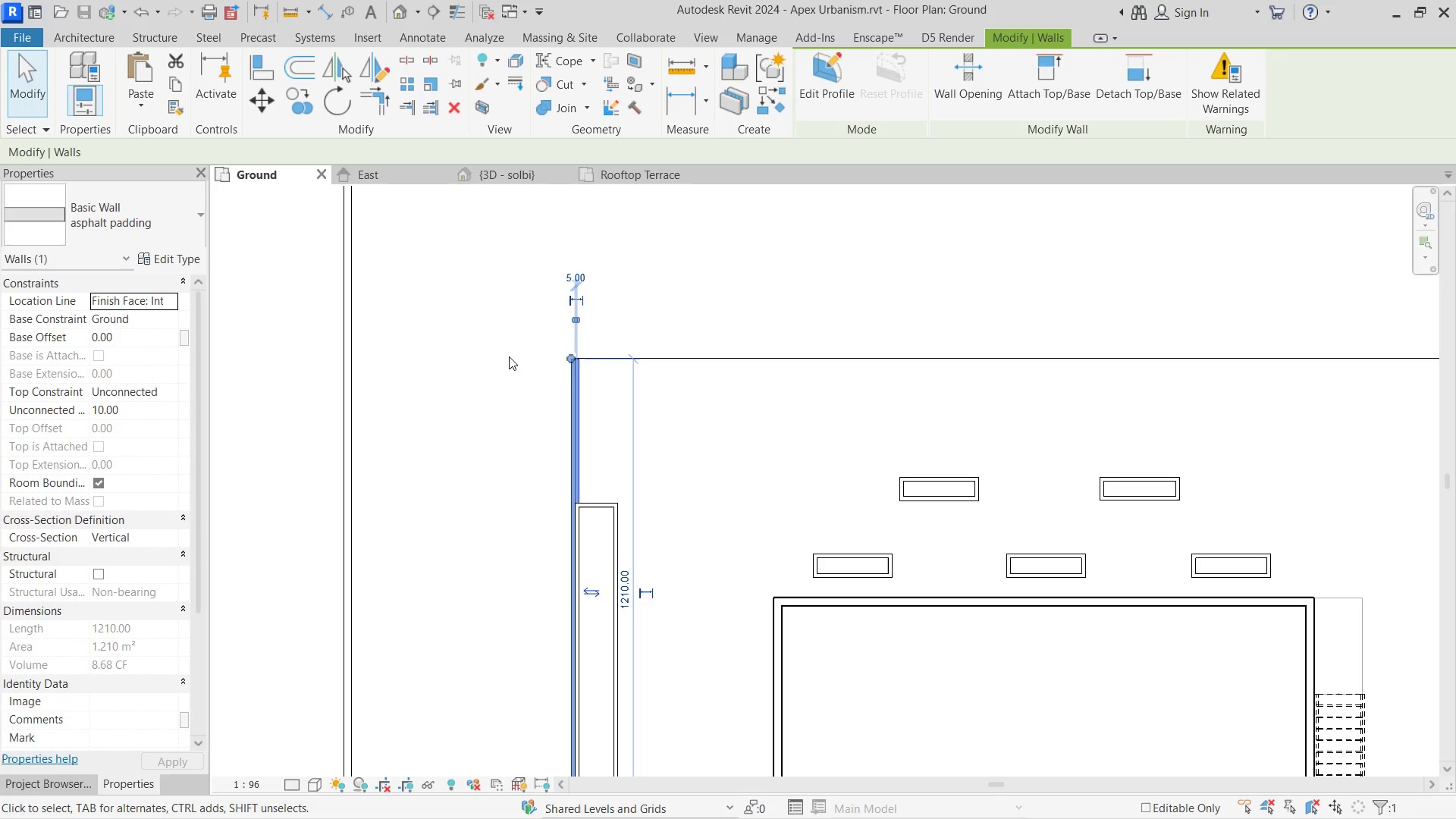 
left_click([509, 356])
 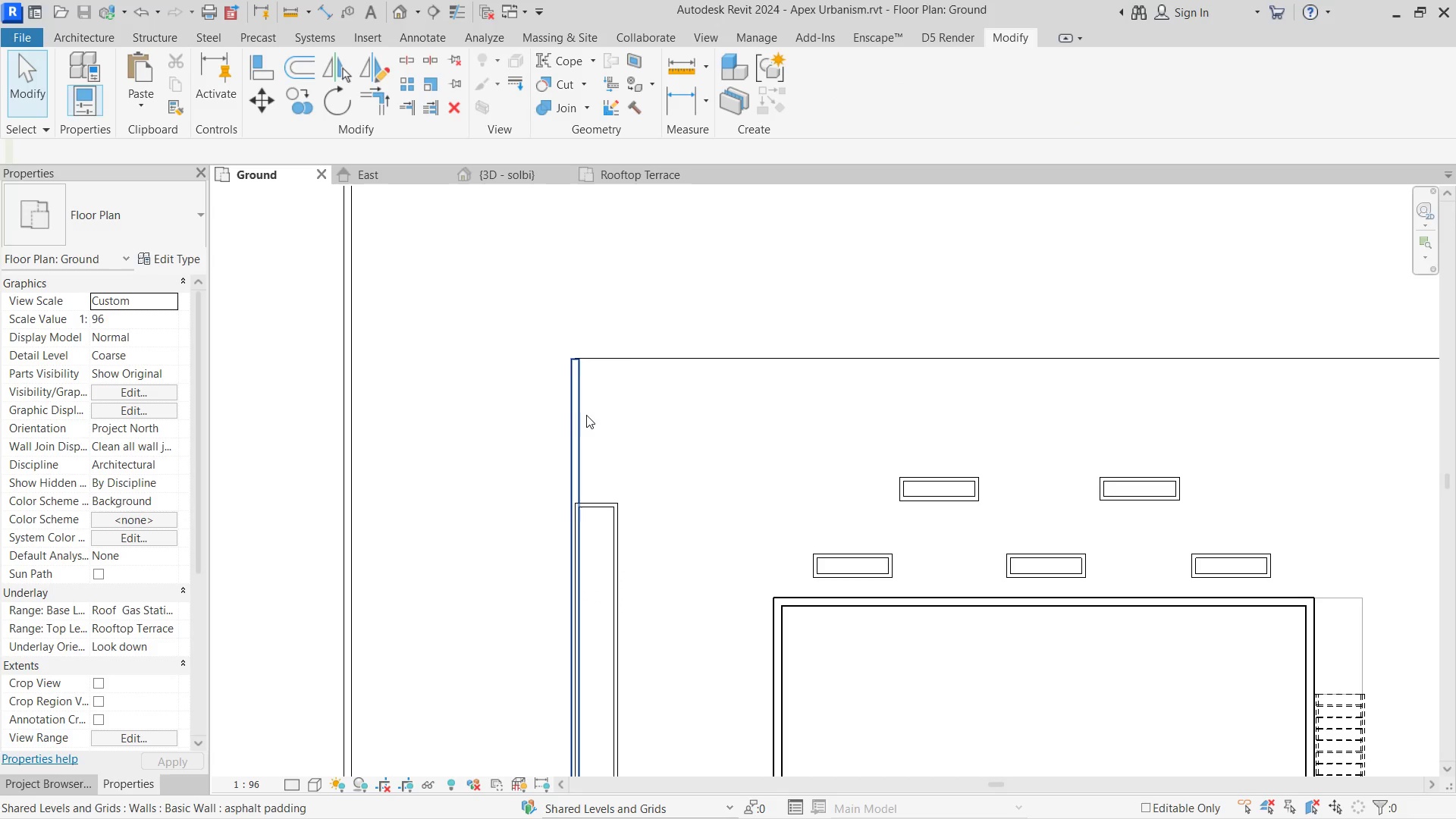 
left_click([586, 415])
 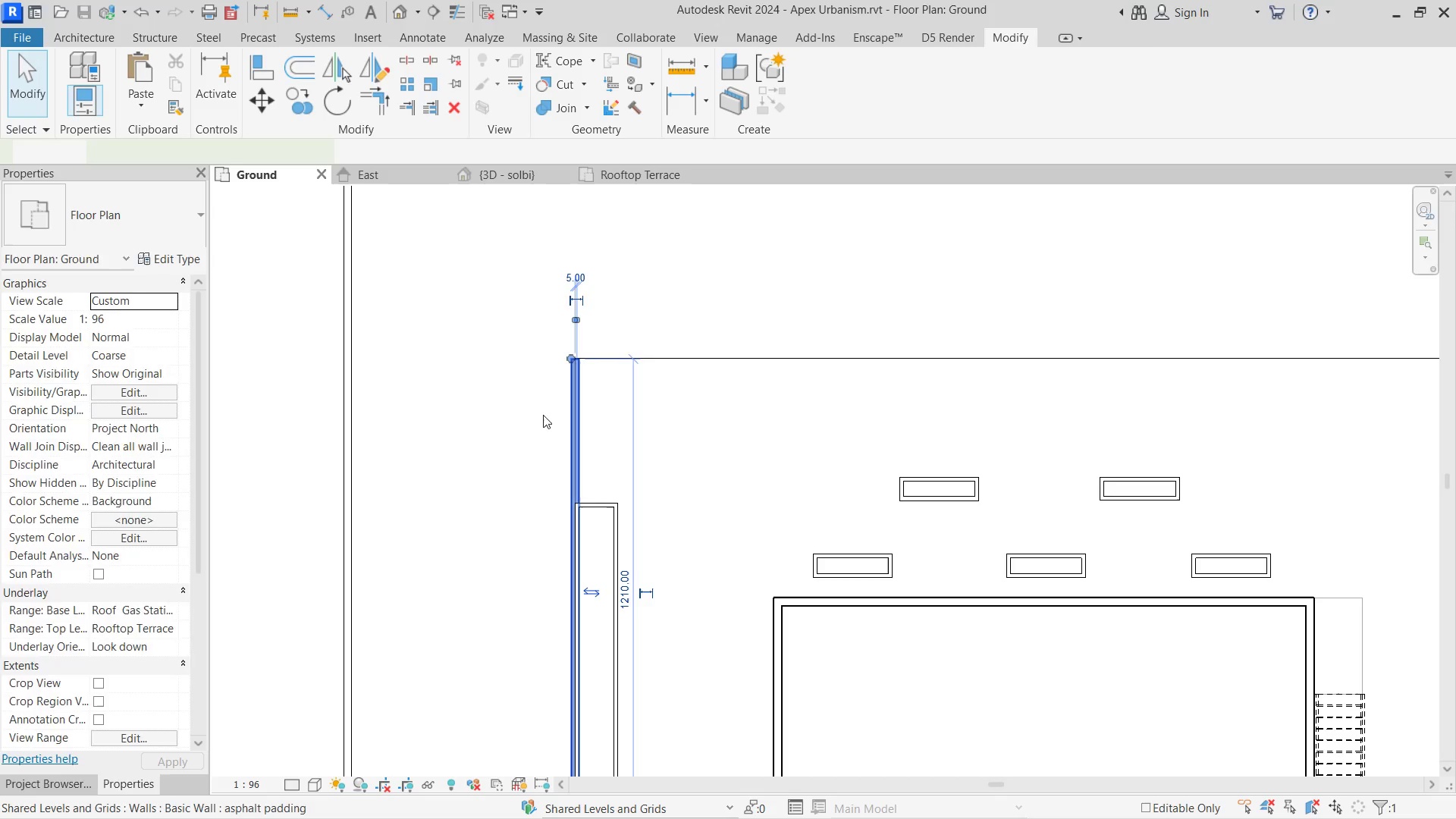 
hold_key(key=ControlLeft, duration=0.5)
left_click([353, 416])
 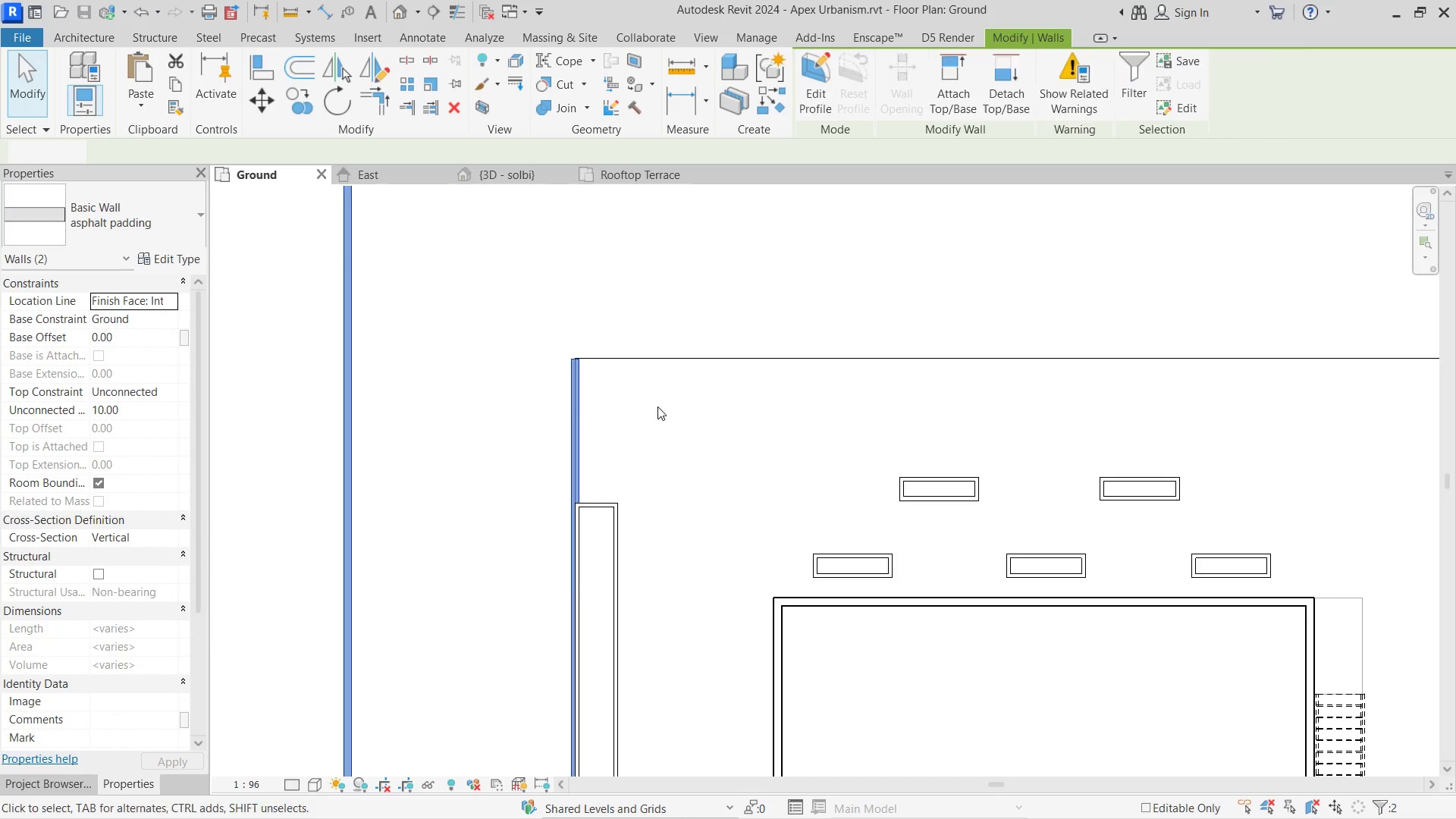 
hold_key(key=ControlLeft, duration=1.66)
 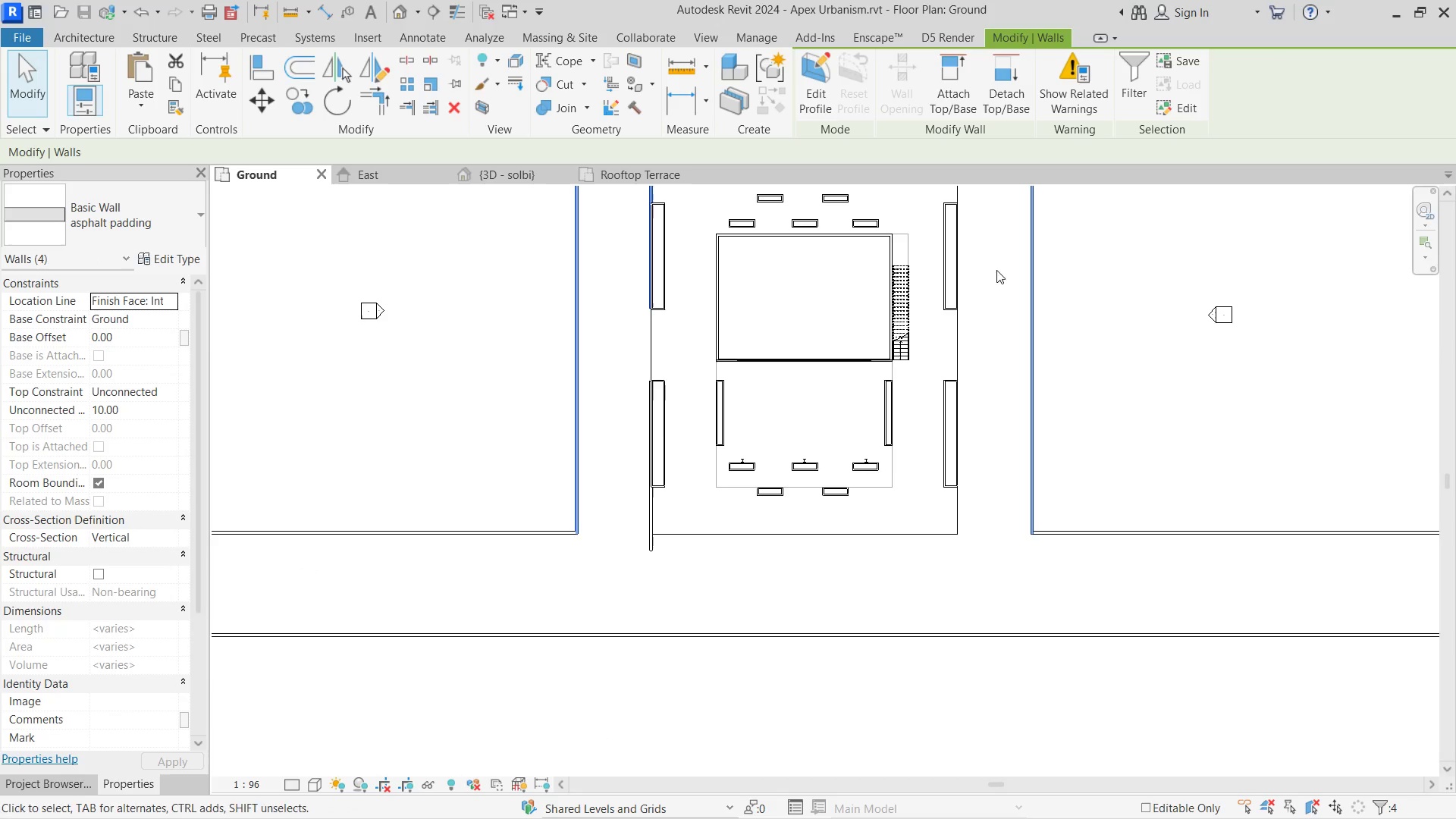 
scroll: coordinate [657, 406], scroll_direction: down, amount: 8.0
 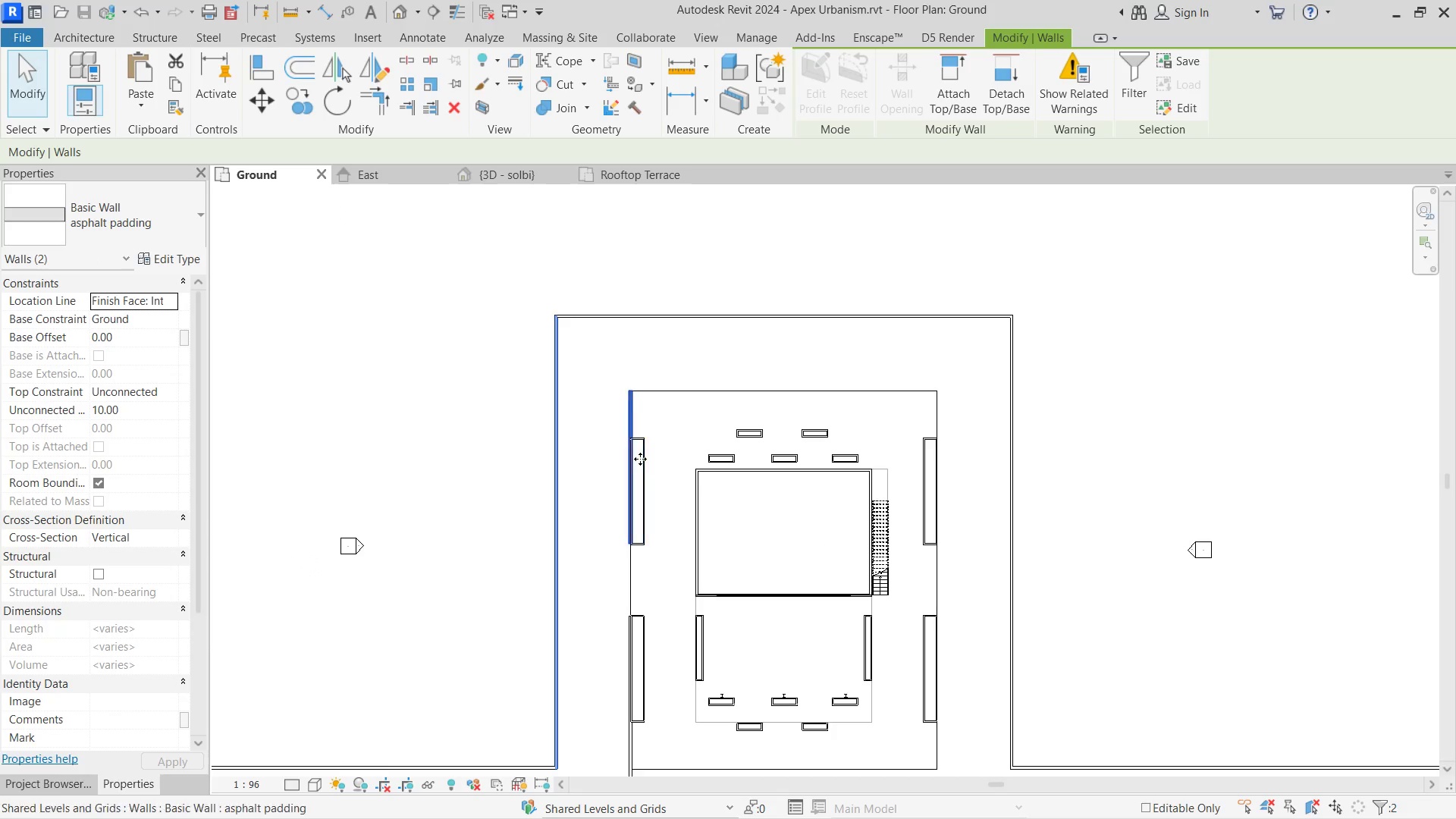 
left_click([648, 323])
 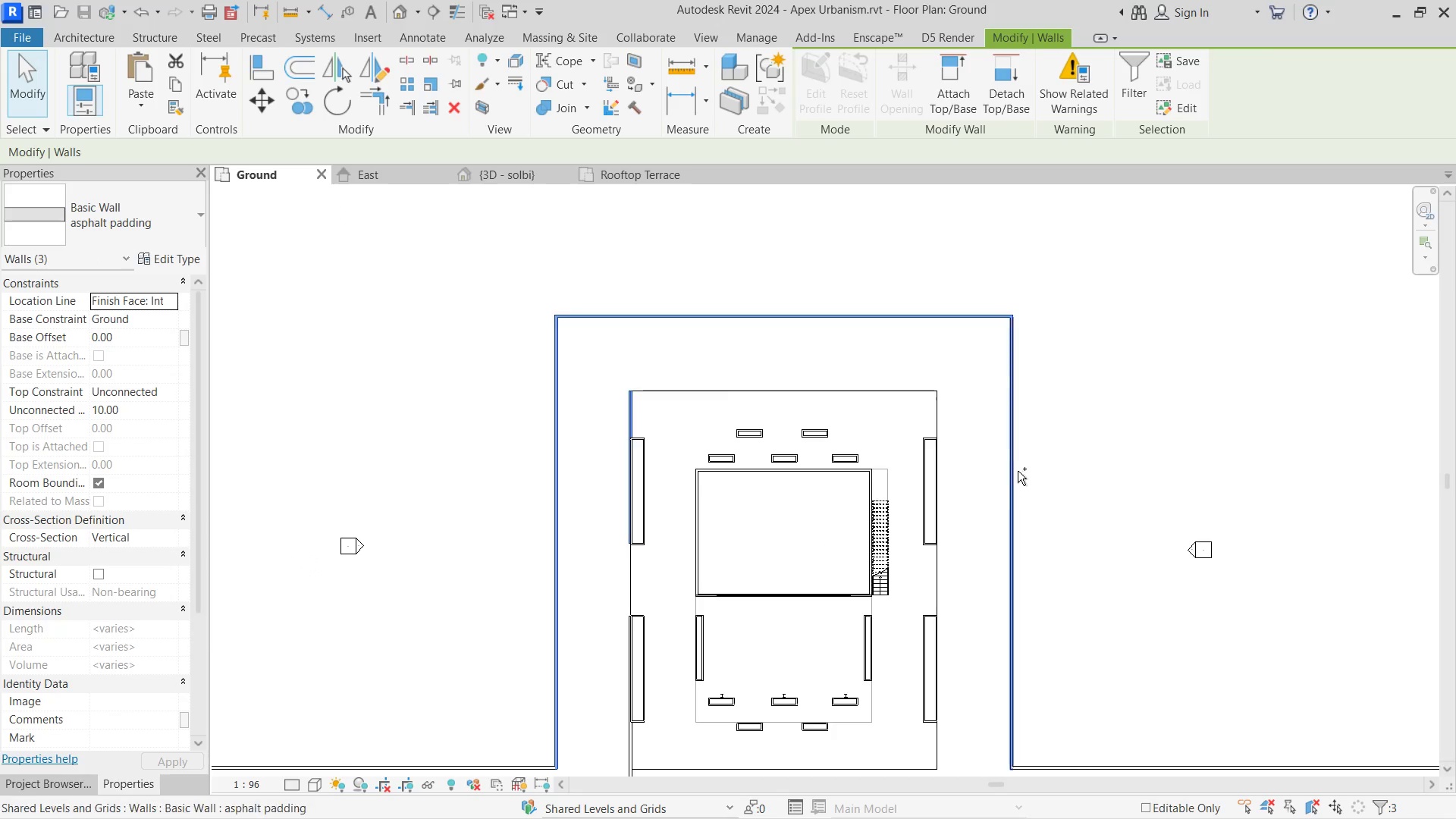 
left_click([1018, 469])
 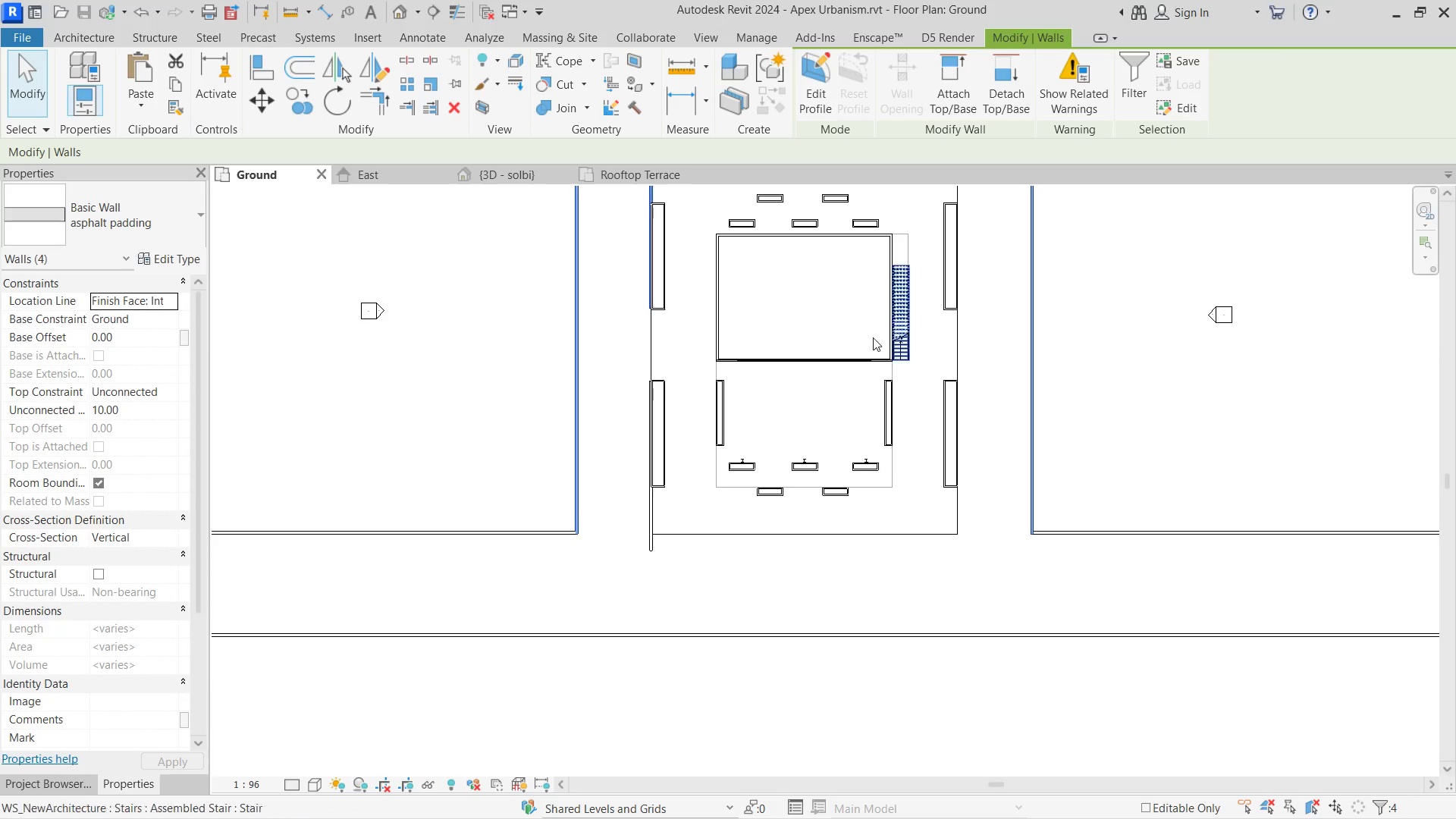 
hold_key(key=ControlLeft, duration=0.94)
left_click([642, 531])
 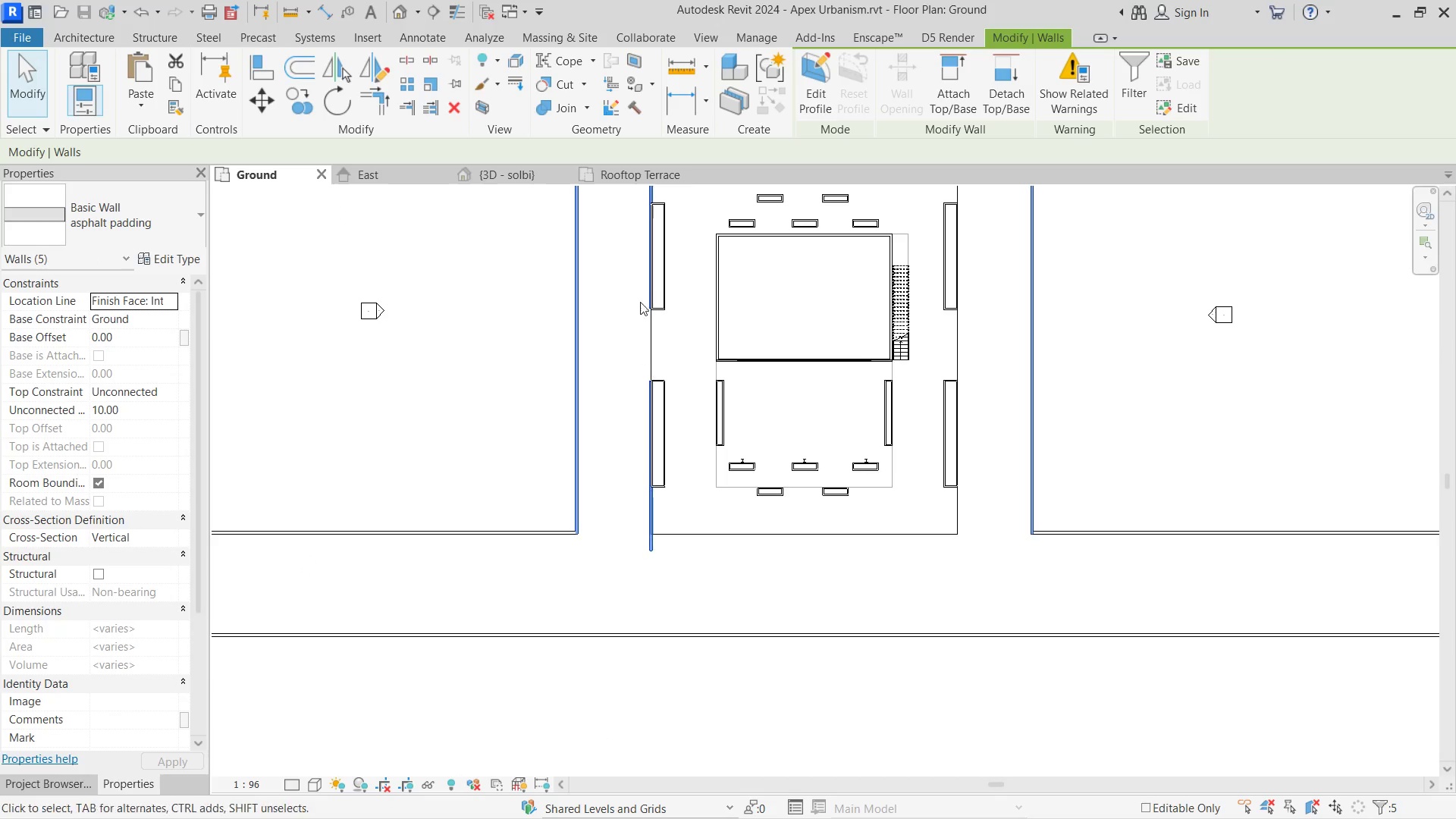 
key(Control+ControlLeft)
 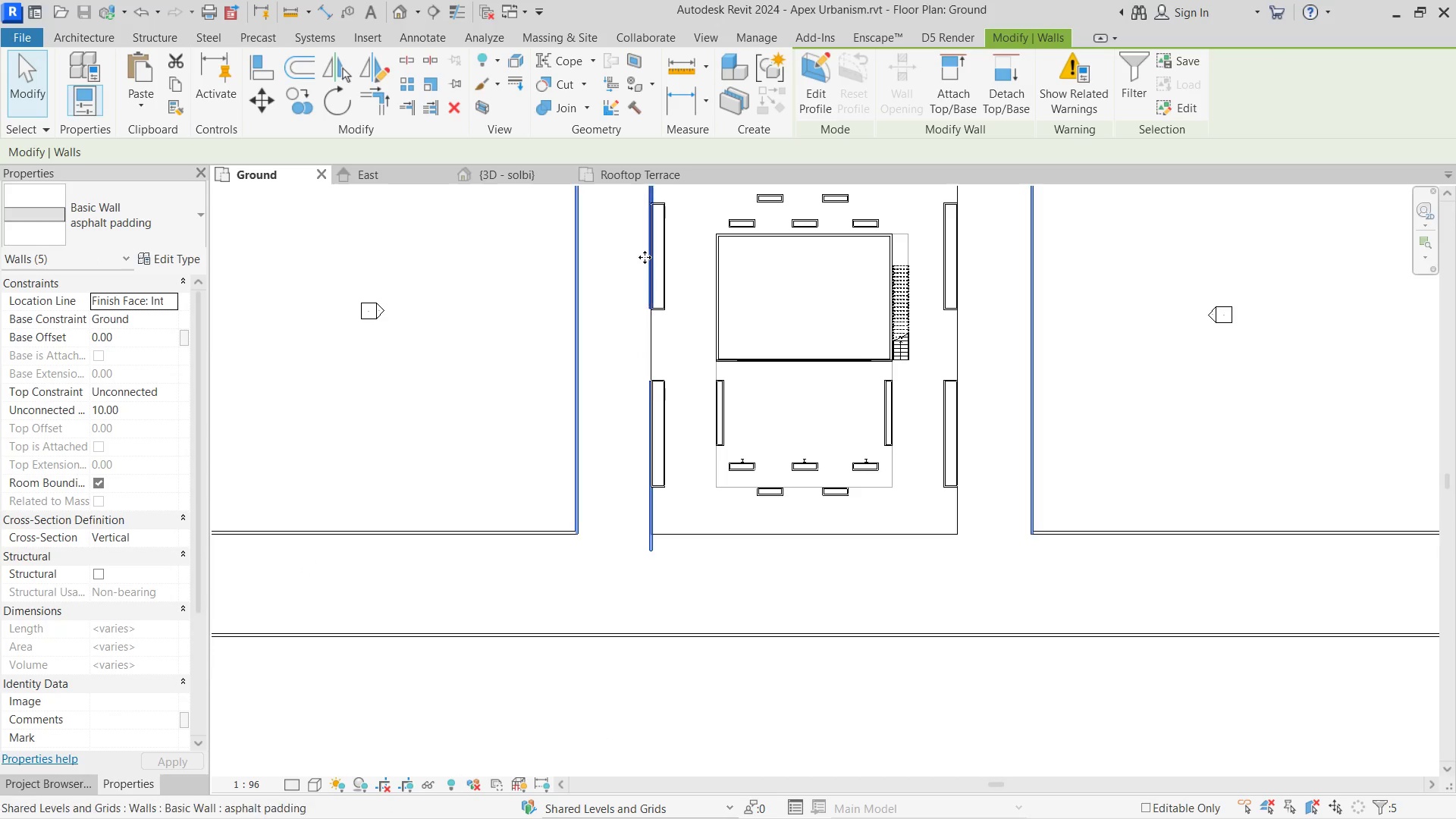 
scroll: coordinate [645, 257], scroll_direction: up, amount: 3.0
 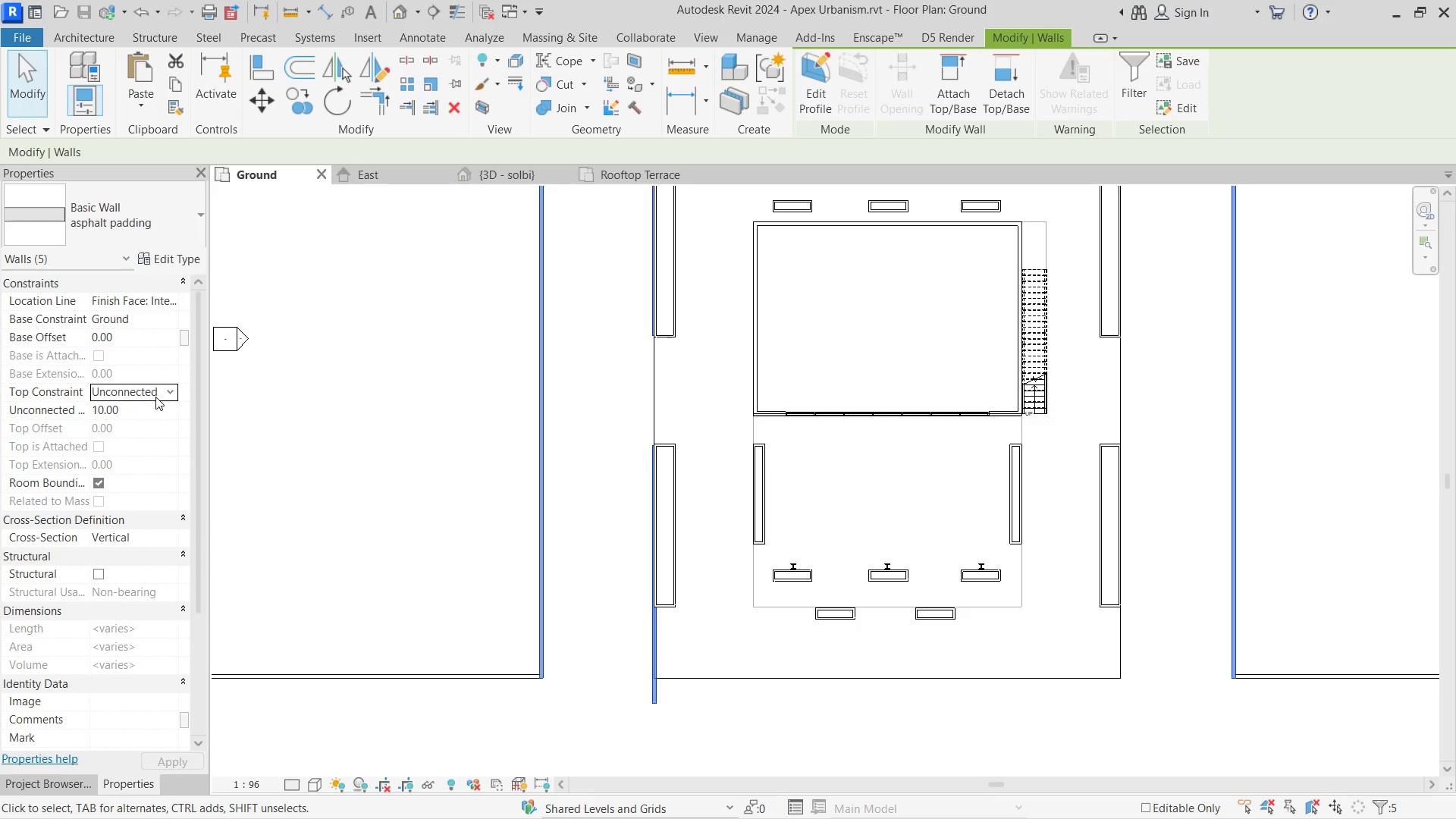 
double_click([155, 410])
 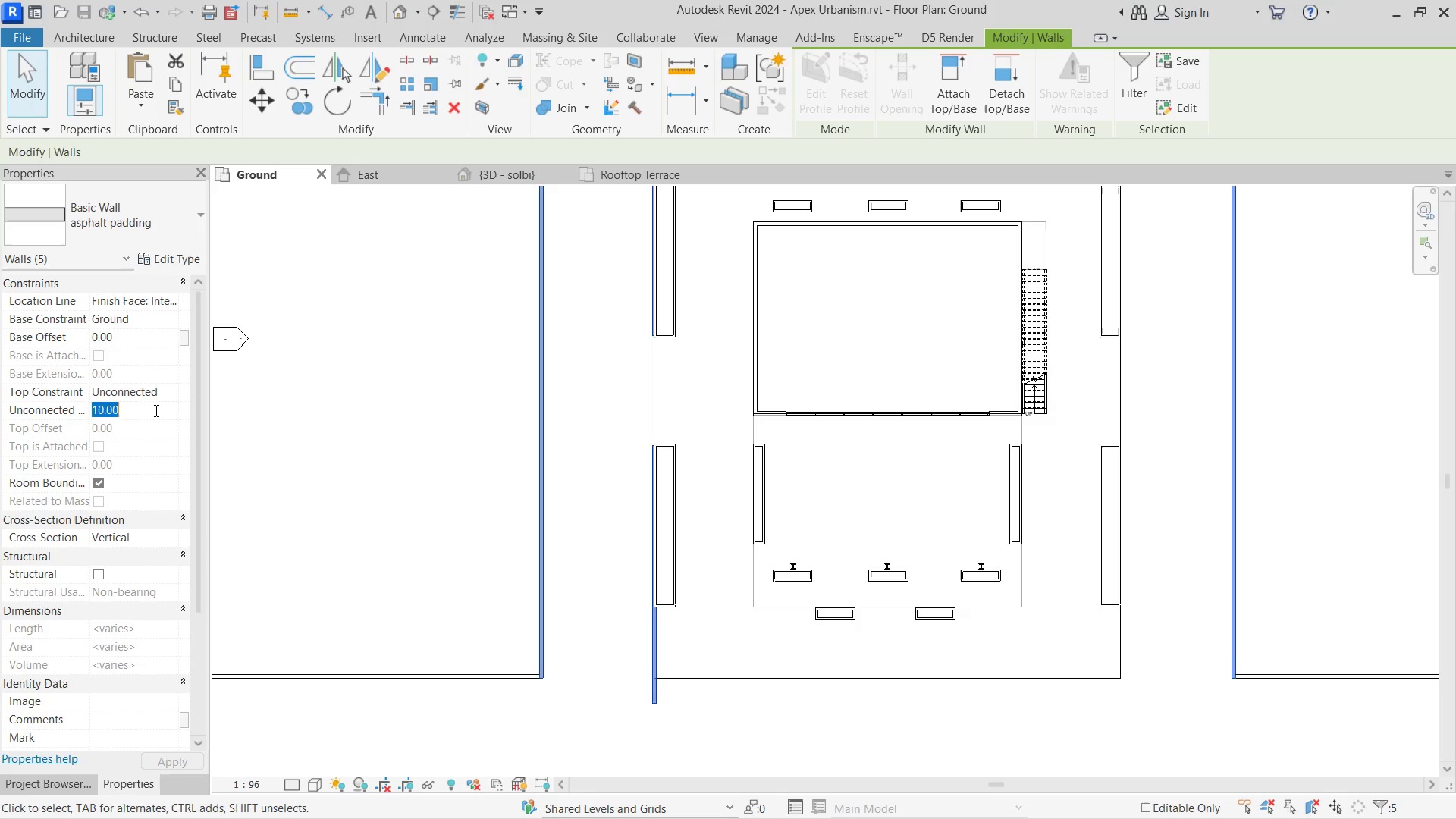 
key(Numpad2)
 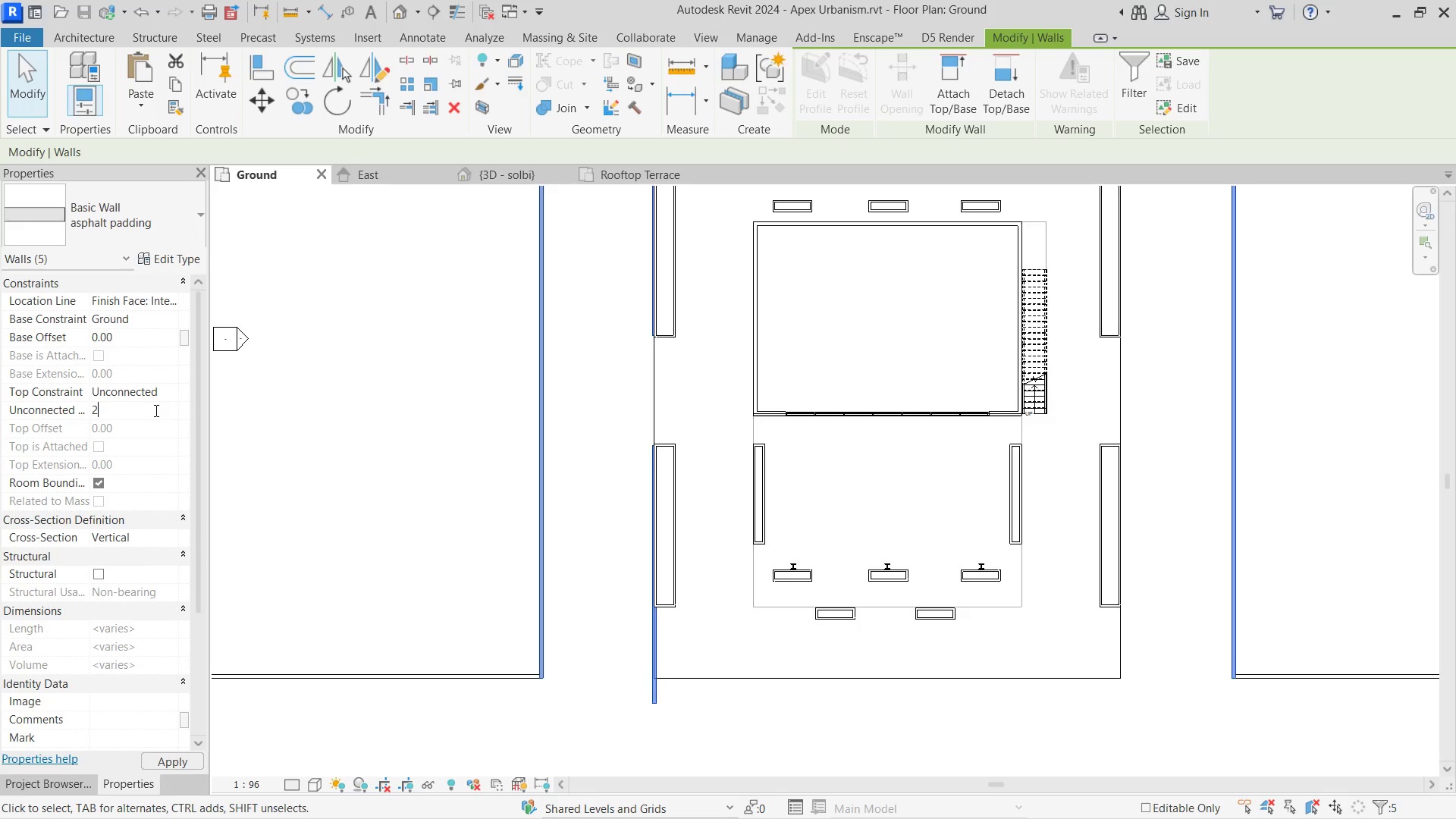 
key(Numpad0)
 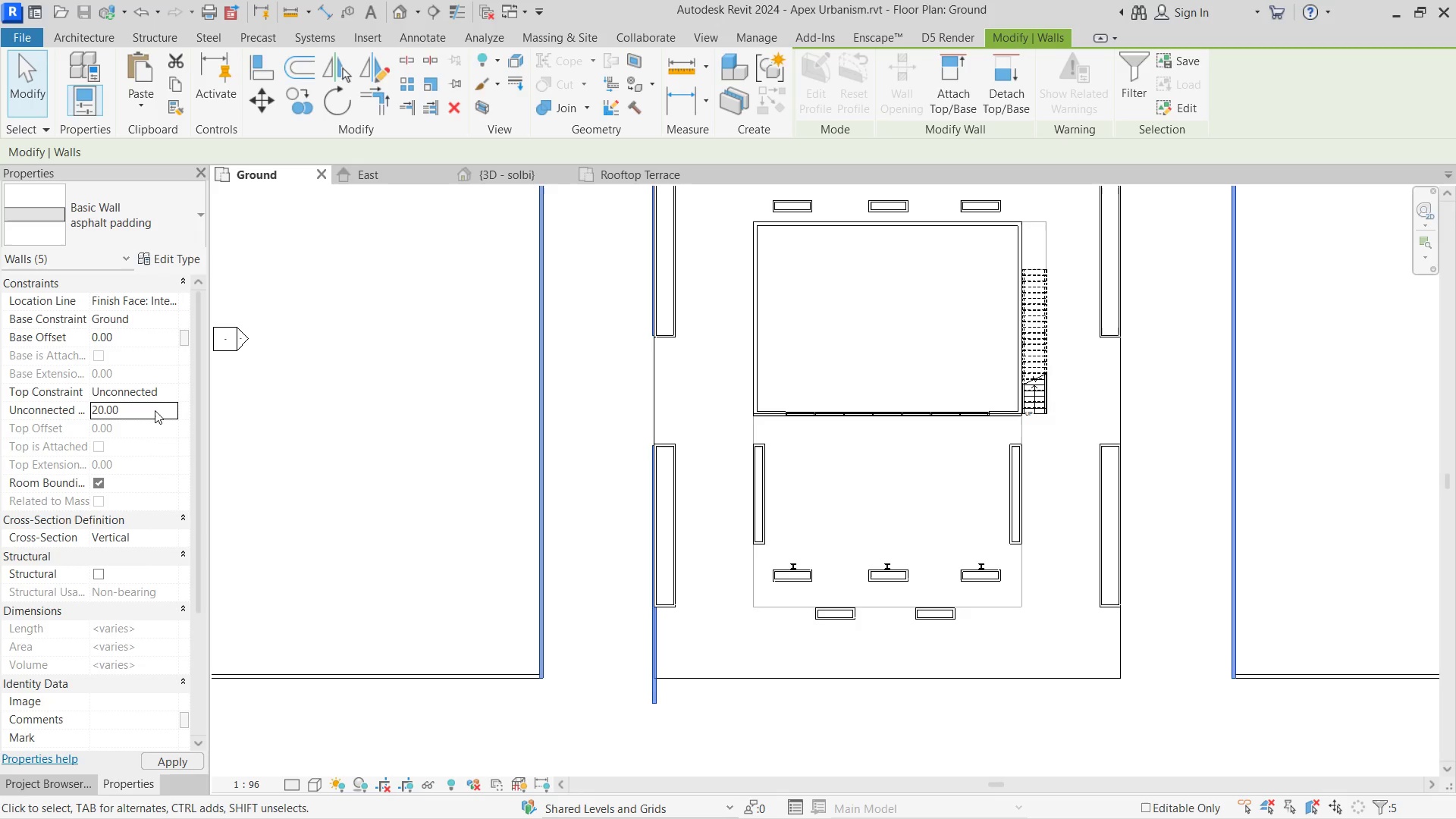 
key(NumpadEnter)
 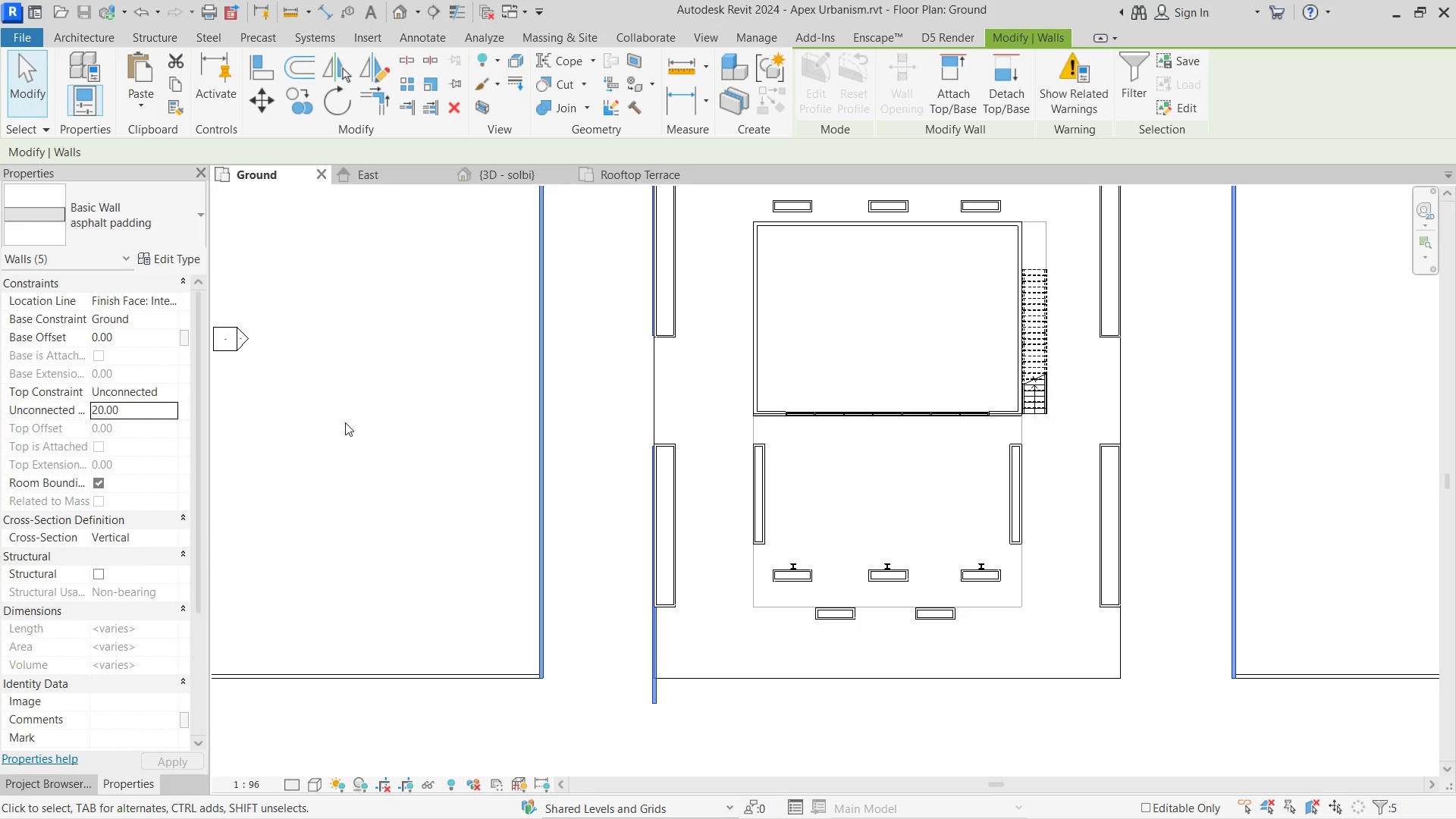 
left_click([345, 422])
 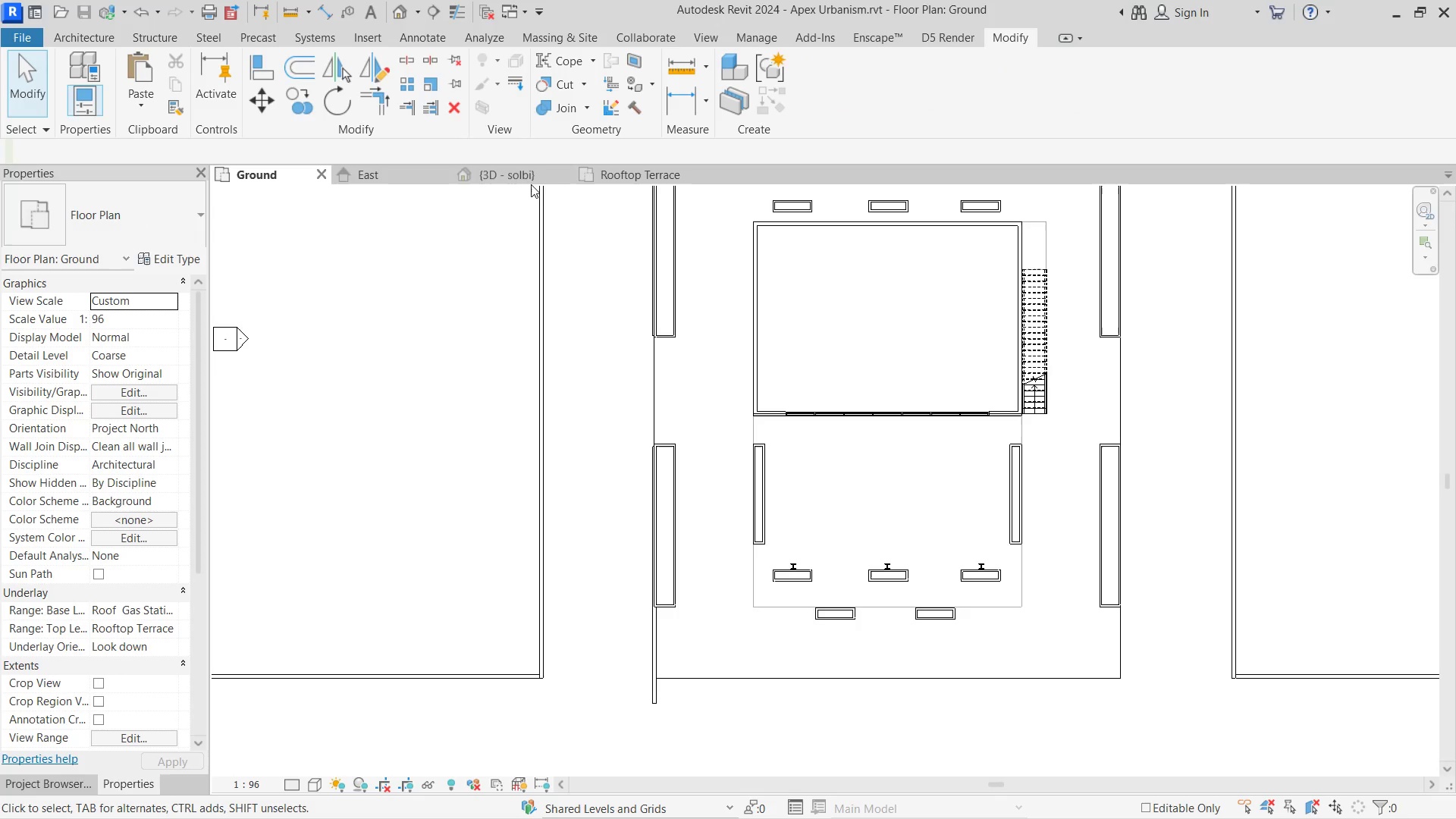 
double_click([529, 180])
 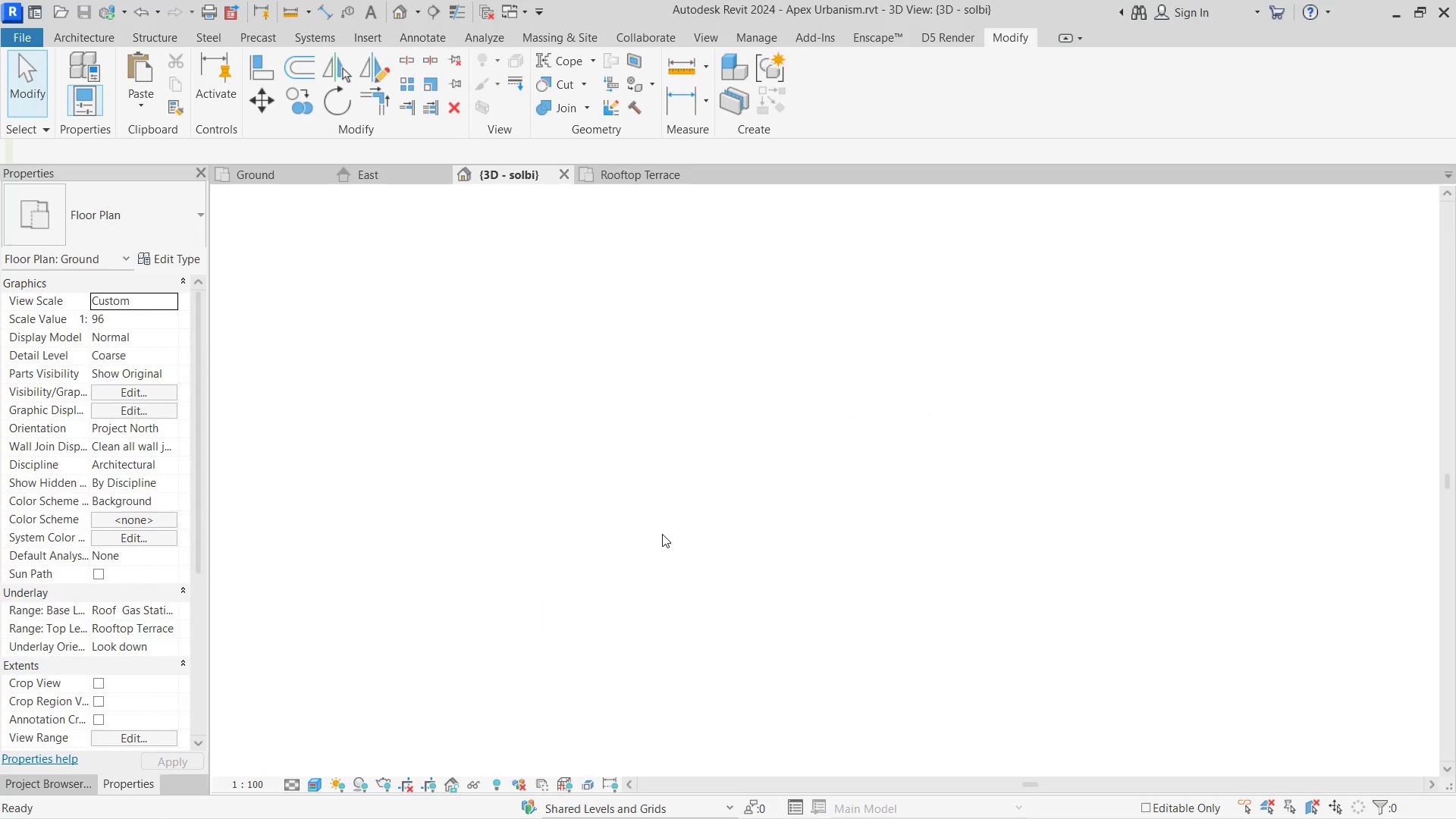 
hold_key(key=ShiftLeft, duration=0.66)
 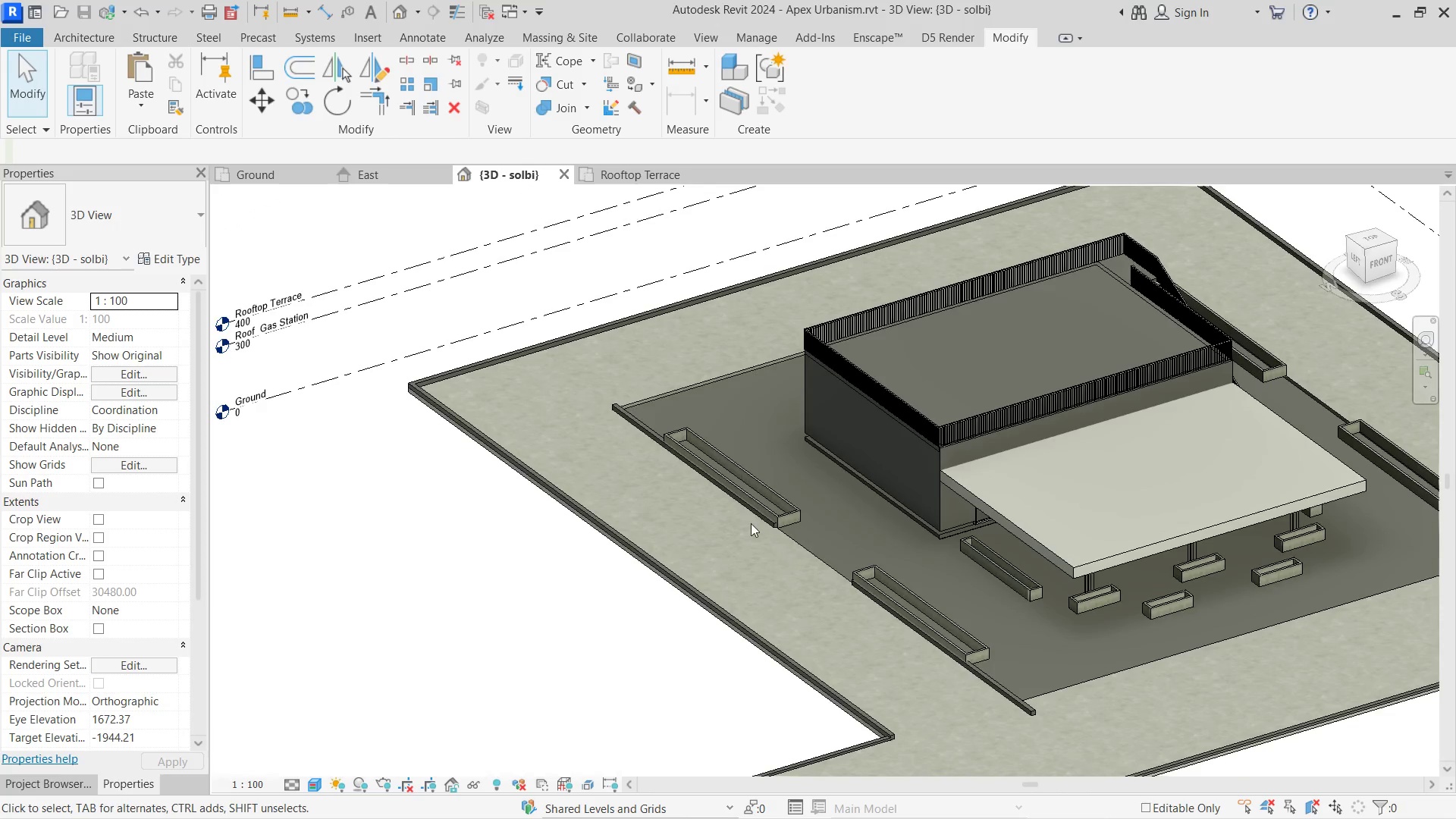 
scroll: coordinate [662, 535], scroll_direction: down, amount: 4.0
 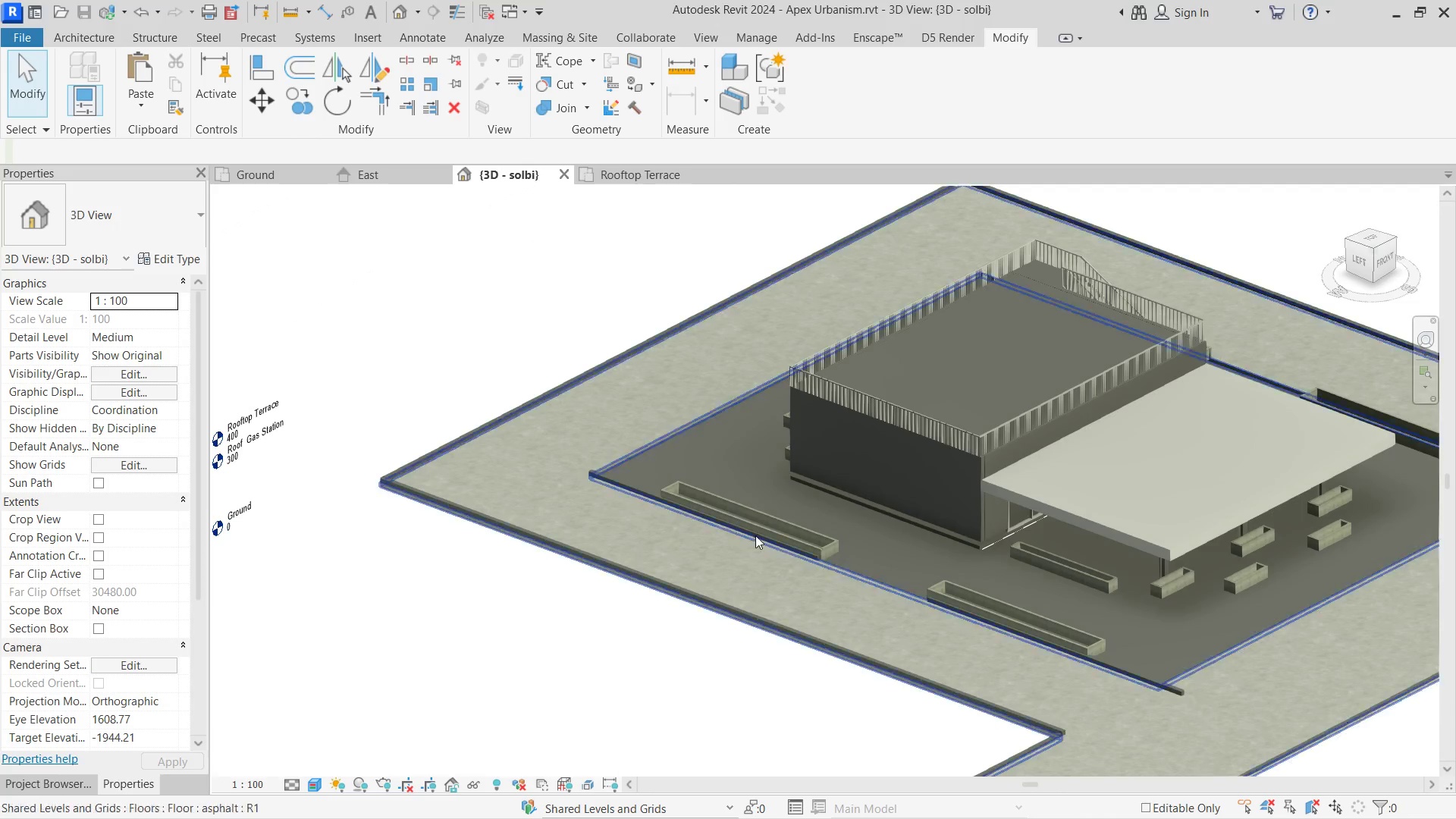 
scroll: coordinate [751, 522], scroll_direction: up, amount: 6.0
 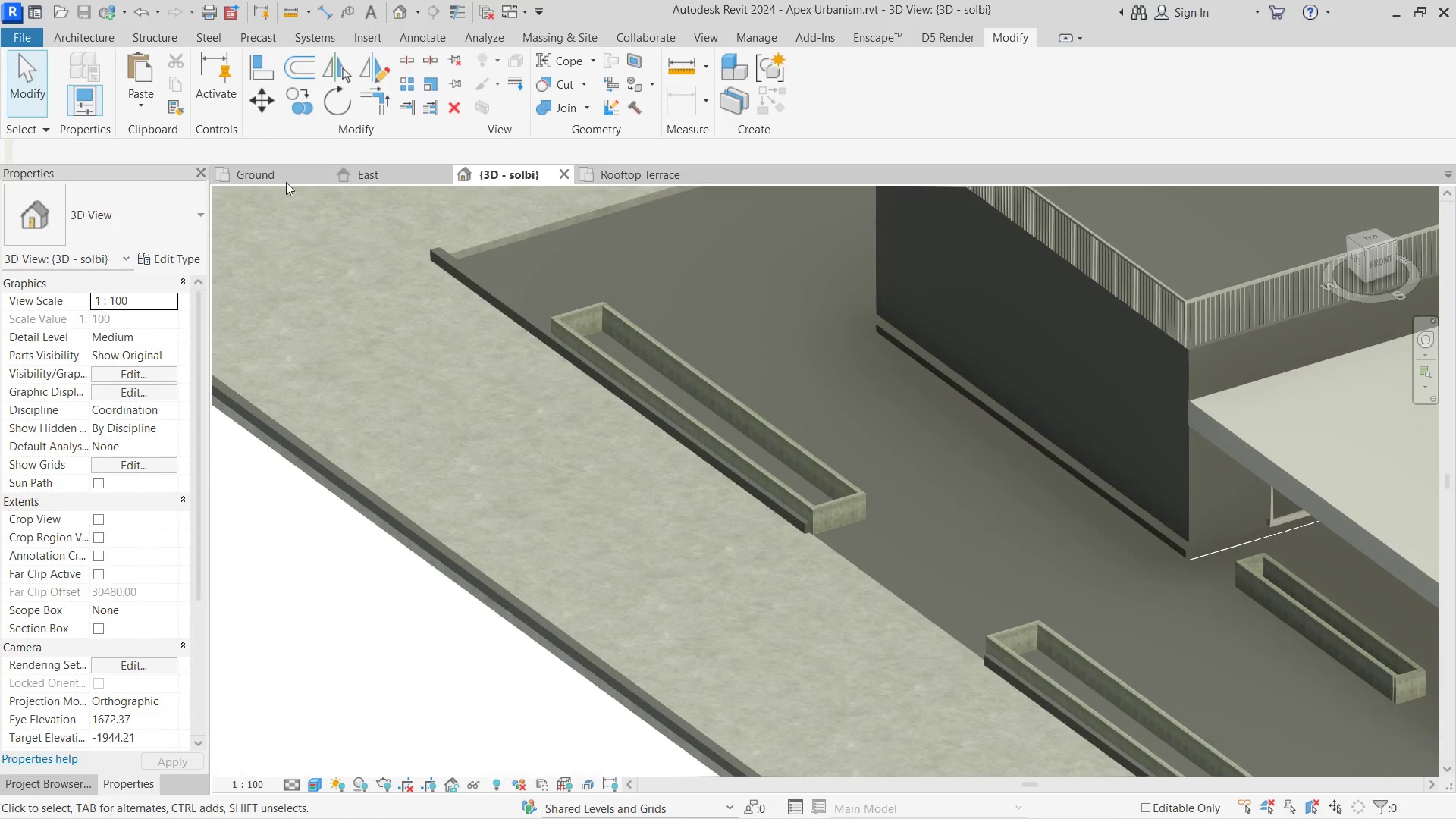 
left_click([283, 177])
 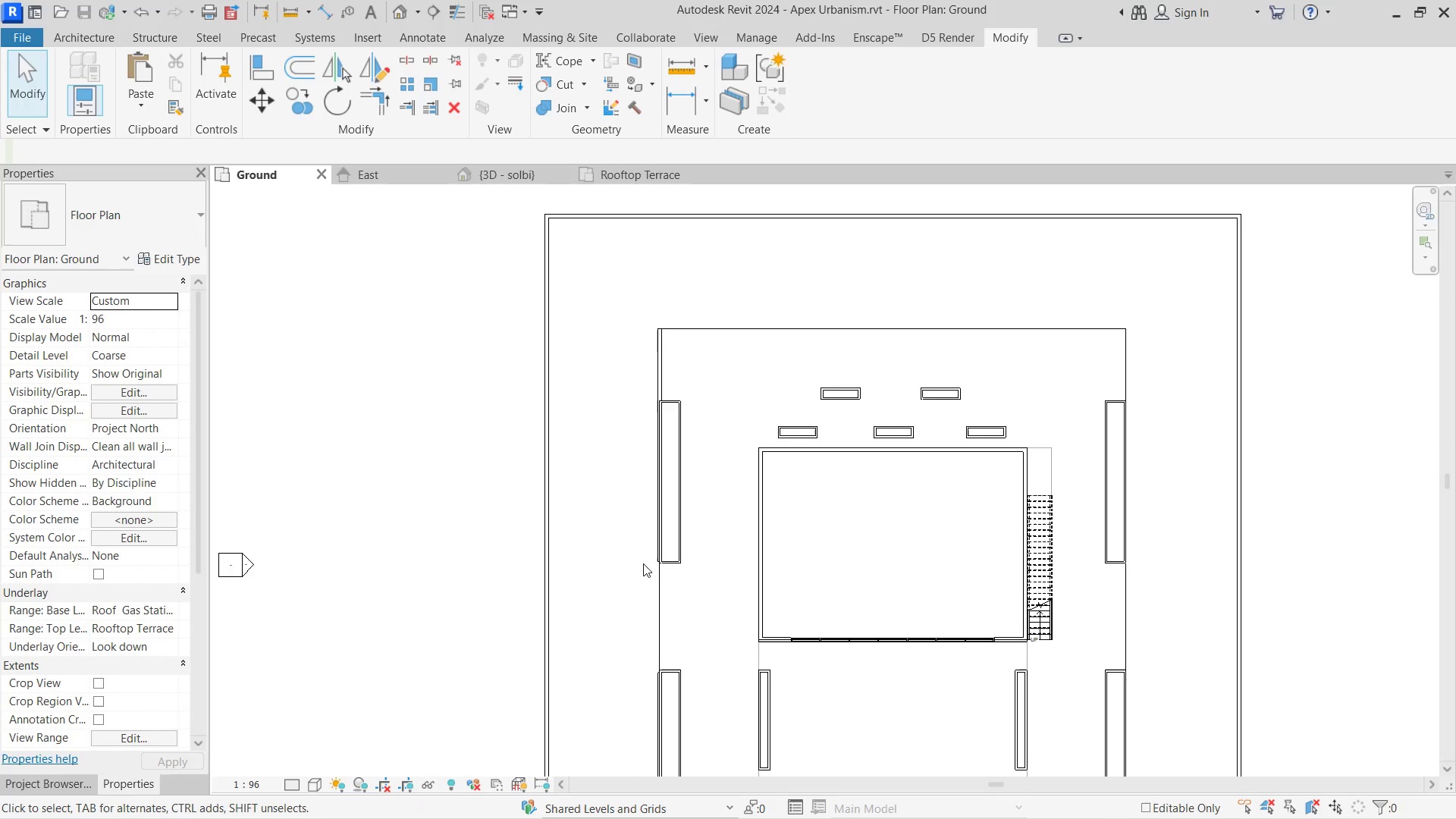 
scroll: coordinate [657, 378], scroll_direction: up, amount: 4.0
 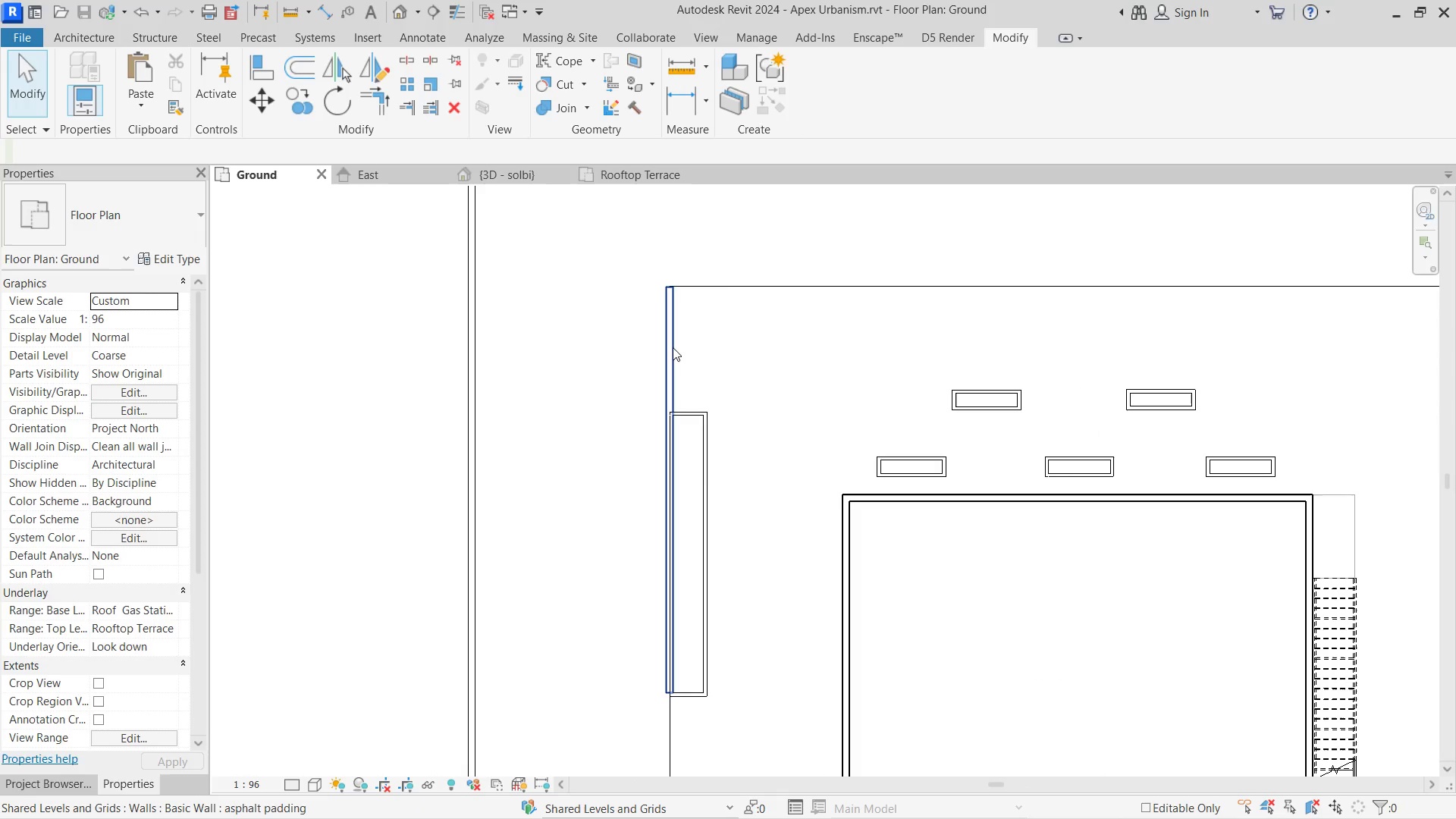 
left_click([673, 347])
 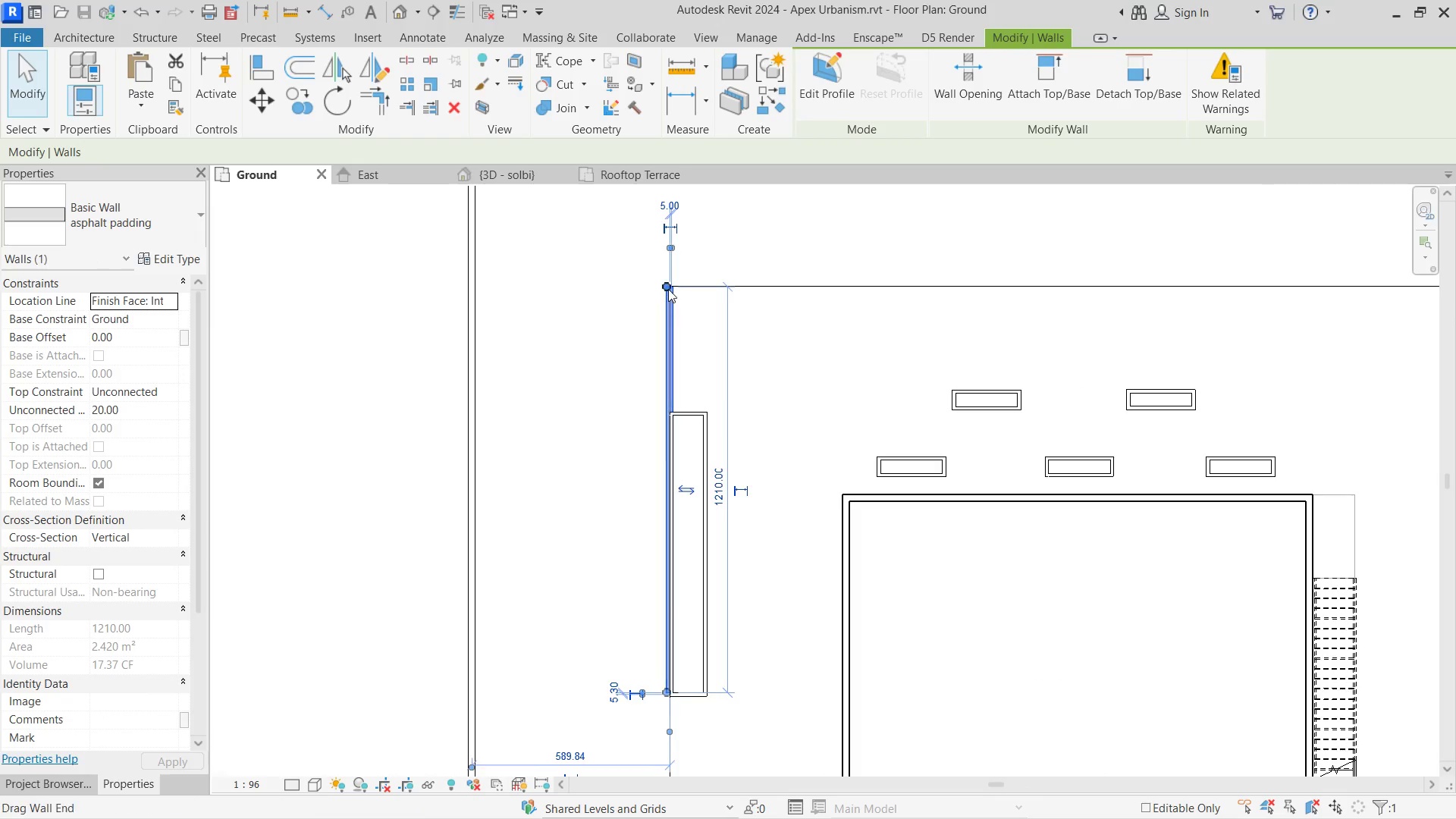 
scroll: coordinate [668, 289], scroll_direction: down, amount: 6.0
 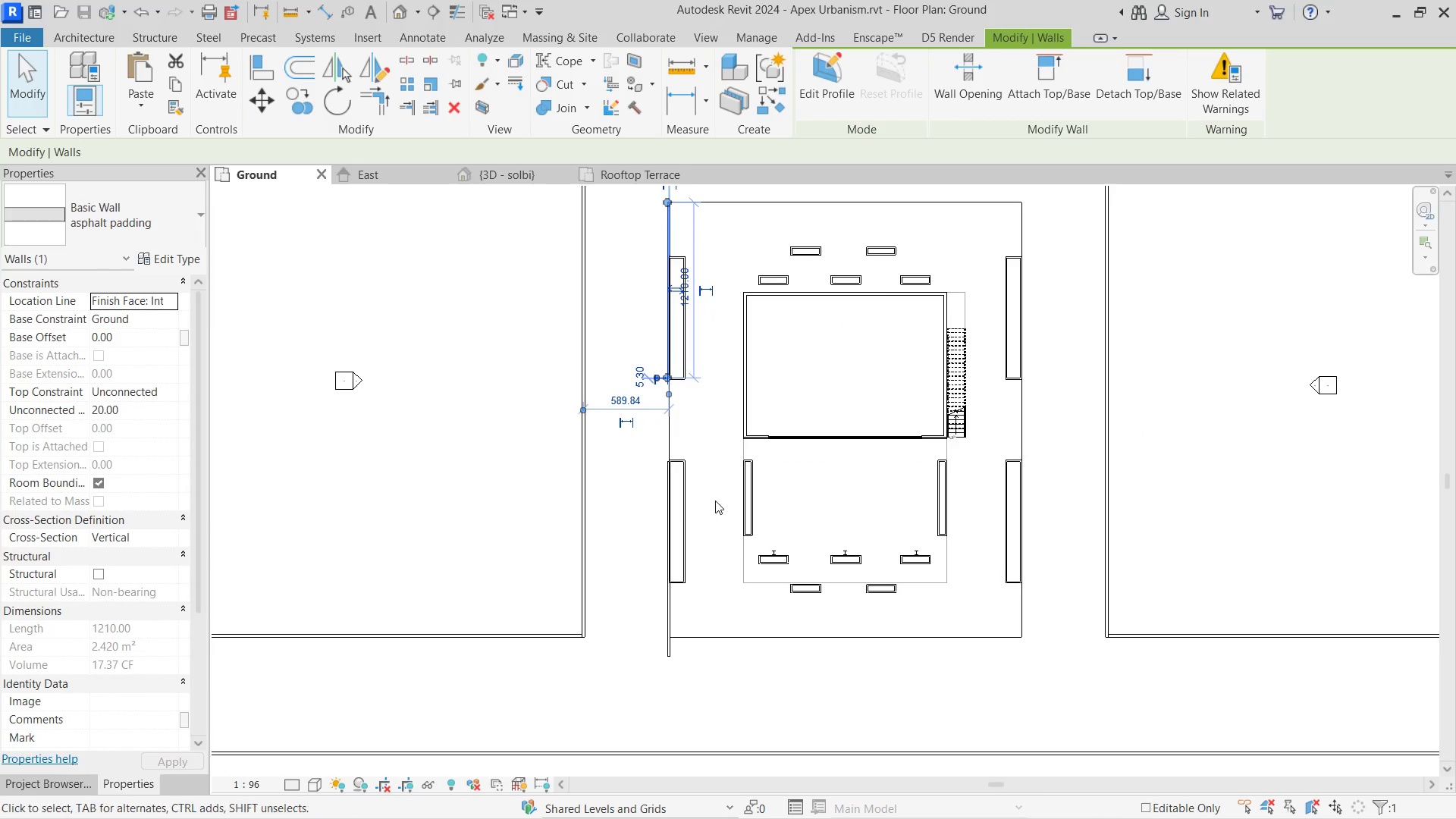 
scroll: coordinate [670, 531], scroll_direction: up, amount: 5.0
 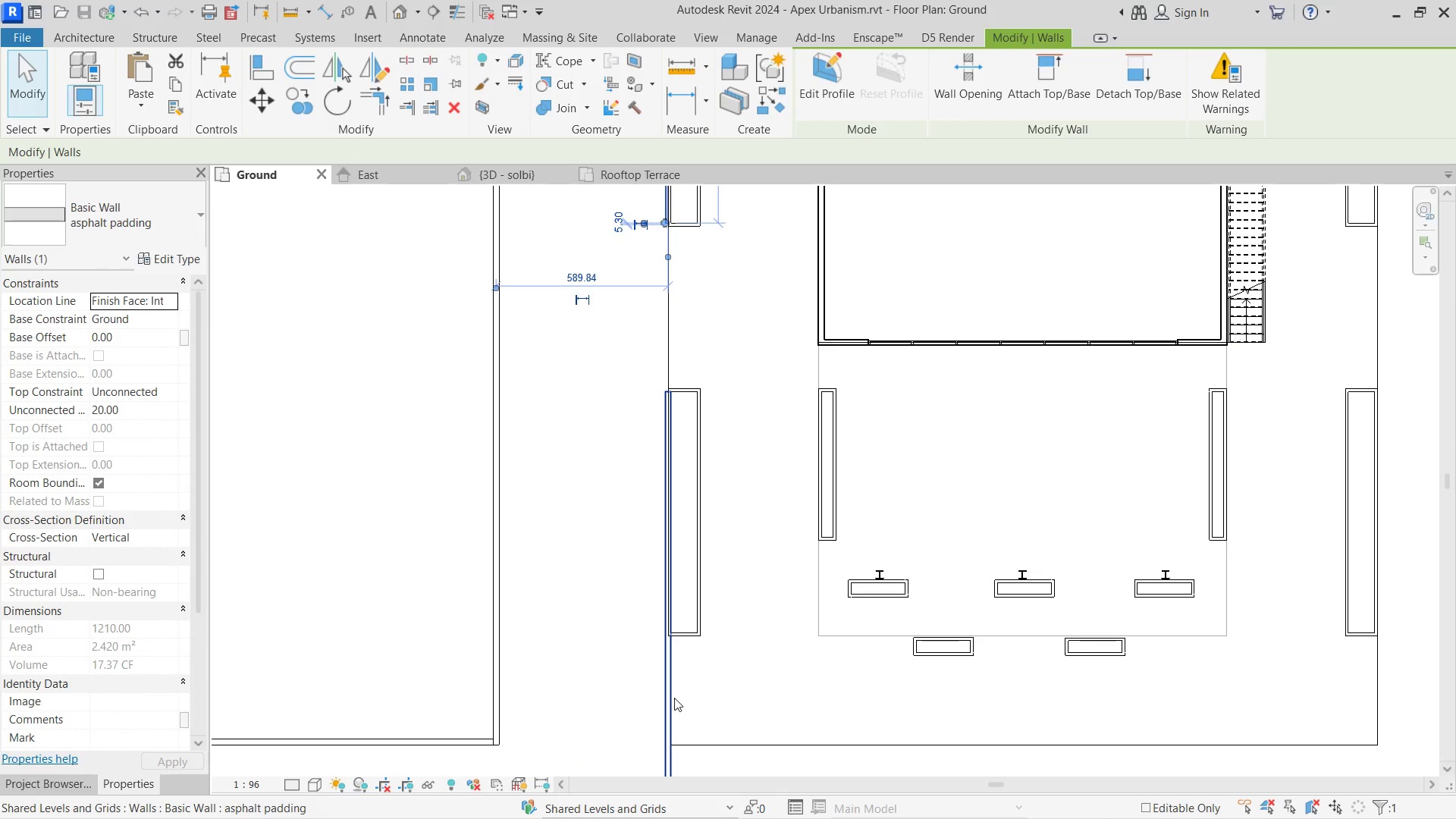 
left_click([670, 698])
 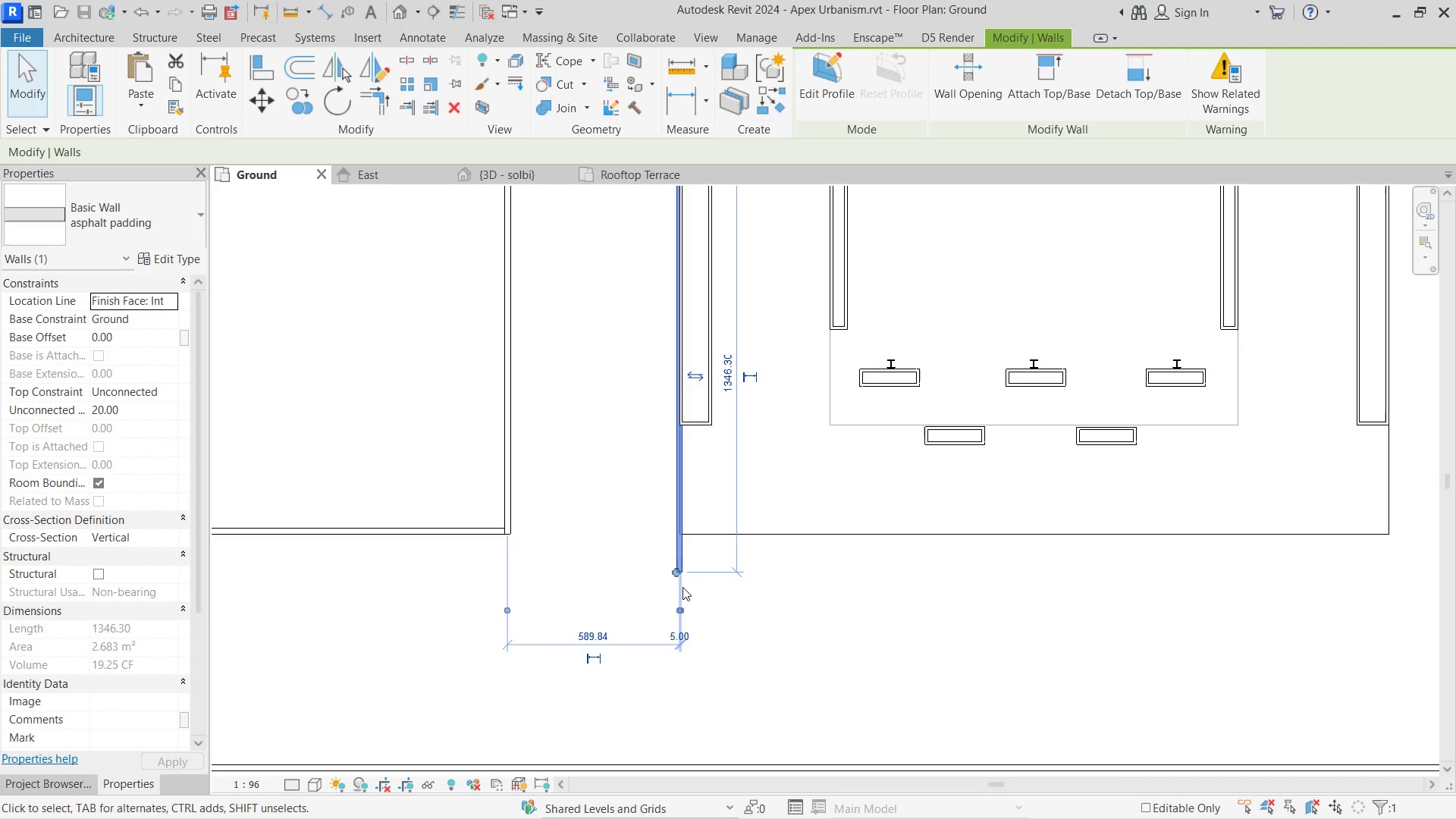 
left_click_drag(start_coordinate=[679, 573], to_coordinate=[686, 532])
 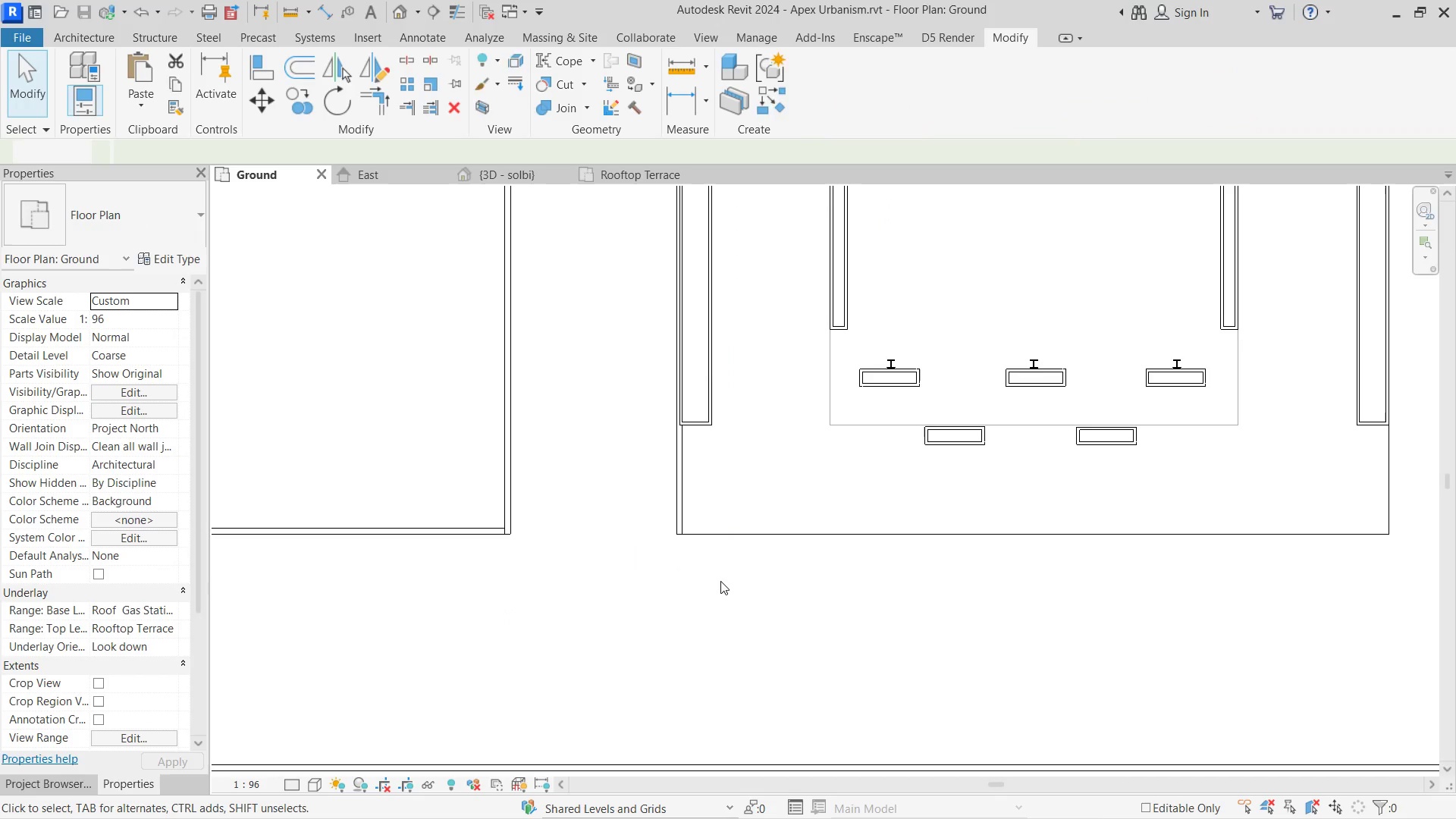 
hold_key(key=ShiftLeft, duration=0.67)
 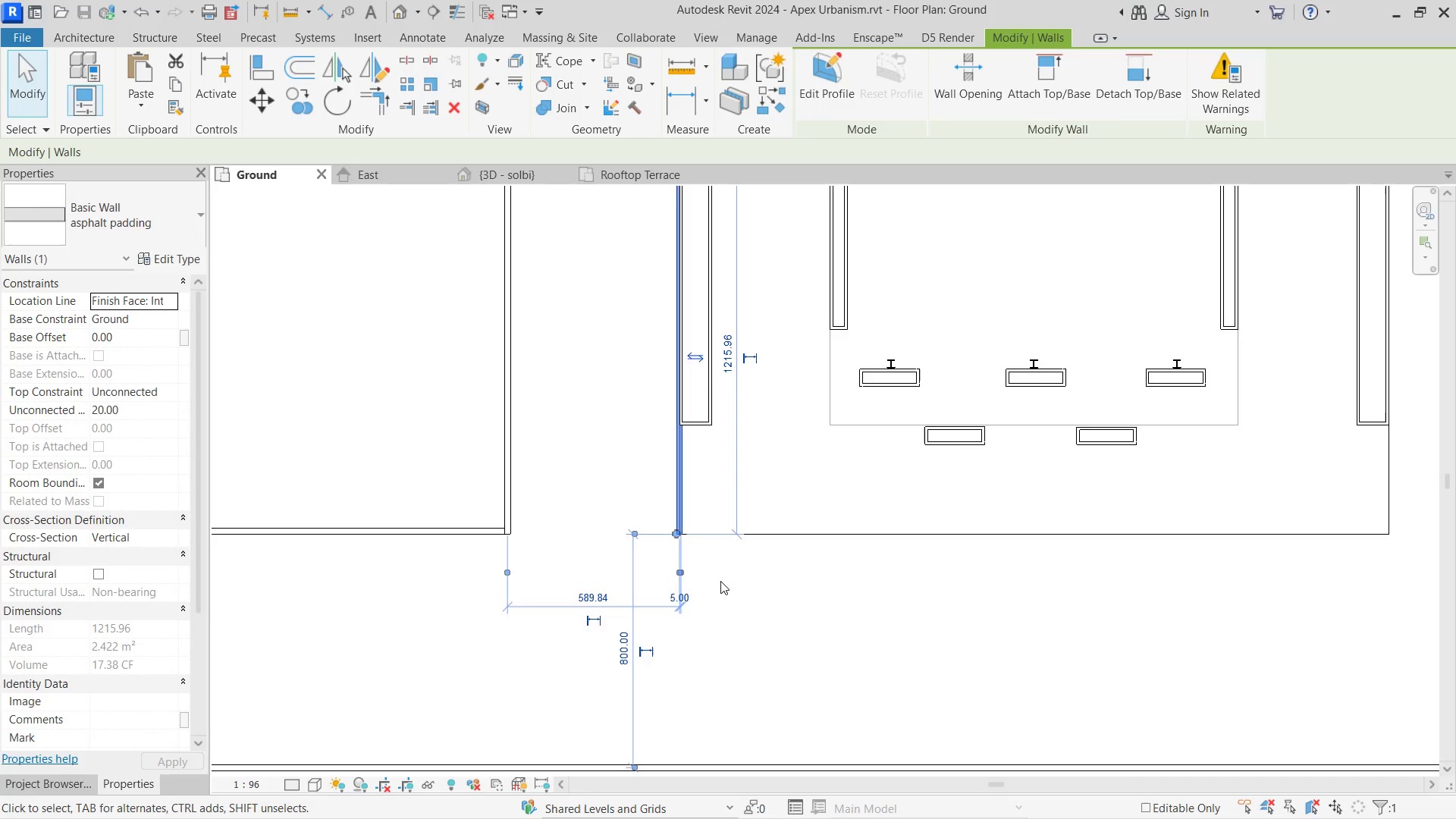 
left_click([720, 581])
 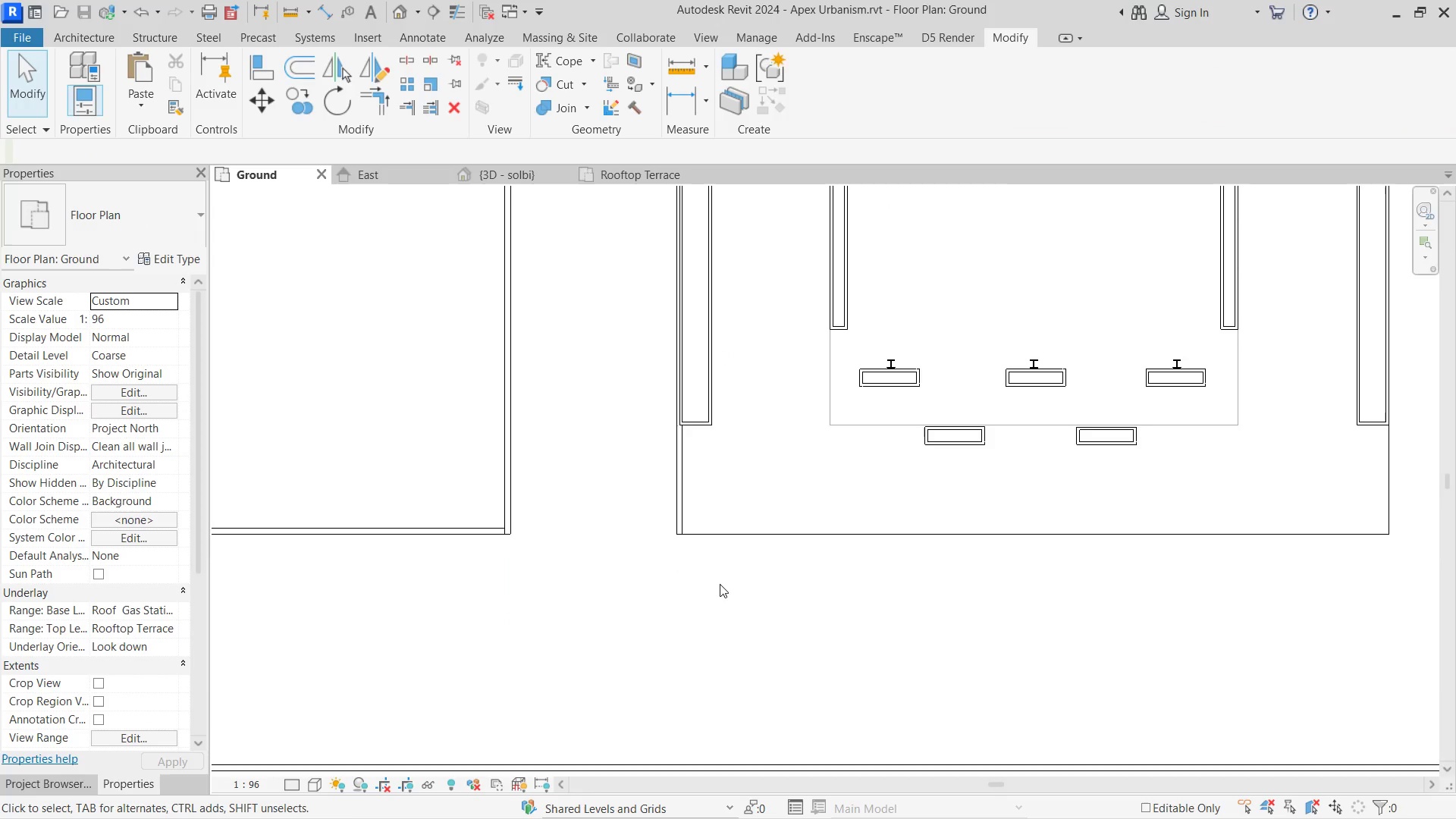 
scroll: coordinate [720, 584], scroll_direction: down, amount: 5.0
 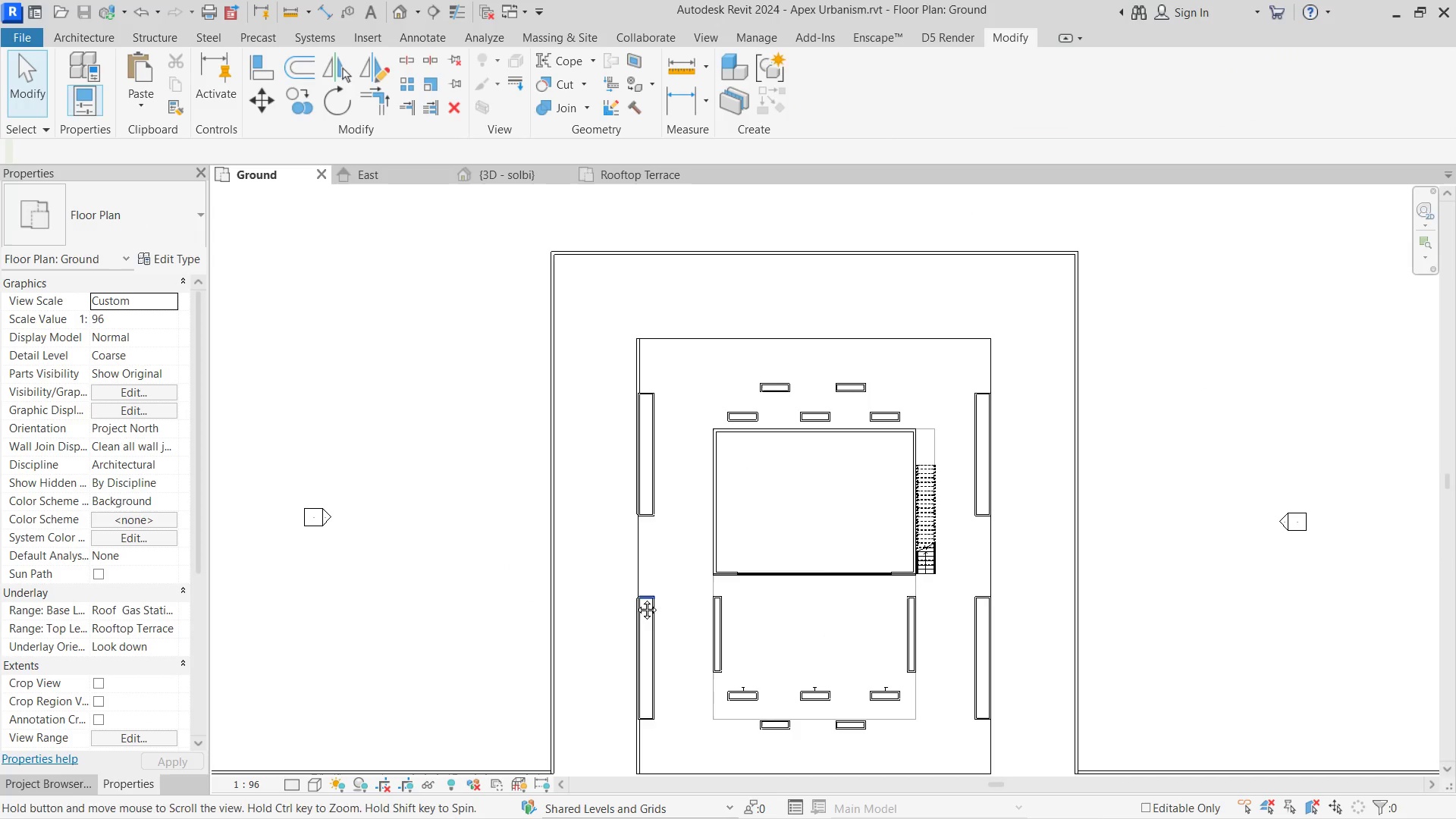 
scroll: coordinate [667, 362], scroll_direction: up, amount: 1.0
 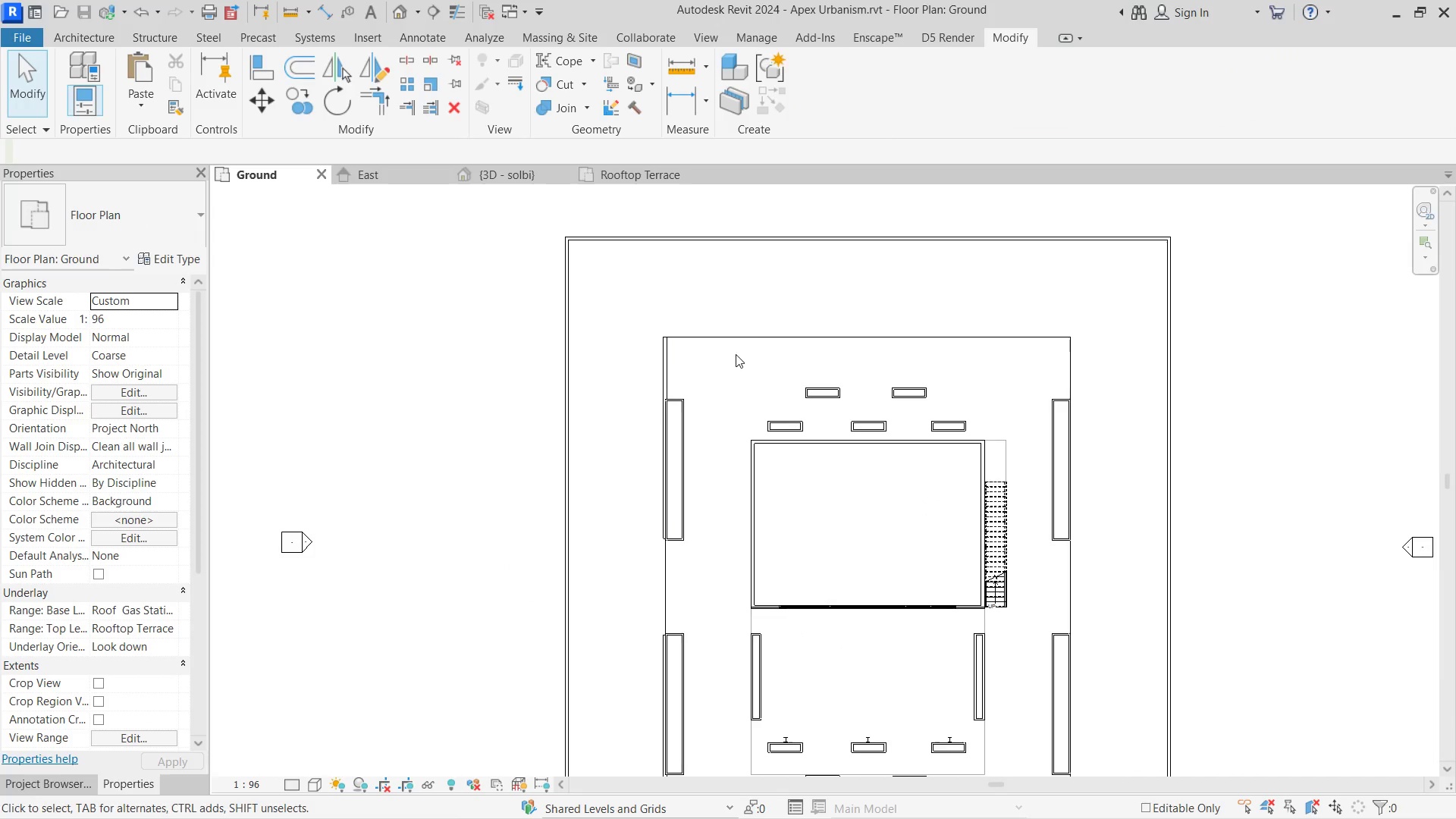 
type(wa)
 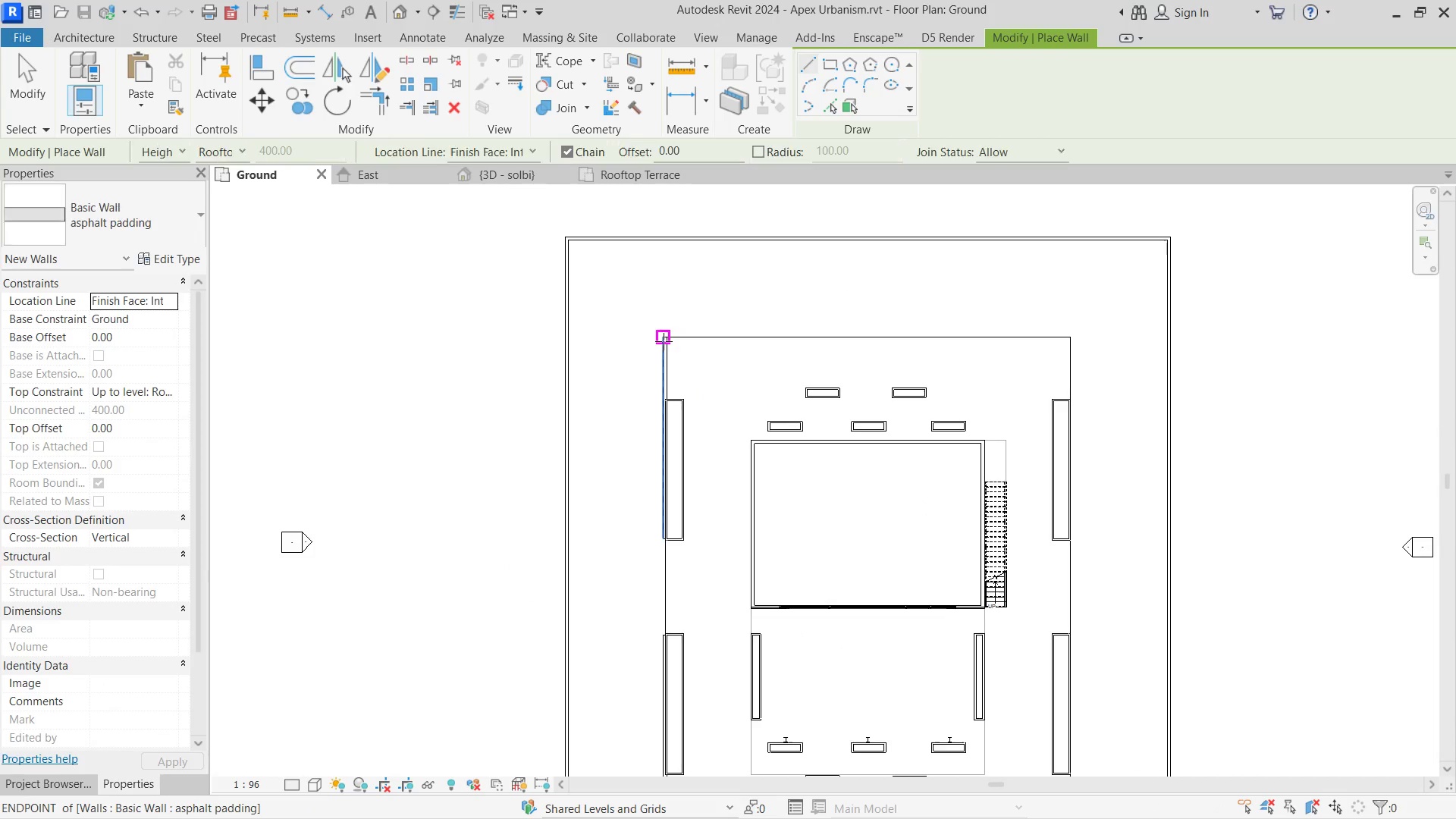 
left_click([664, 341])
 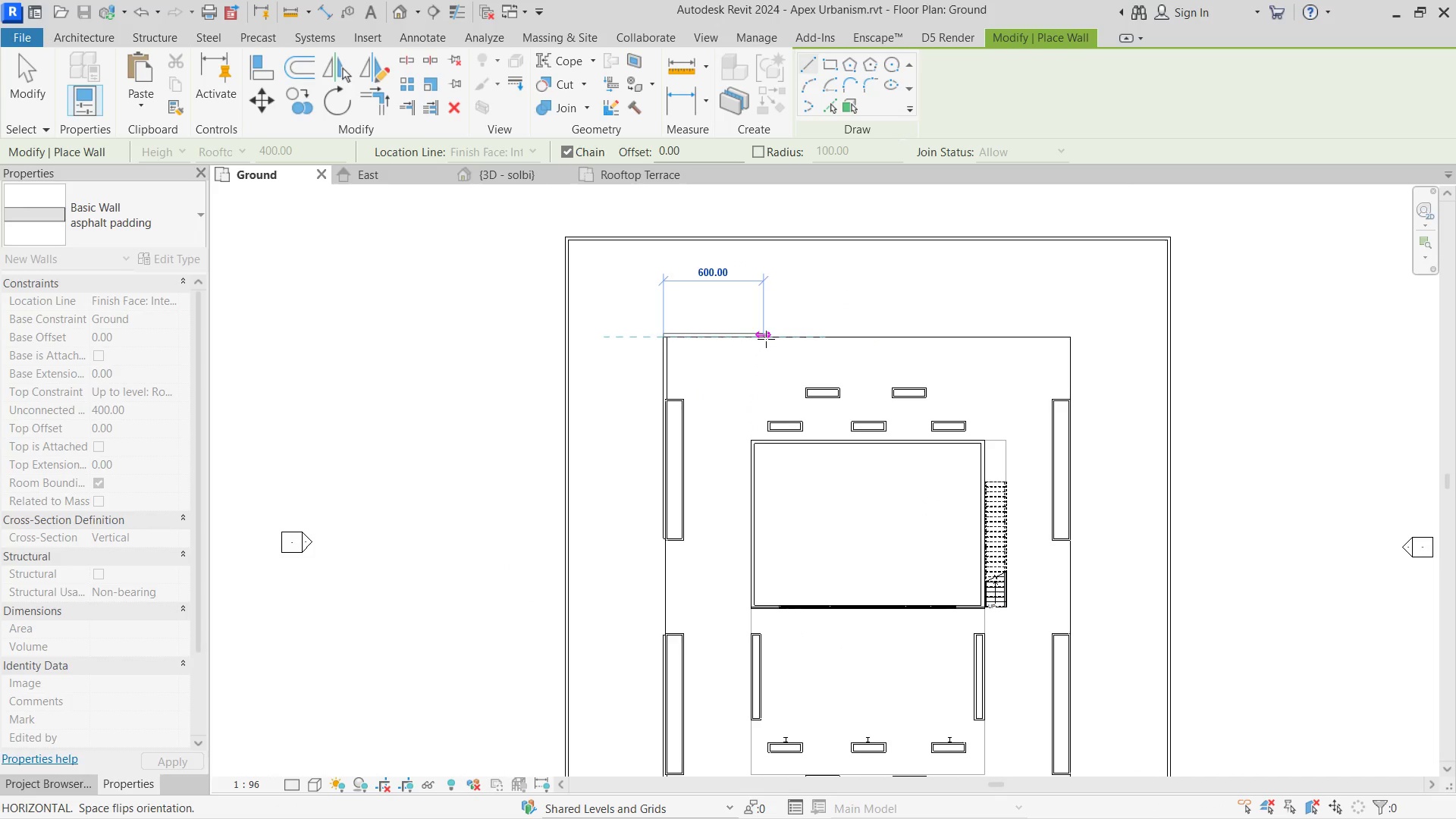 
scroll: coordinate [768, 339], scroll_direction: up, amount: 3.0
 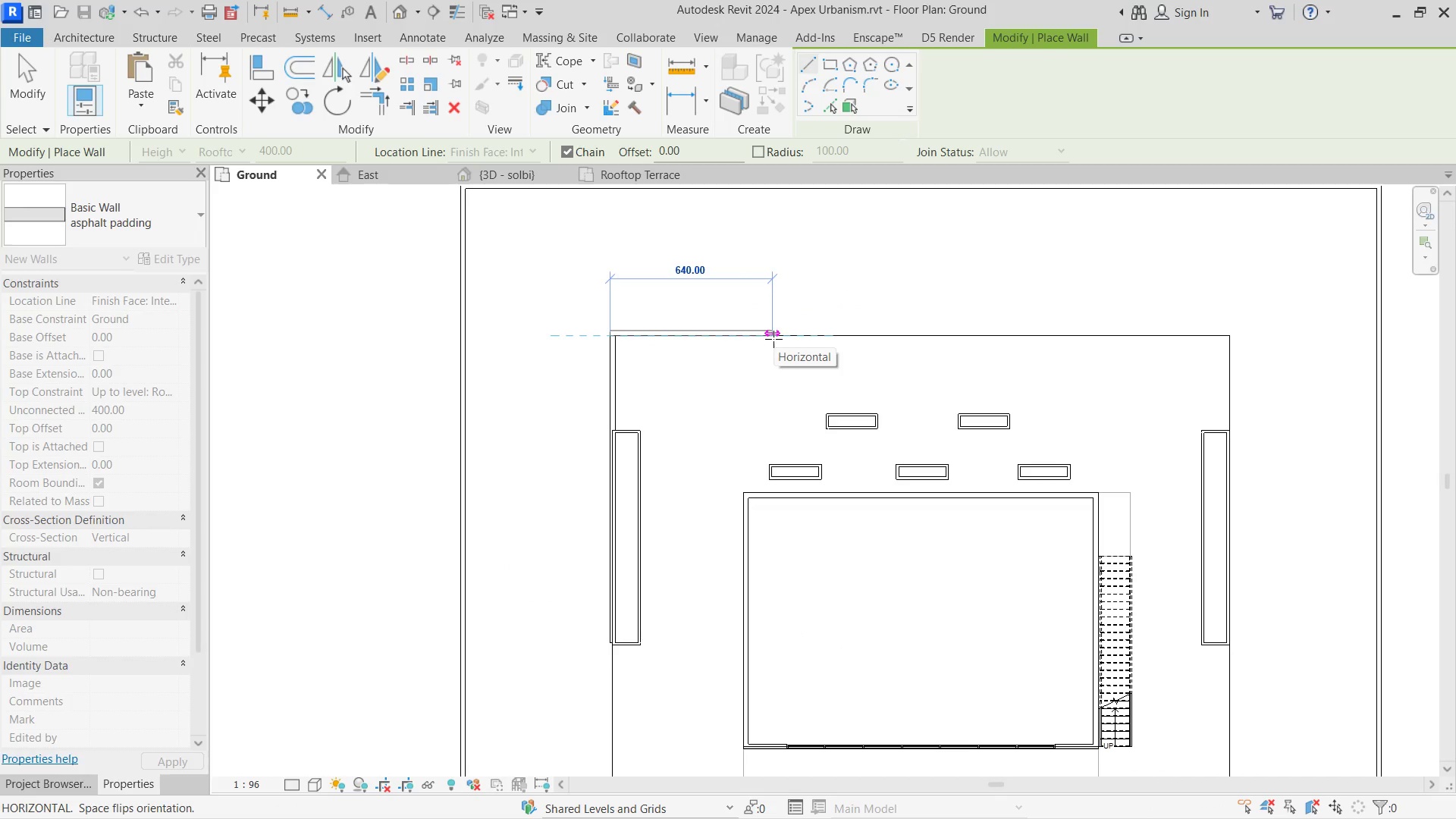 
key(Escape)
 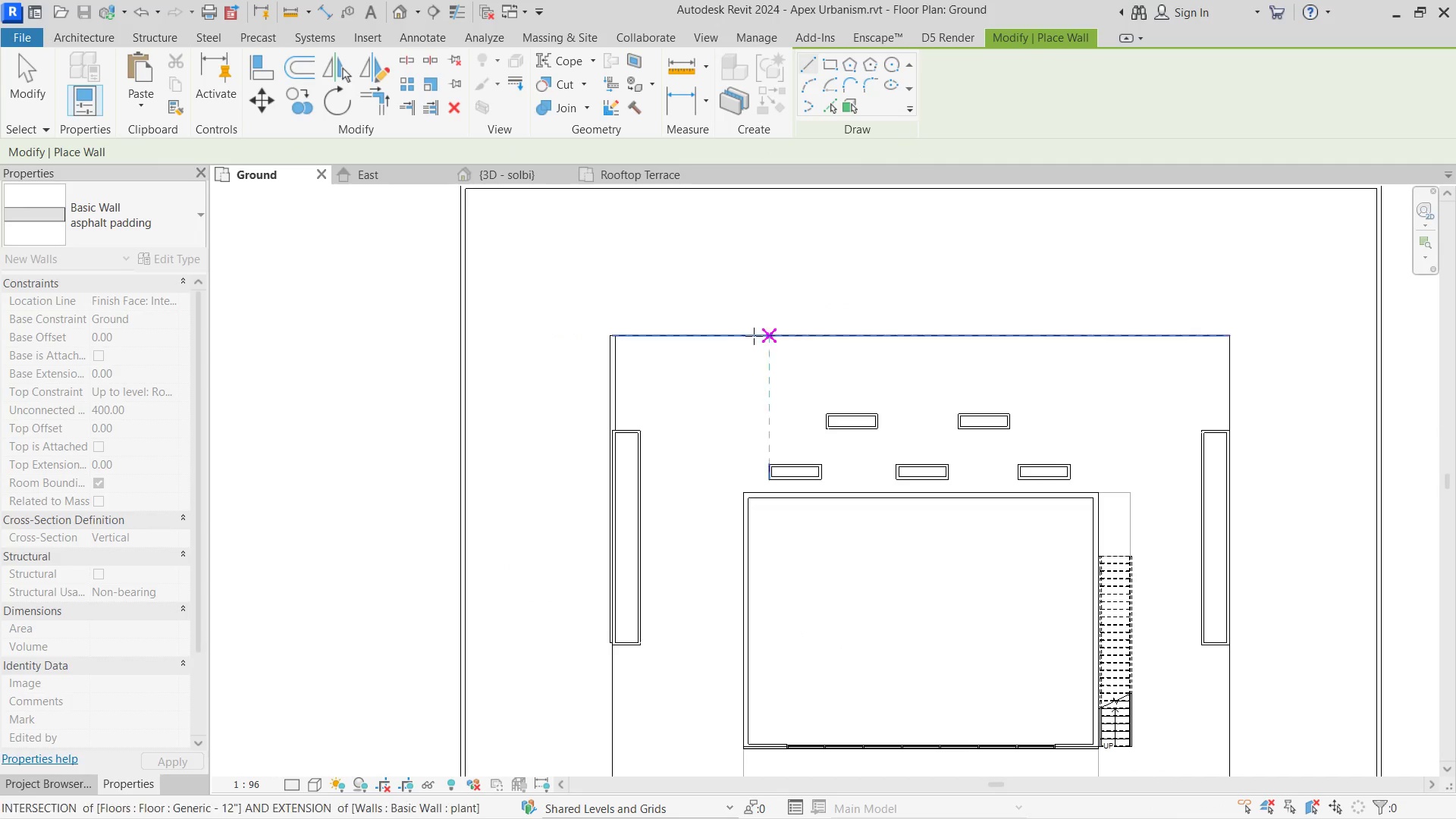 
key(Escape)
type(wa)
 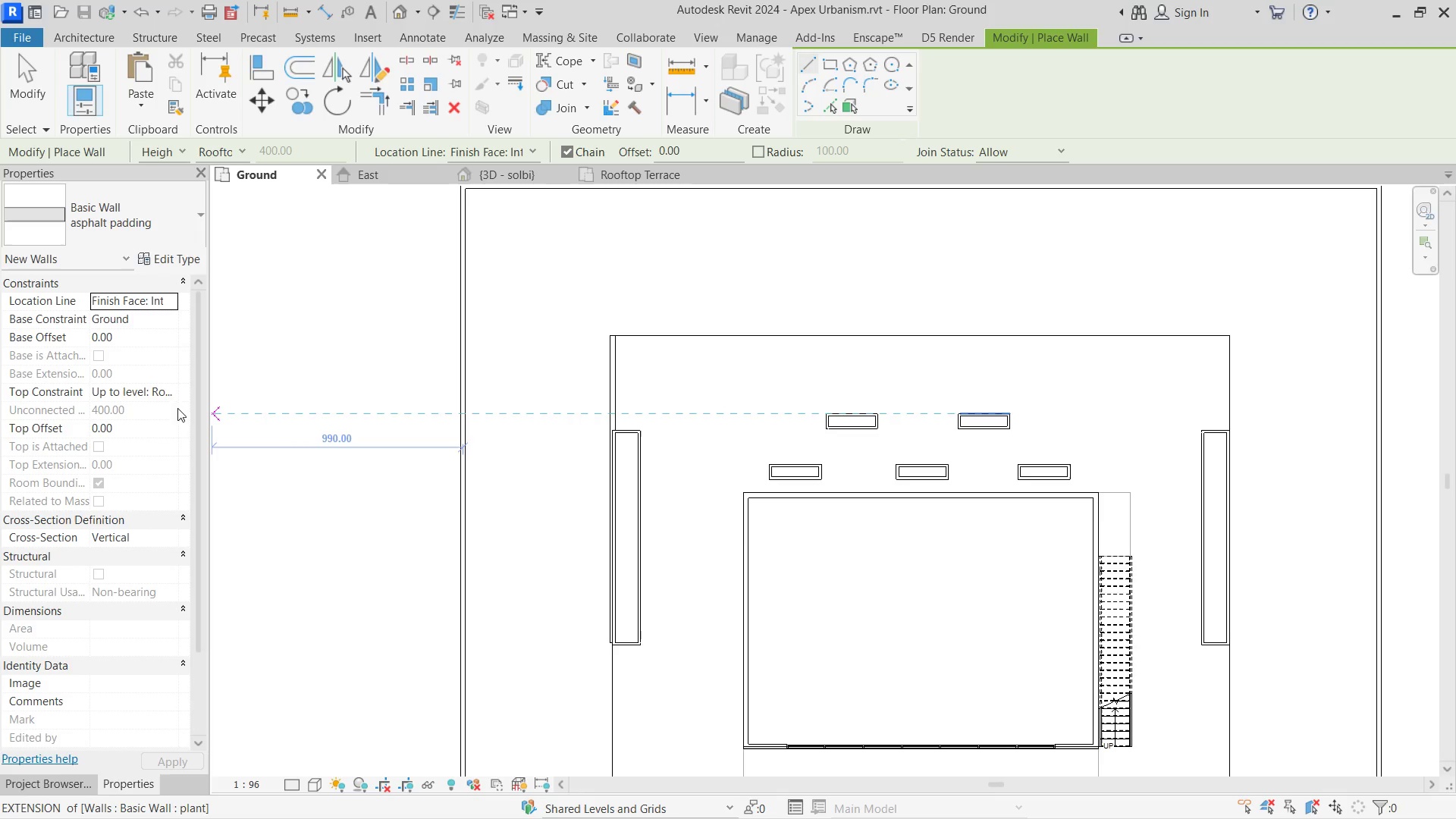 
left_click([169, 400])
 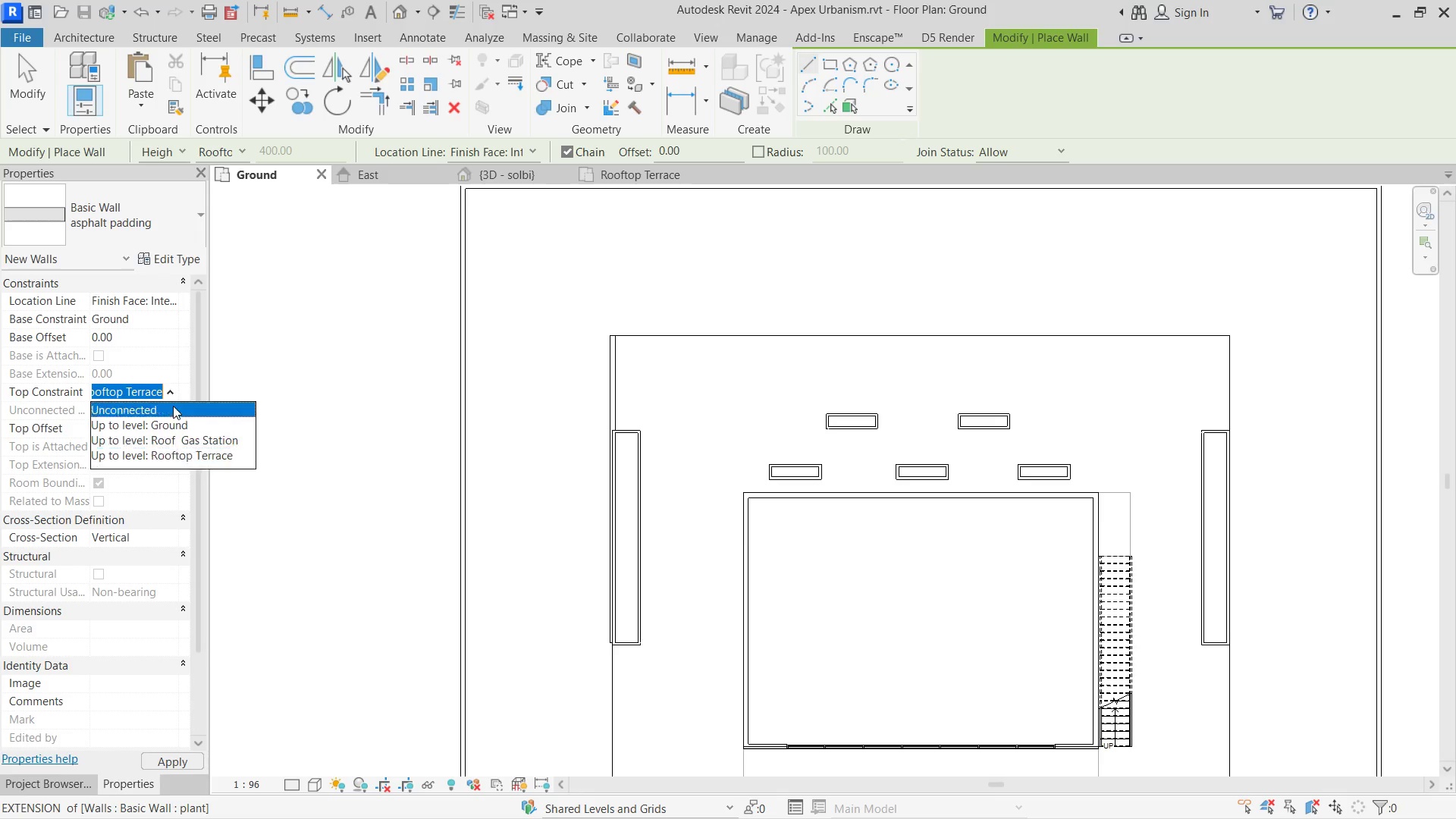 
double_click([158, 415])
 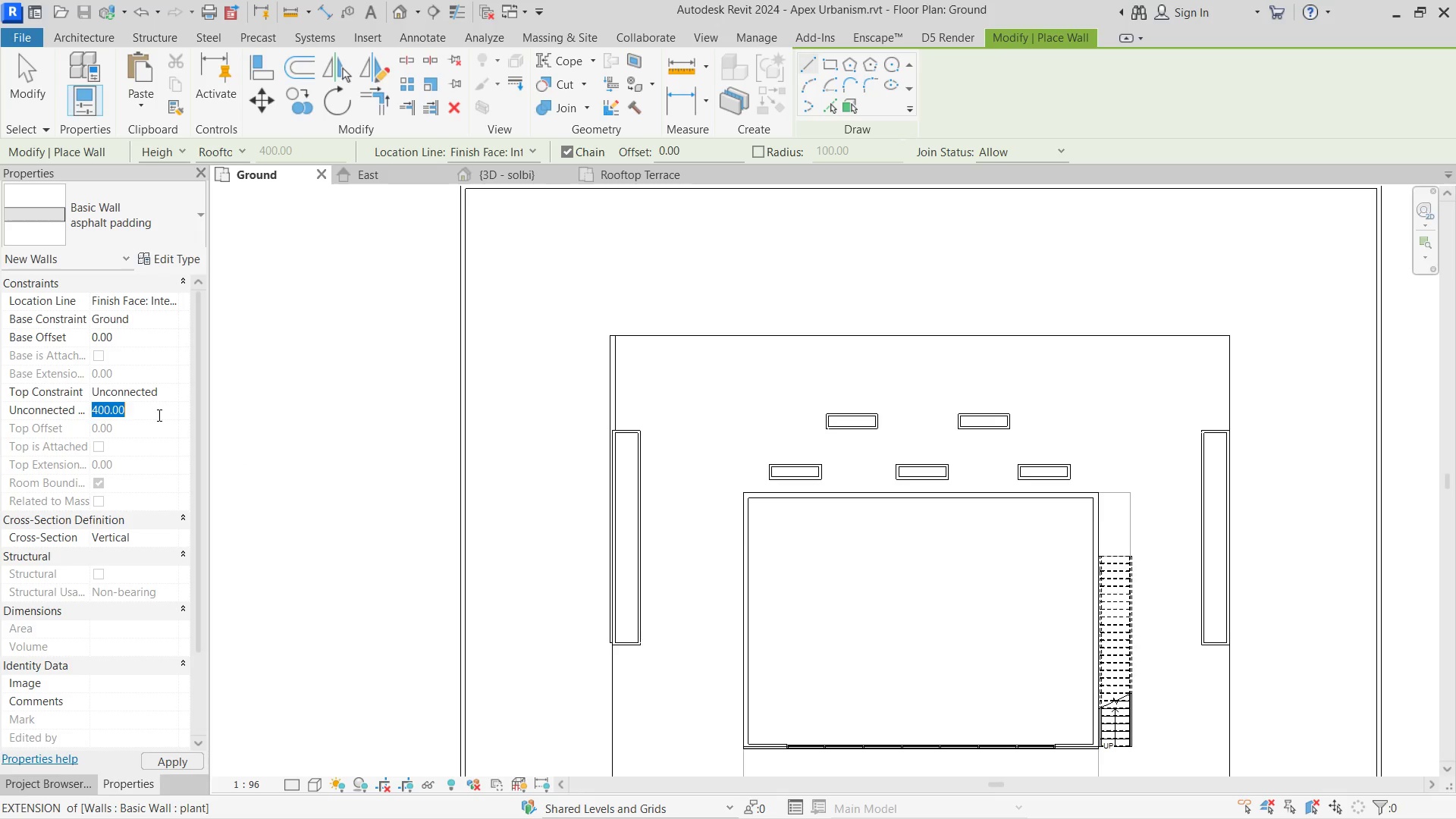 
key(Numpad2)
 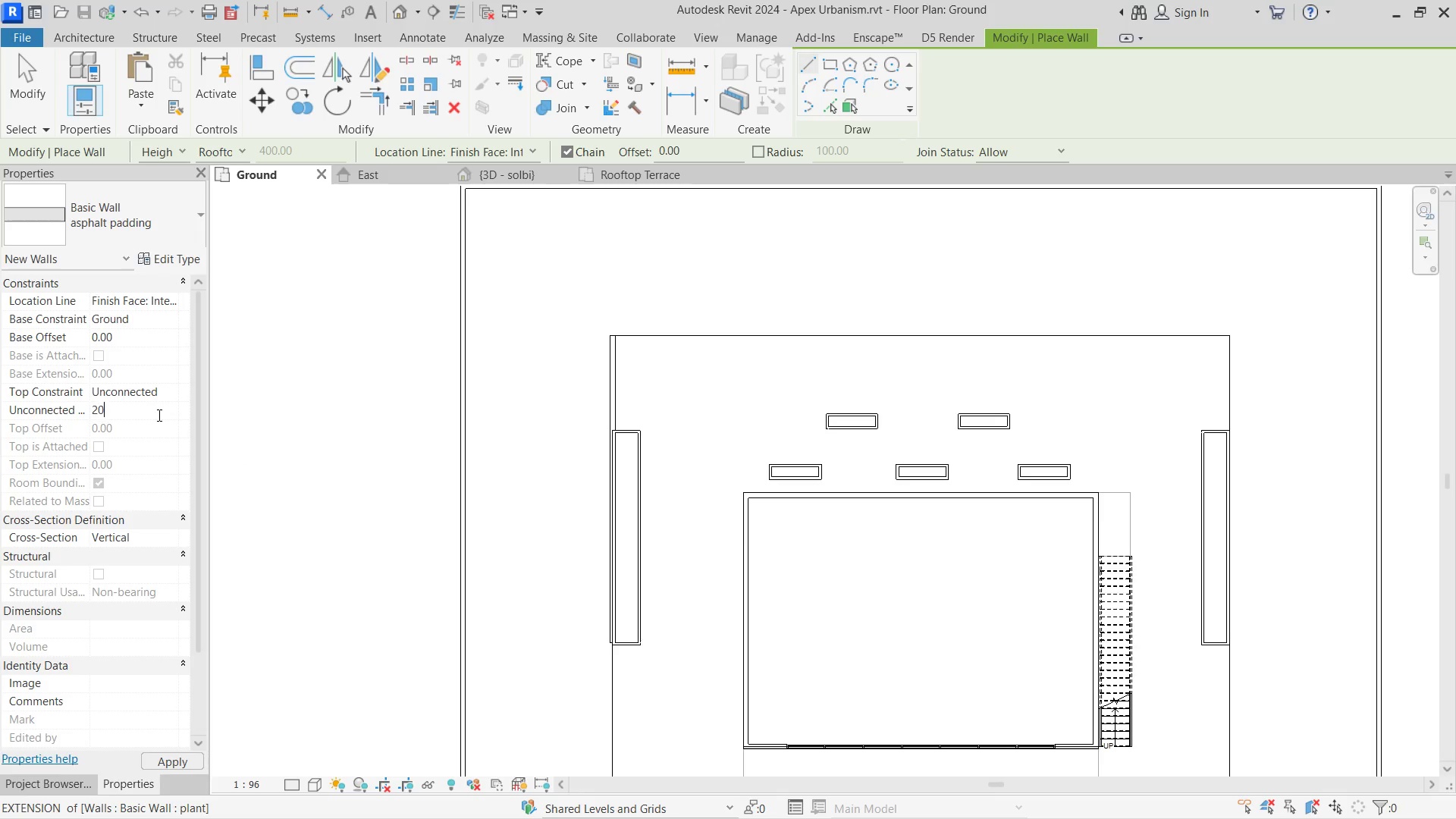 
key(Numpad0)
 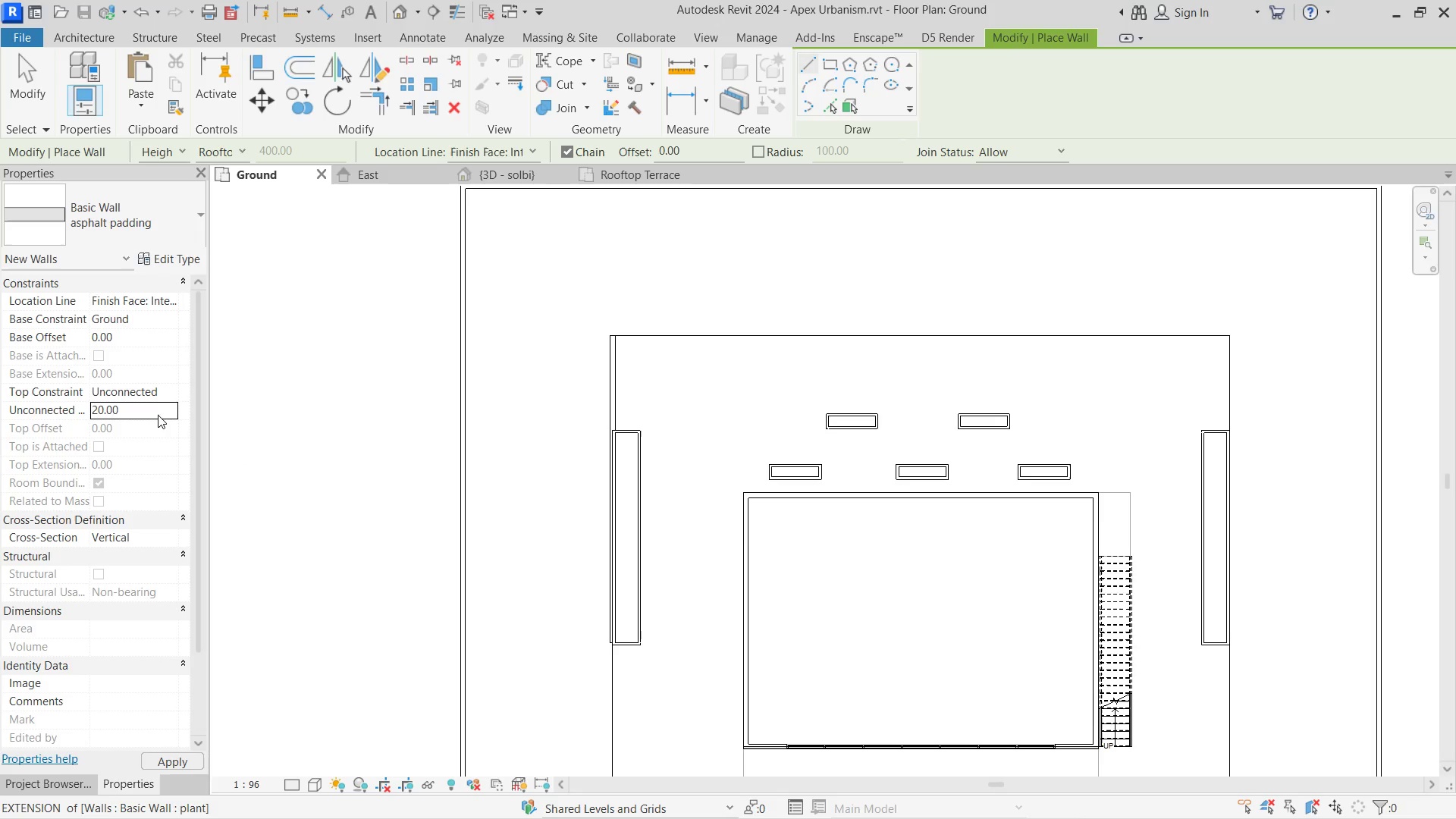 
key(NumpadEnter)
 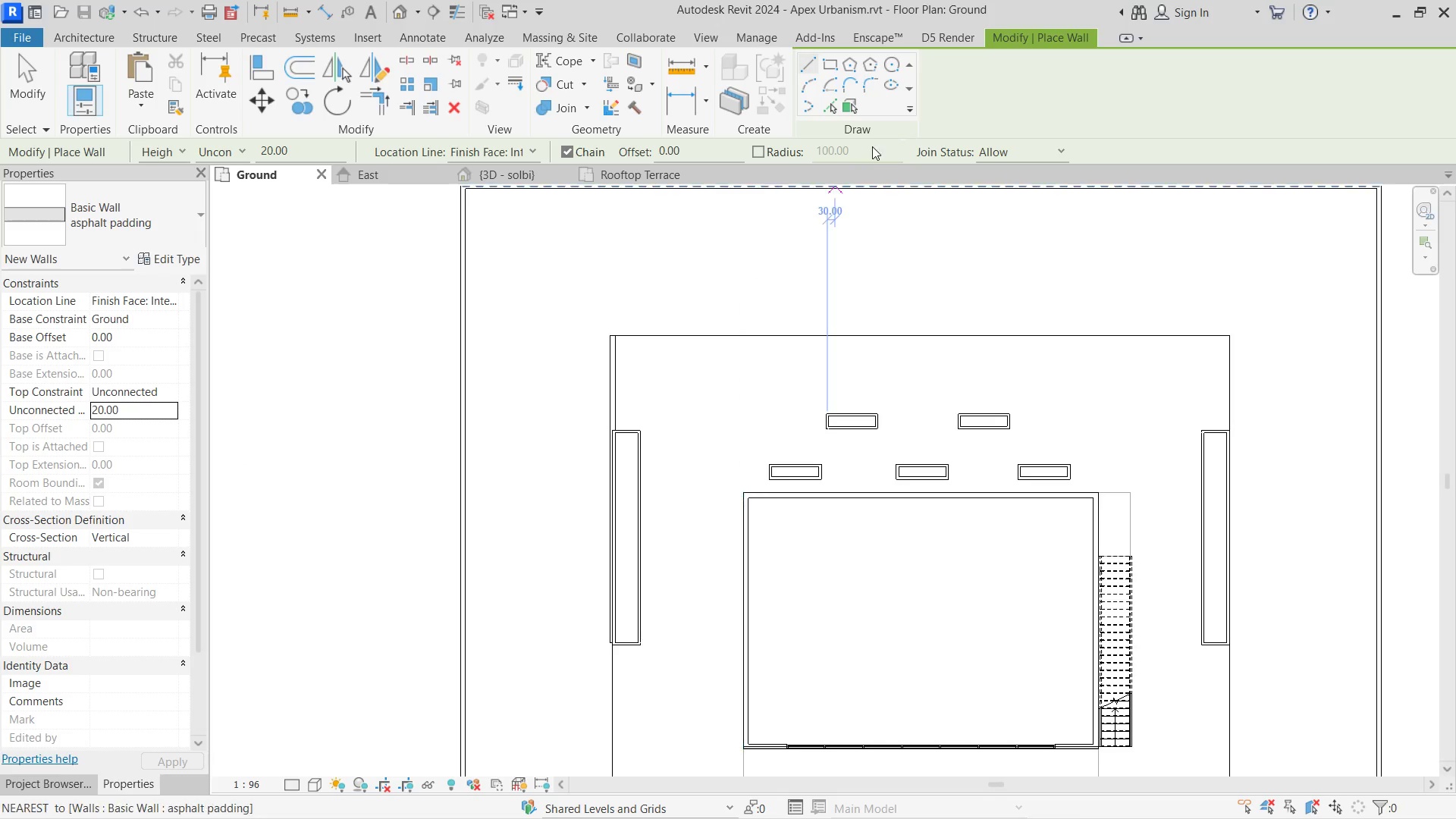 
left_click([832, 114])
 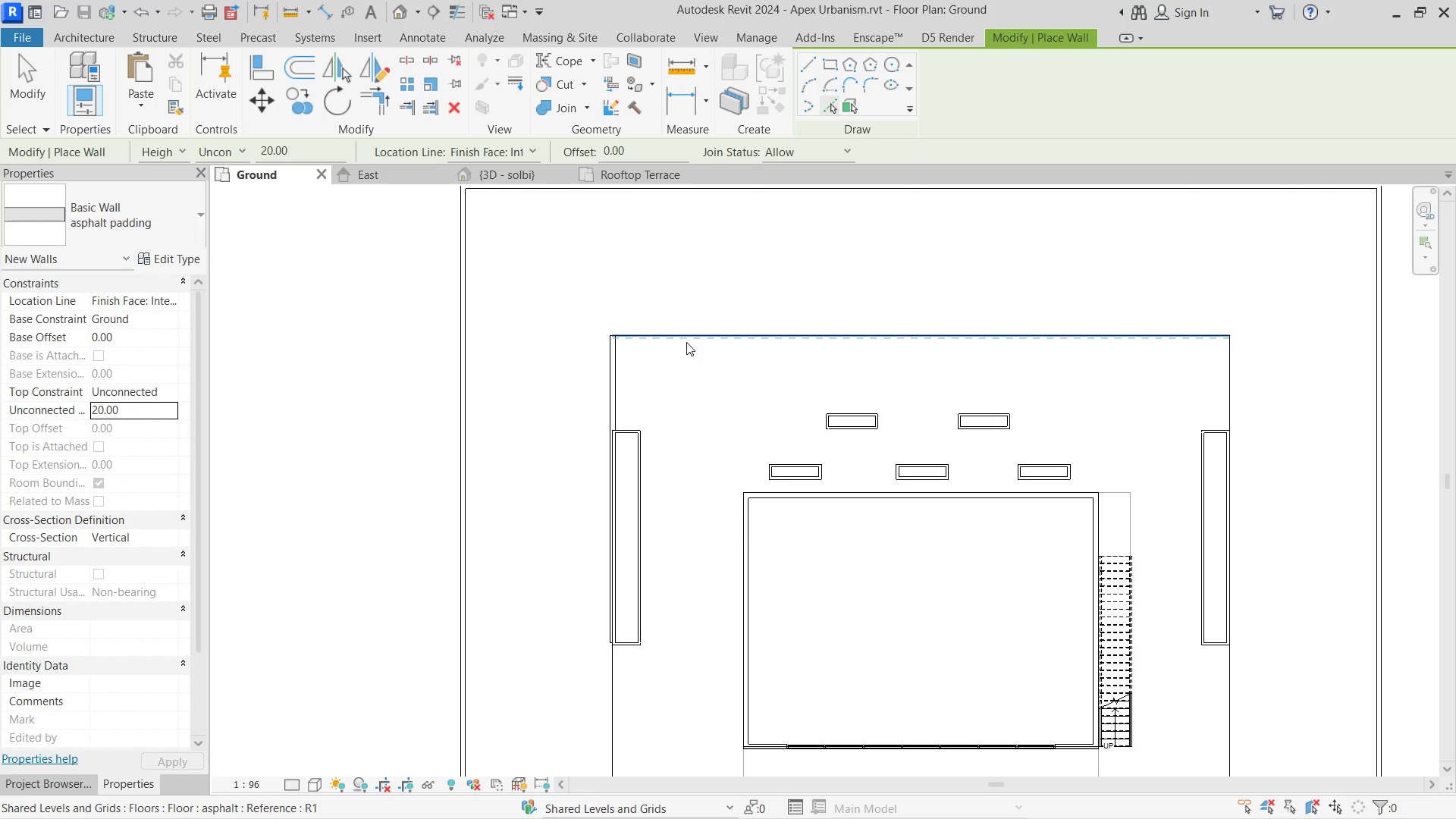 
left_click([686, 342])
 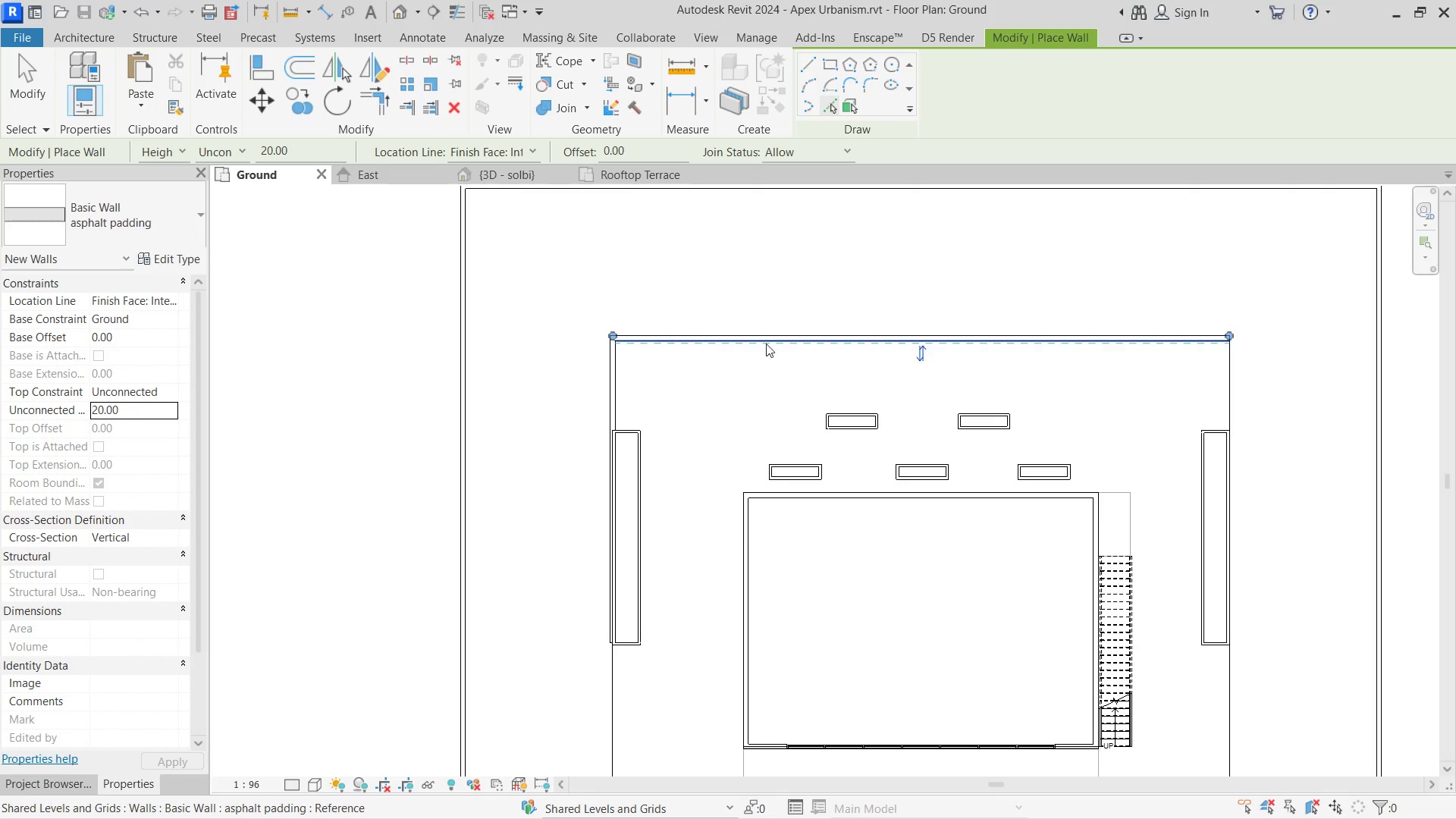 
key(Escape)
 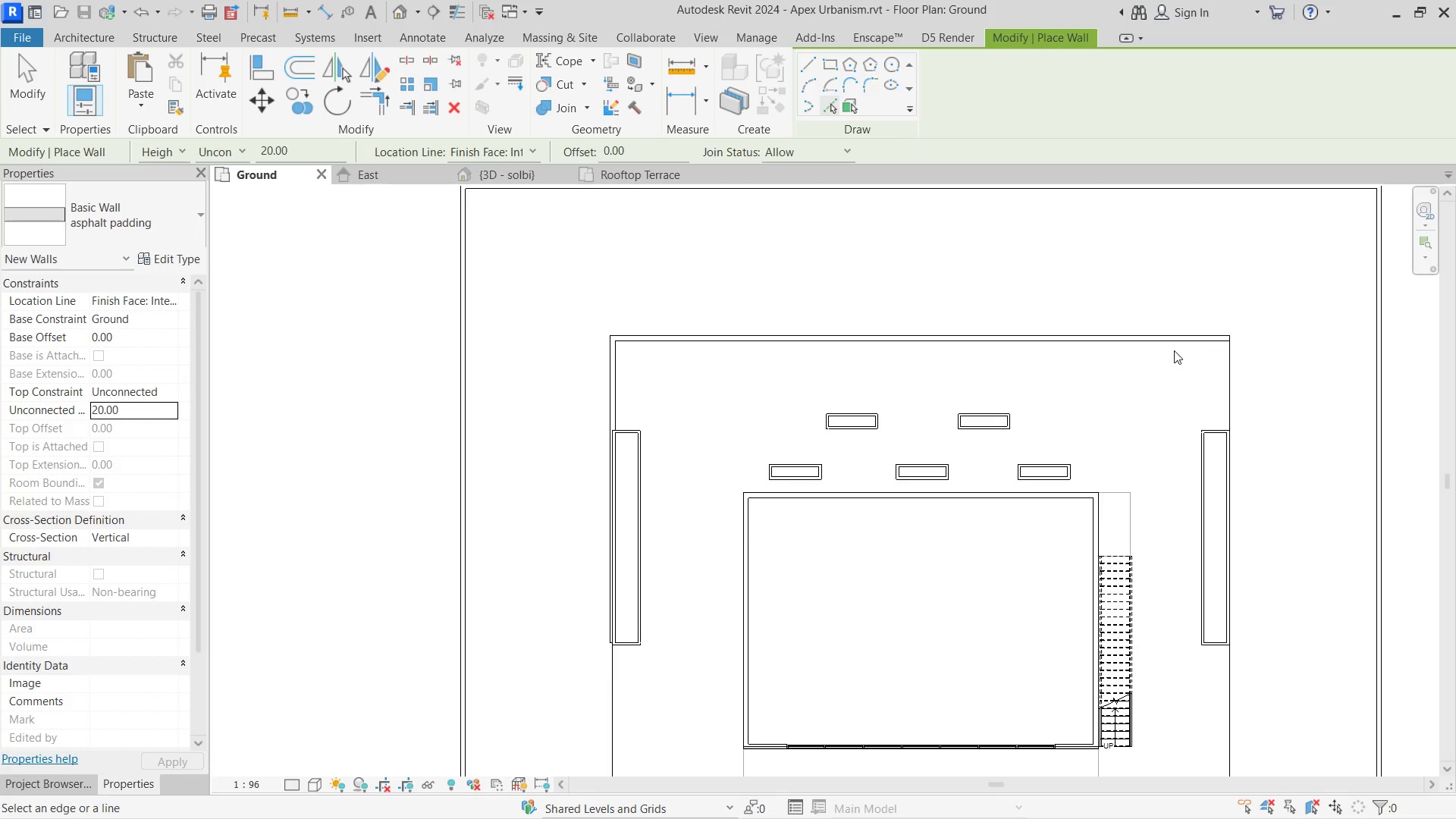 
key(Escape)
 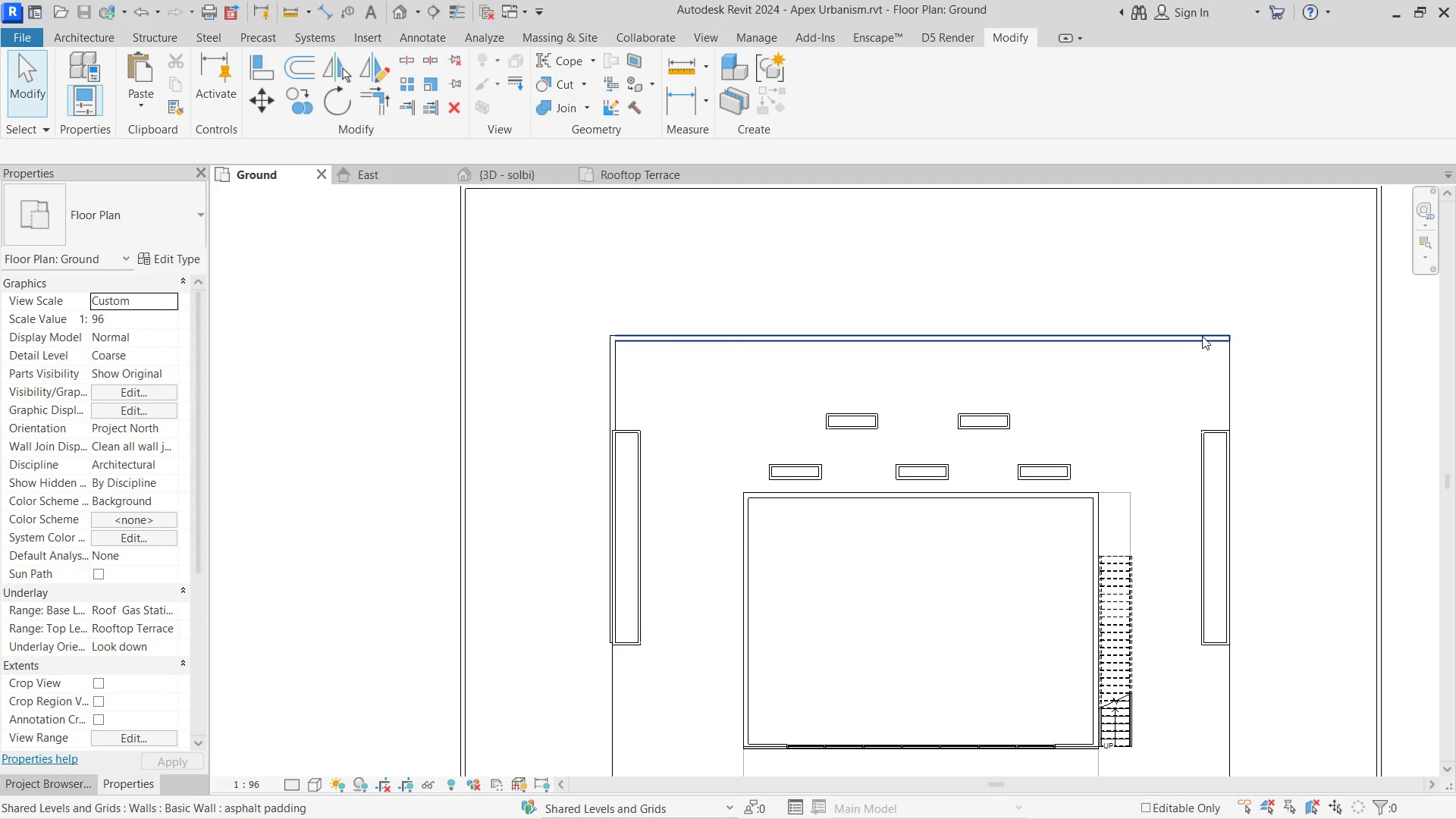 
left_click([1202, 336])
 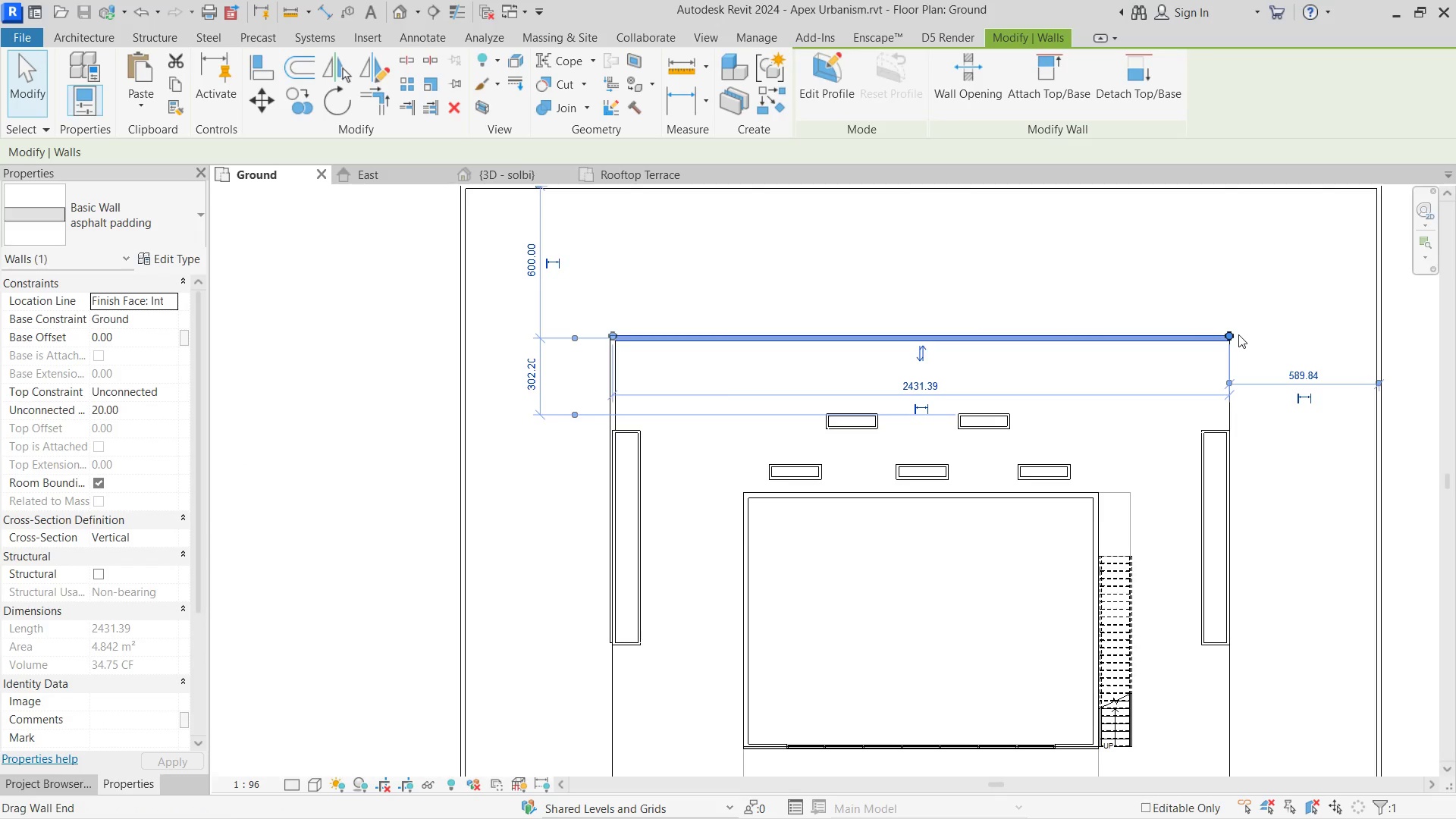 
left_click_drag(start_coordinate=[1235, 333], to_coordinate=[769, 352])
 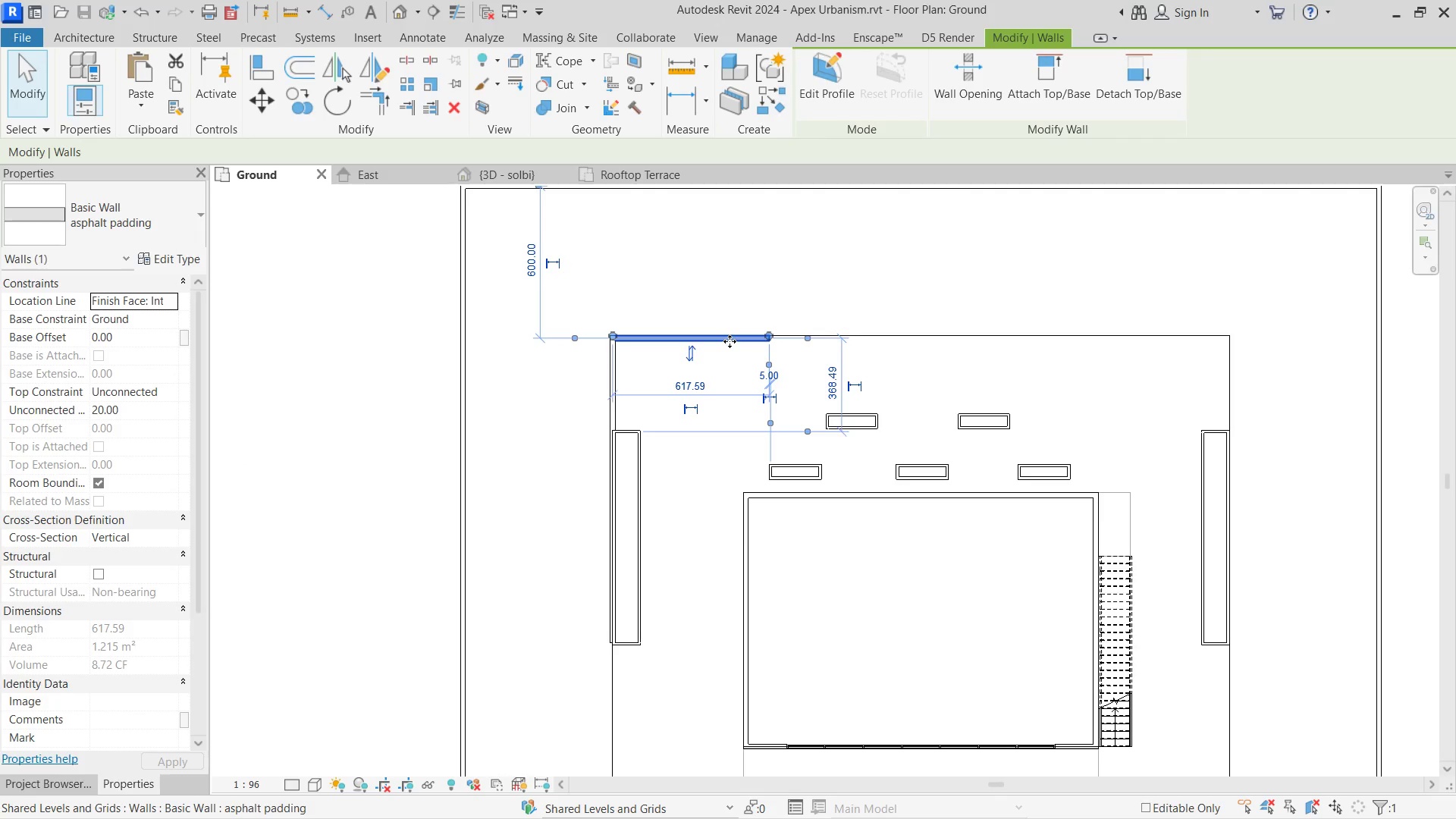 
hold_key(key=ShiftLeft, duration=1.38)
 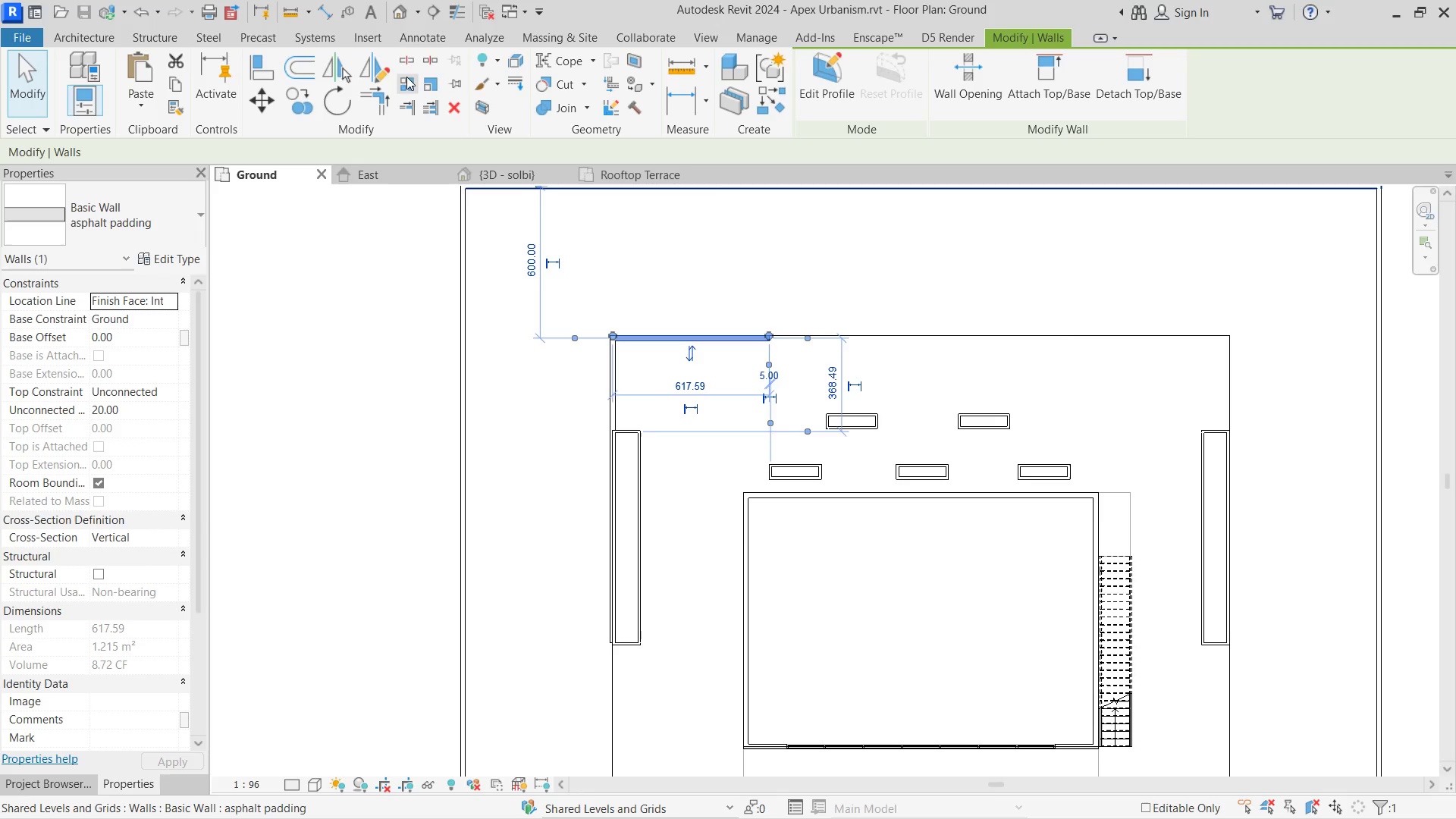 
left_click([377, 73])
 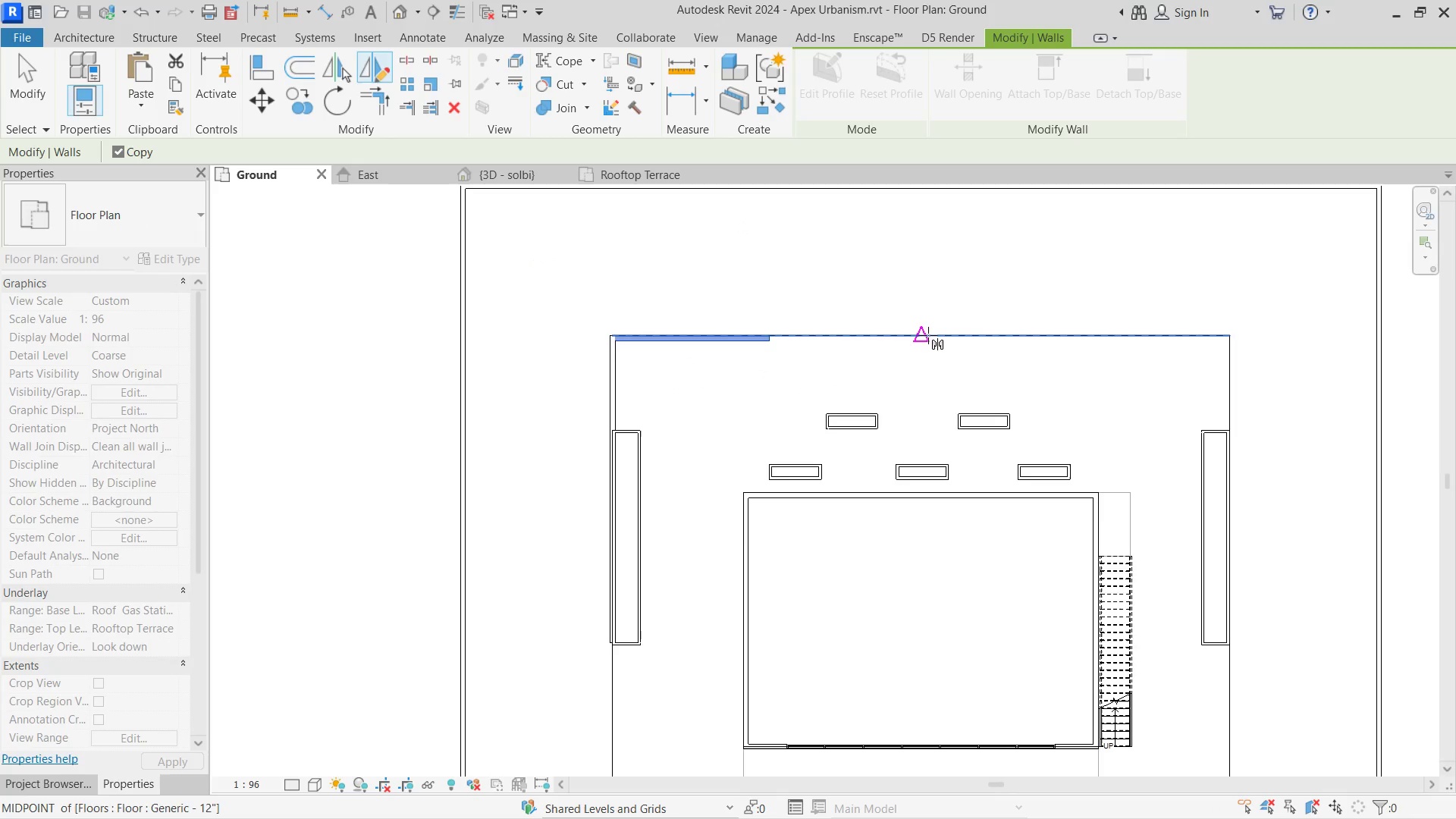 
left_click([928, 337])
 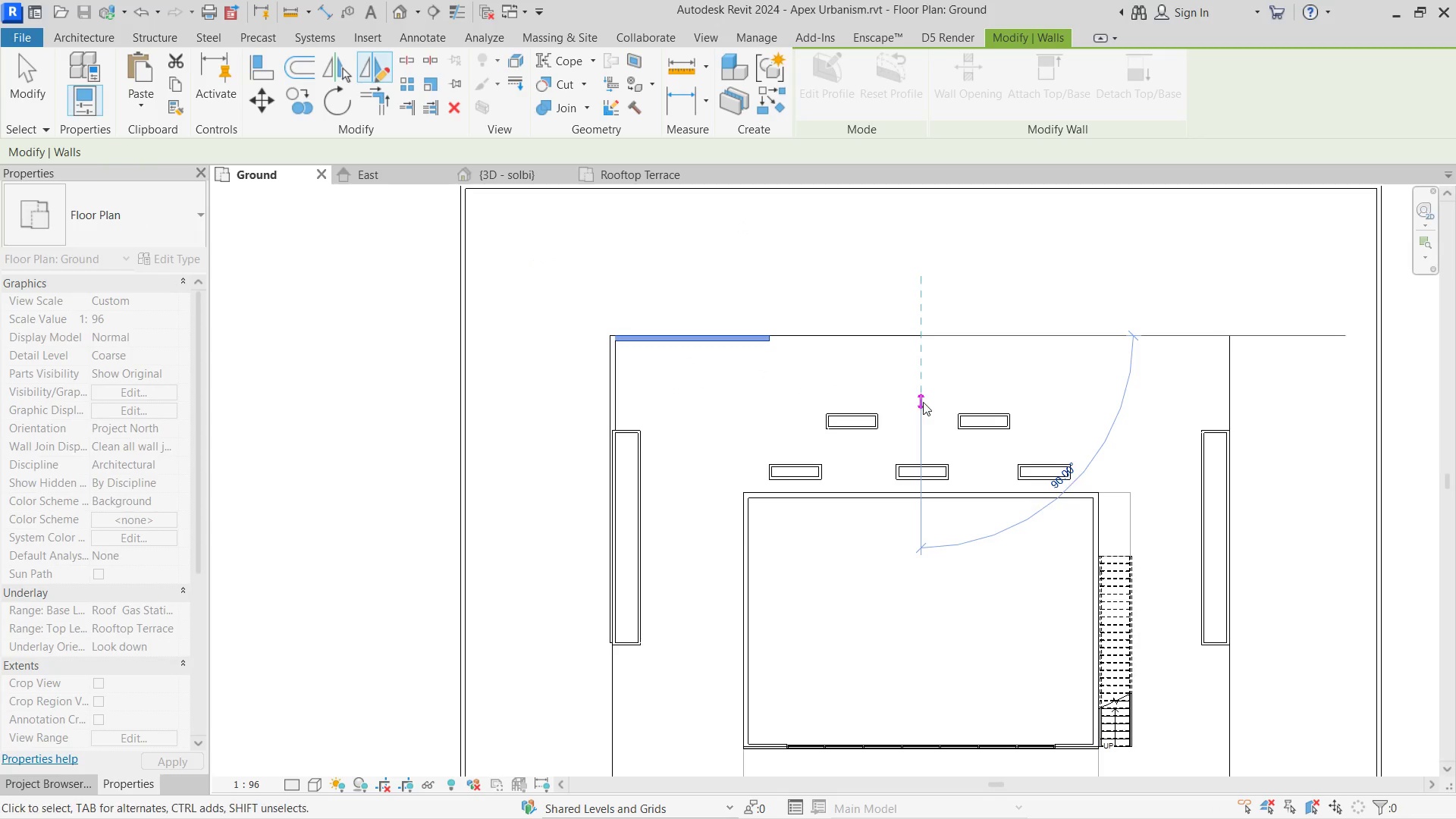 
left_click([923, 402])
 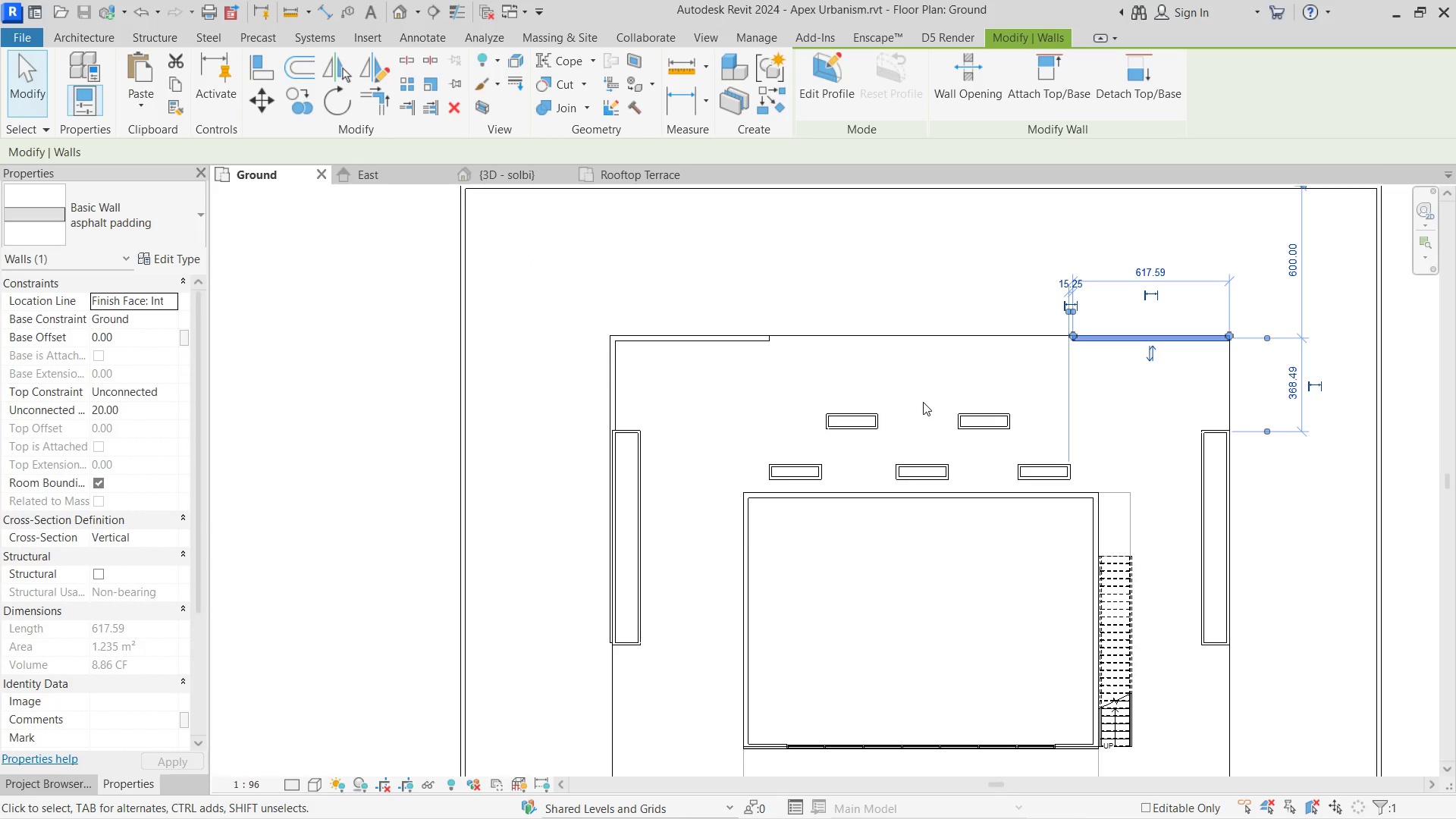 
key(Escape)
 